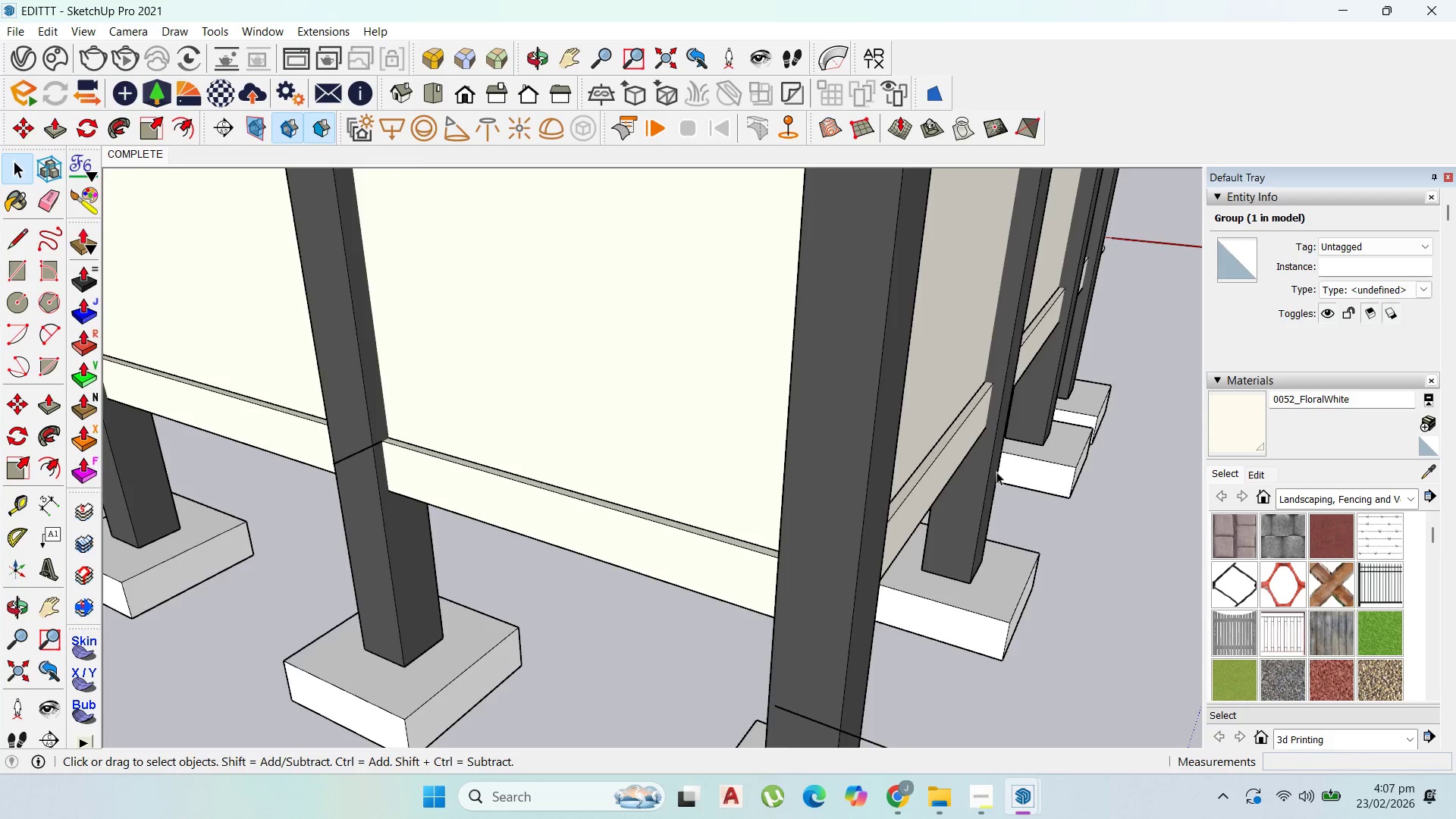 
key(Escape)
 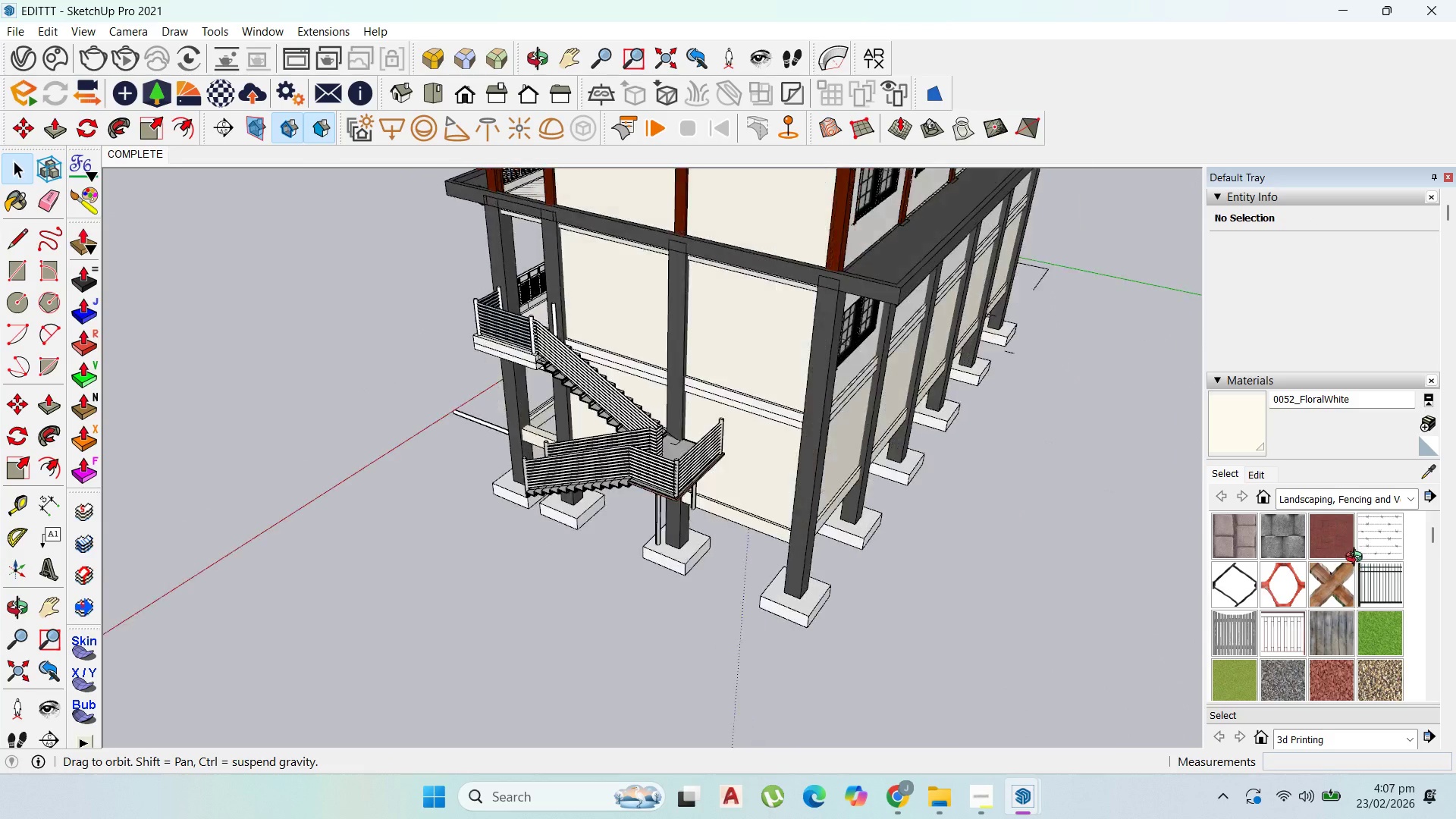 
scroll: coordinate [768, 481], scroll_direction: down, amount: 40.0
 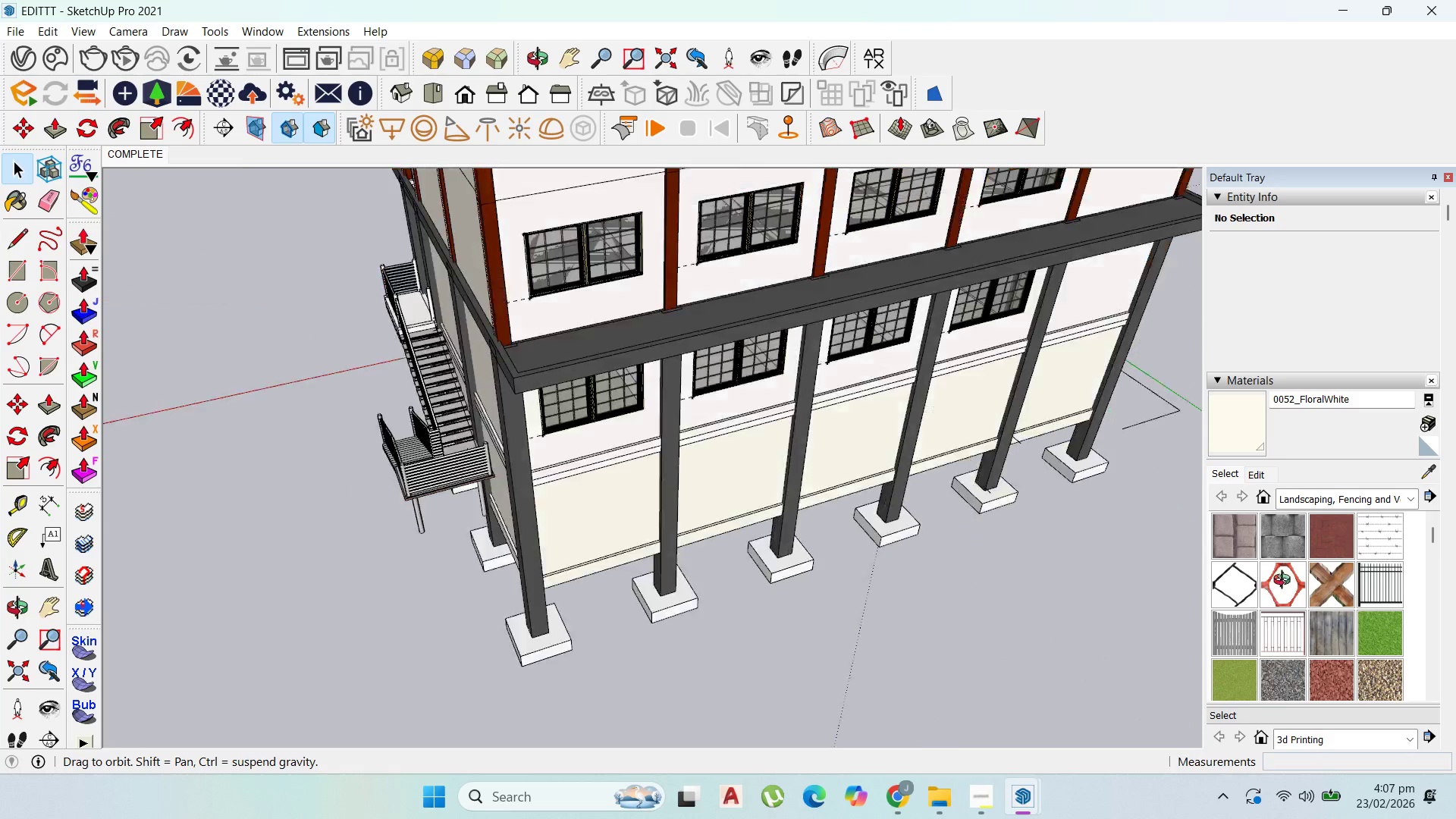 
left_click_drag(start_coordinate=[1004, 567], to_coordinate=[707, 262])
 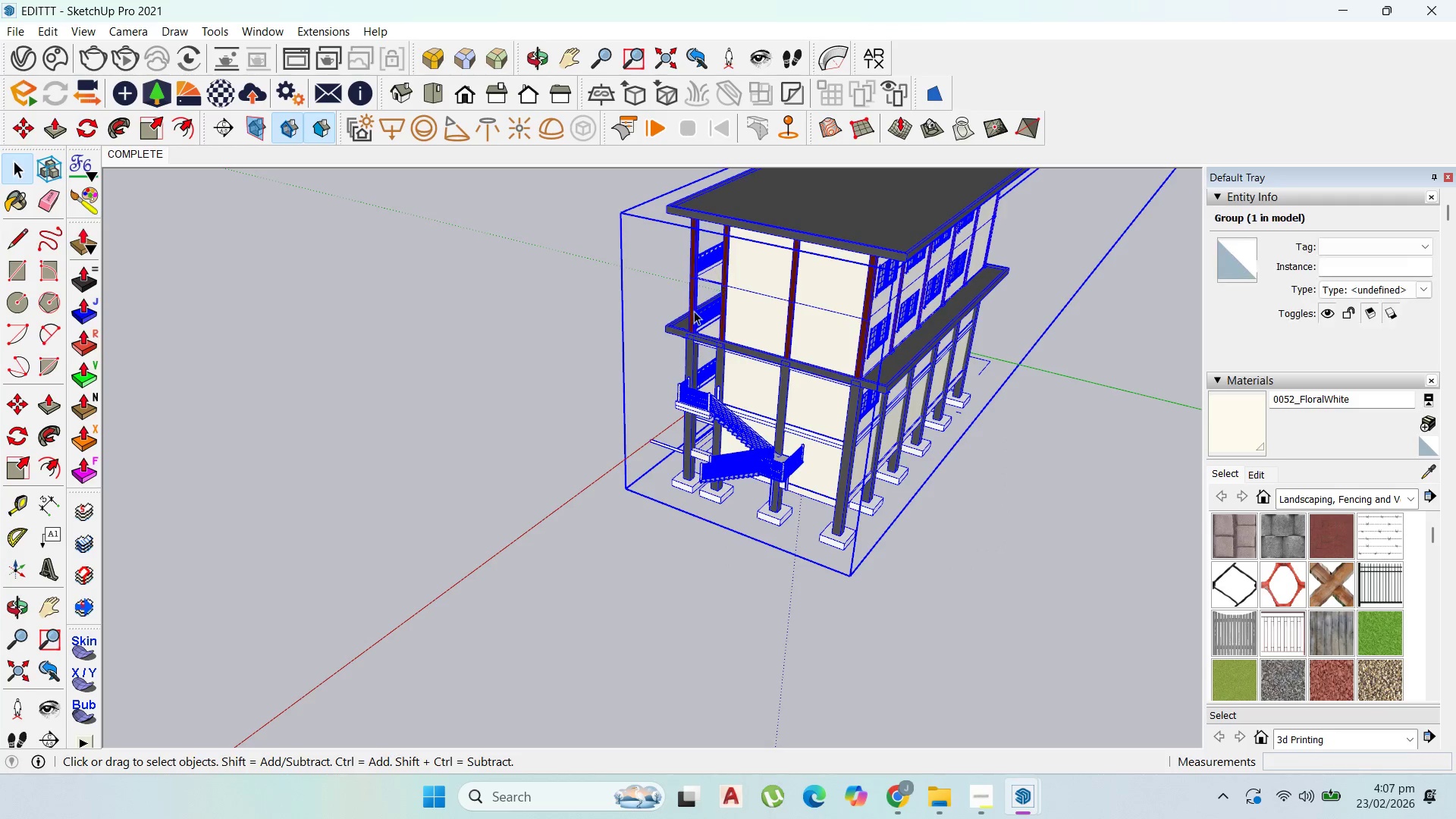 
scroll: coordinate [717, 420], scroll_direction: down, amount: 20.0
 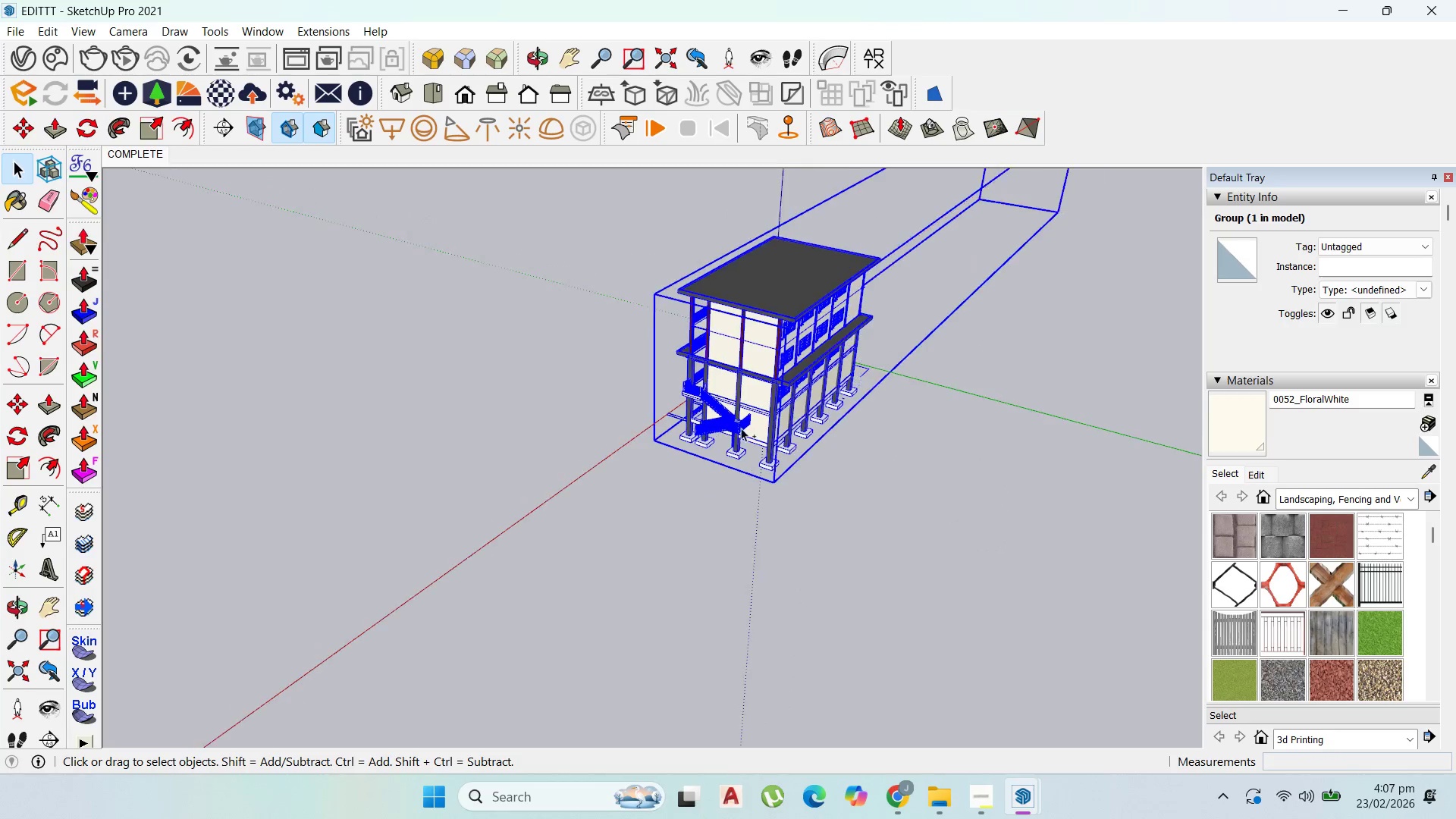 
key(Control+C)
 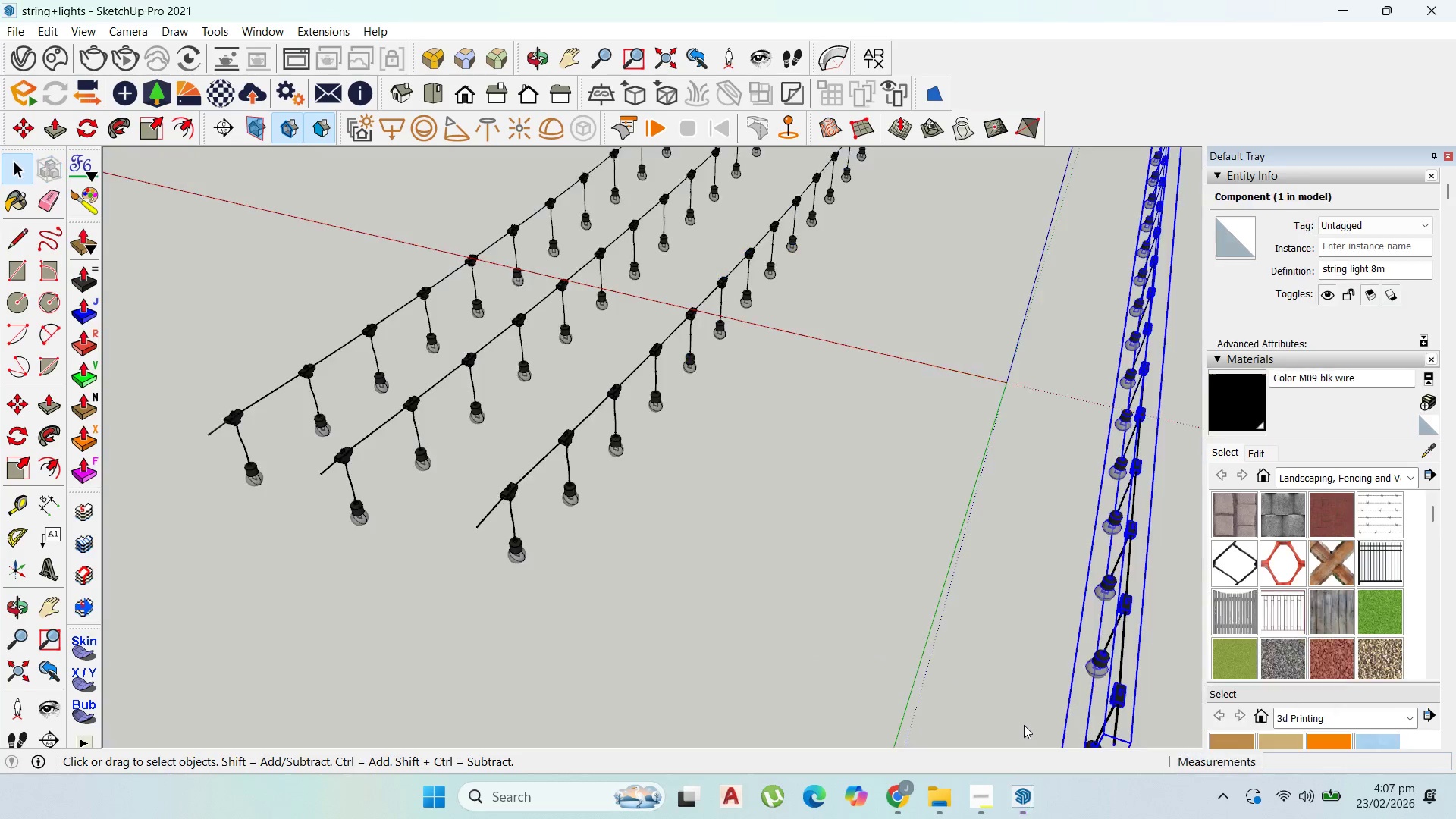 
left_click([1455, 0])
 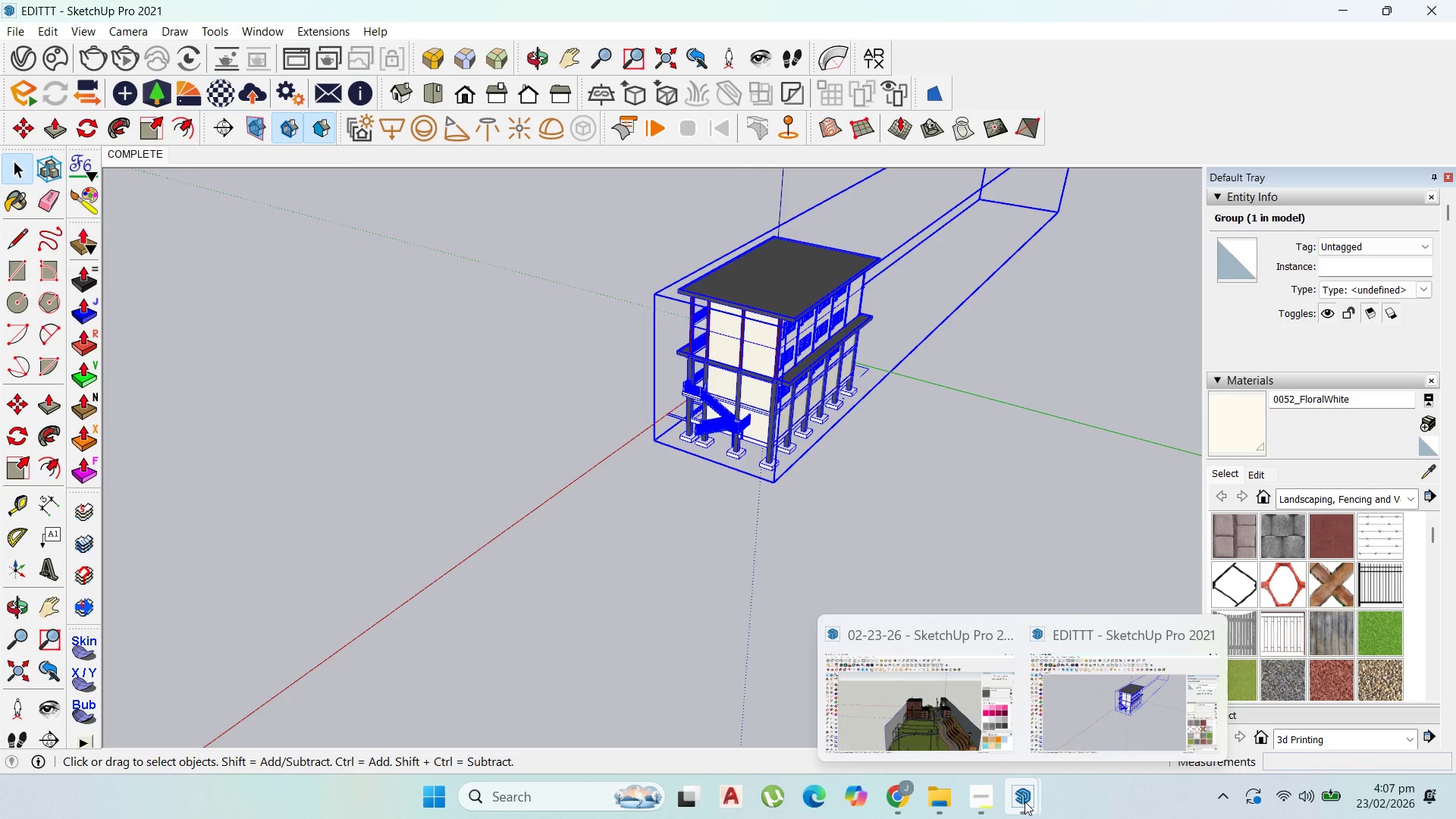 
left_click([909, 738])
 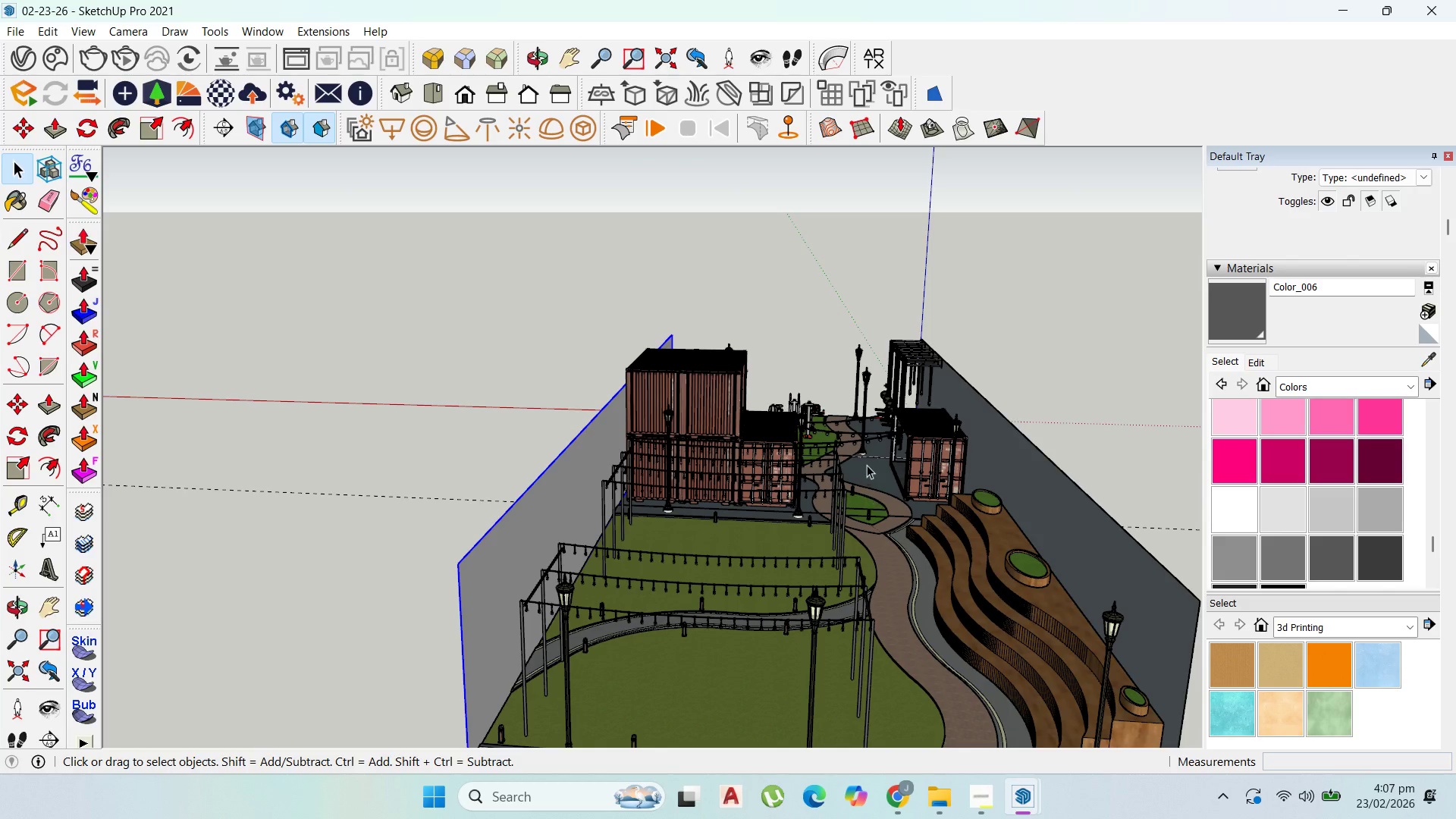 
scroll: coordinate [867, 465], scroll_direction: down, amount: 1.0
 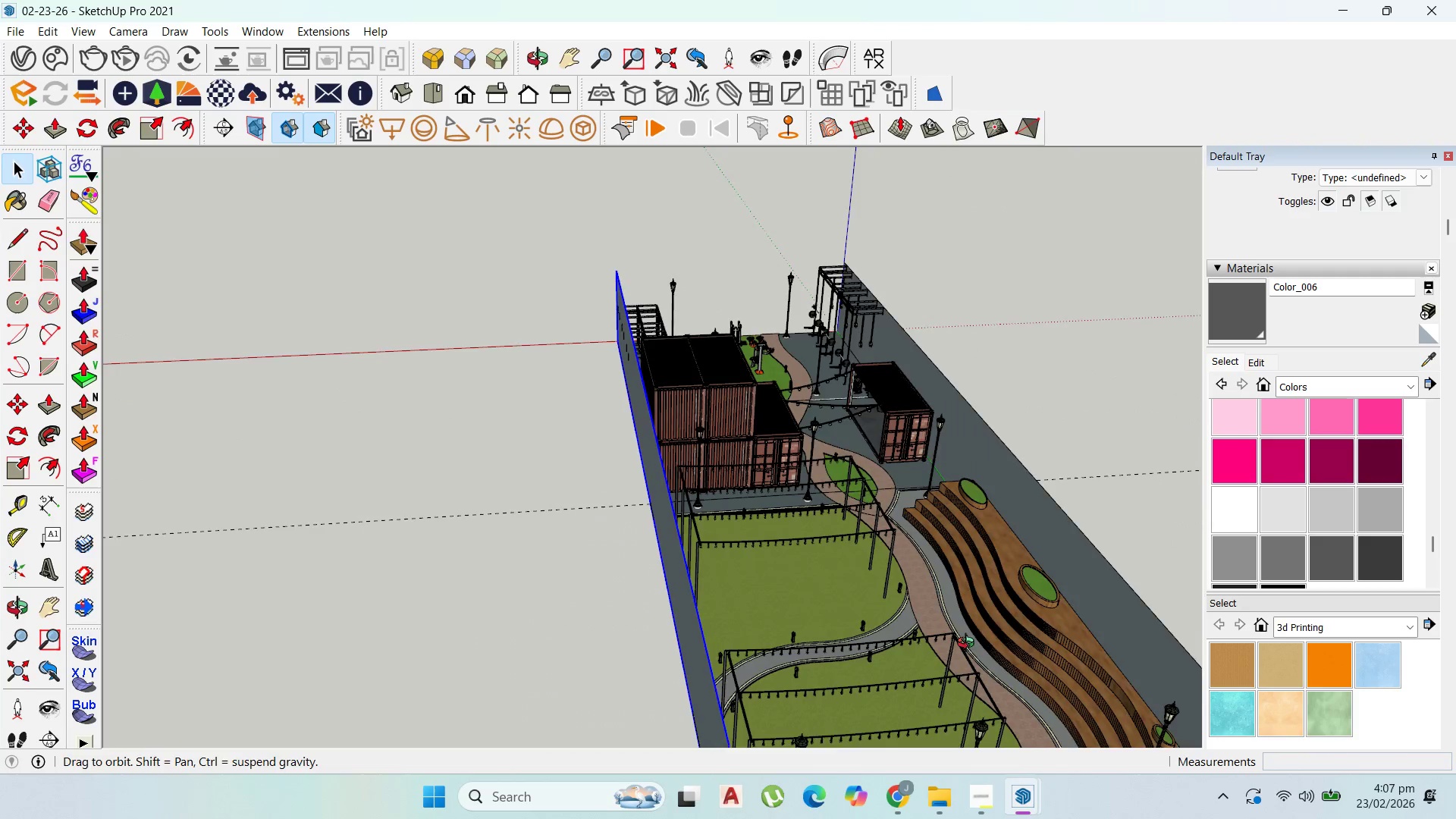 
left_click([874, 350])
 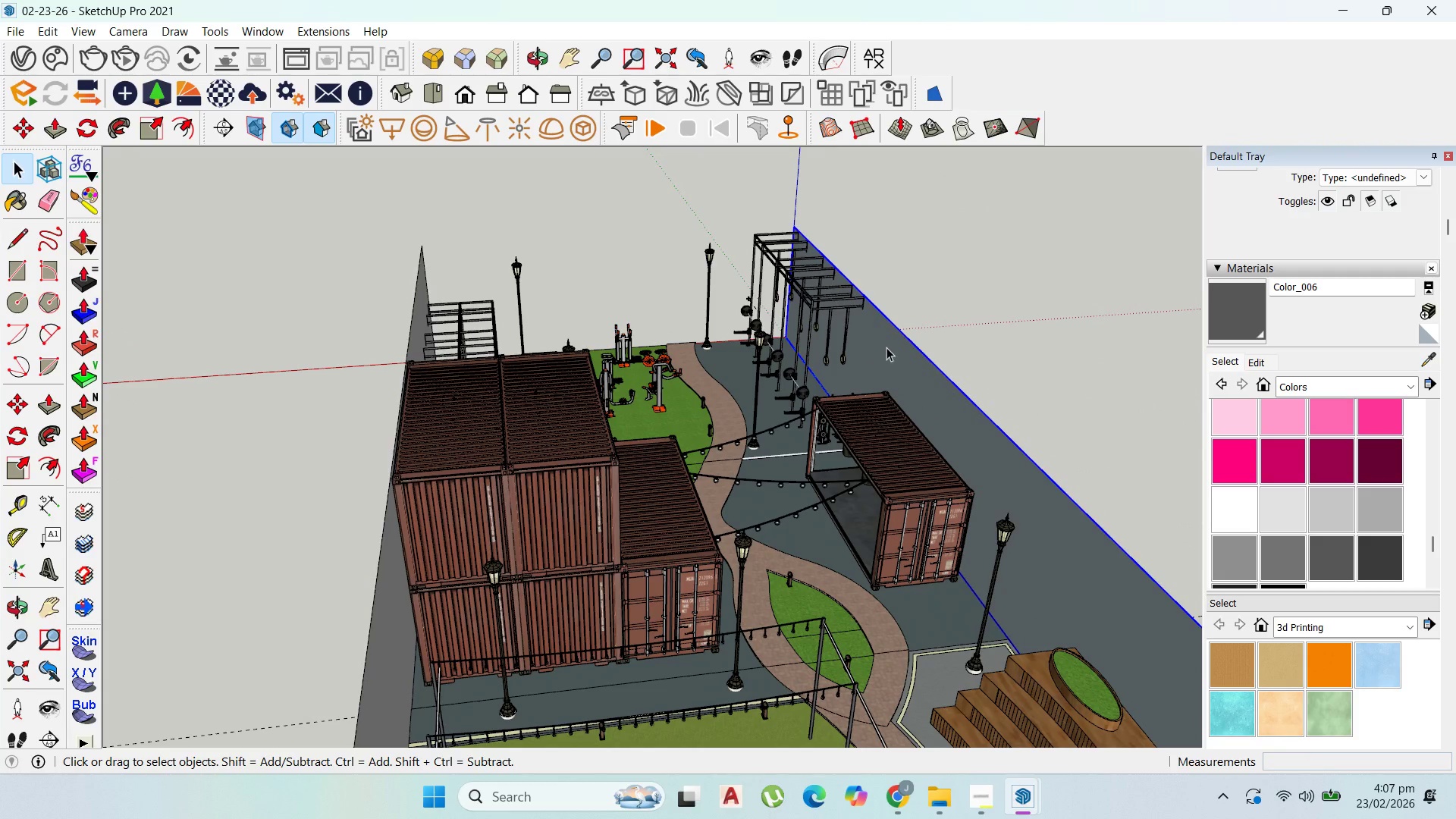 
scroll: coordinate [886, 347], scroll_direction: up, amount: 17.0
 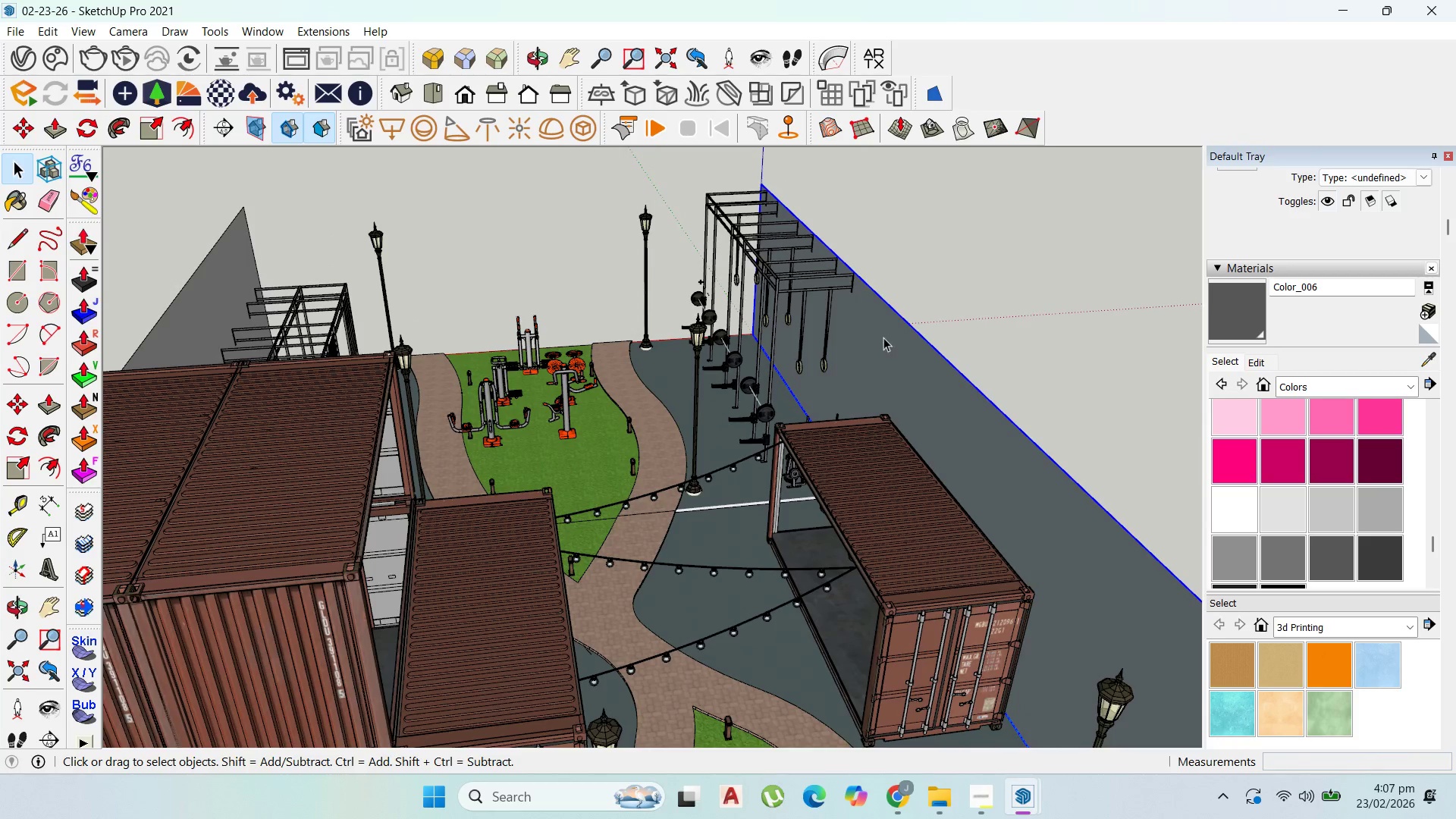 
key(Delete)
 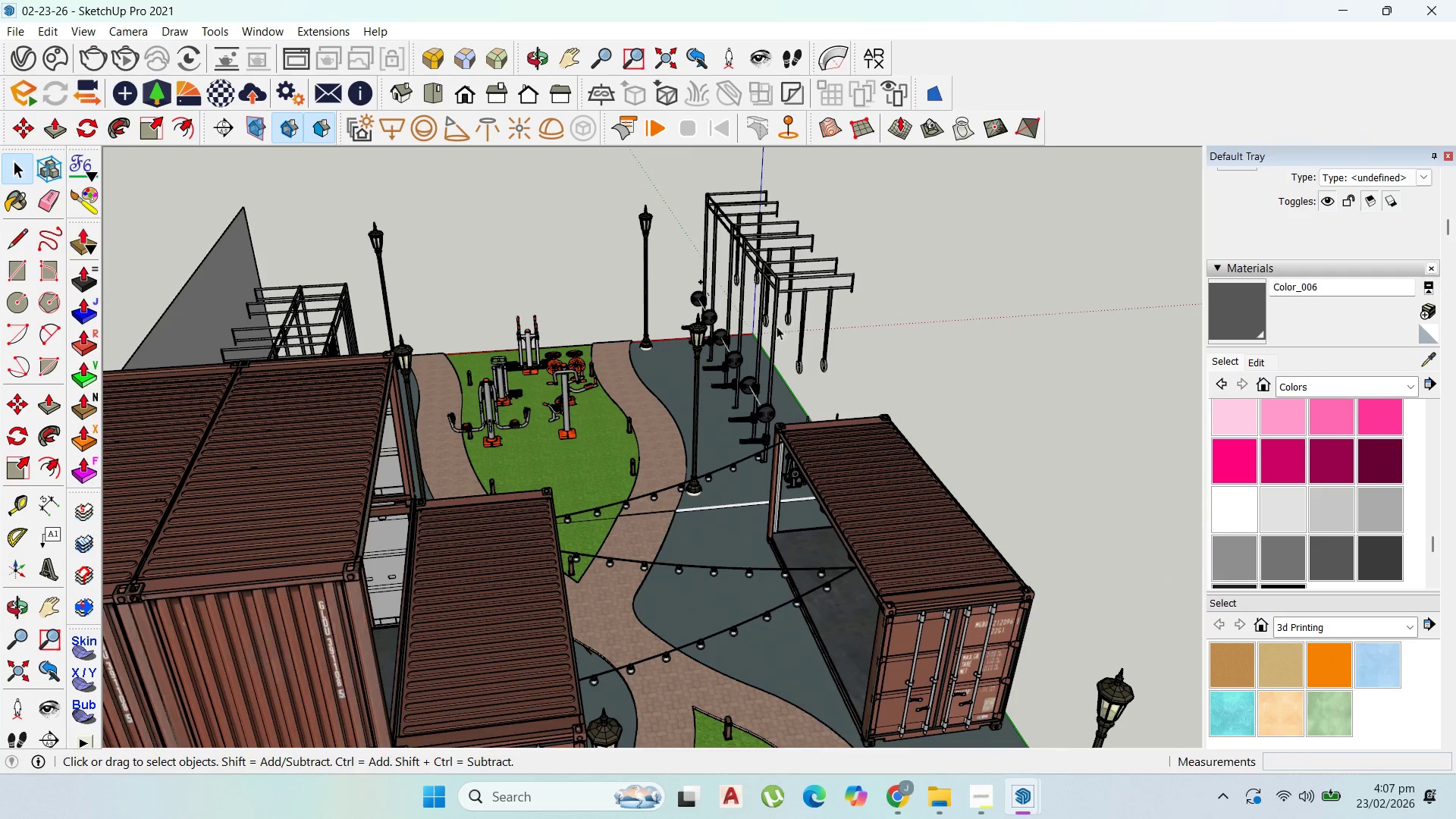 
scroll: coordinate [763, 329], scroll_direction: up, amount: 4.0
 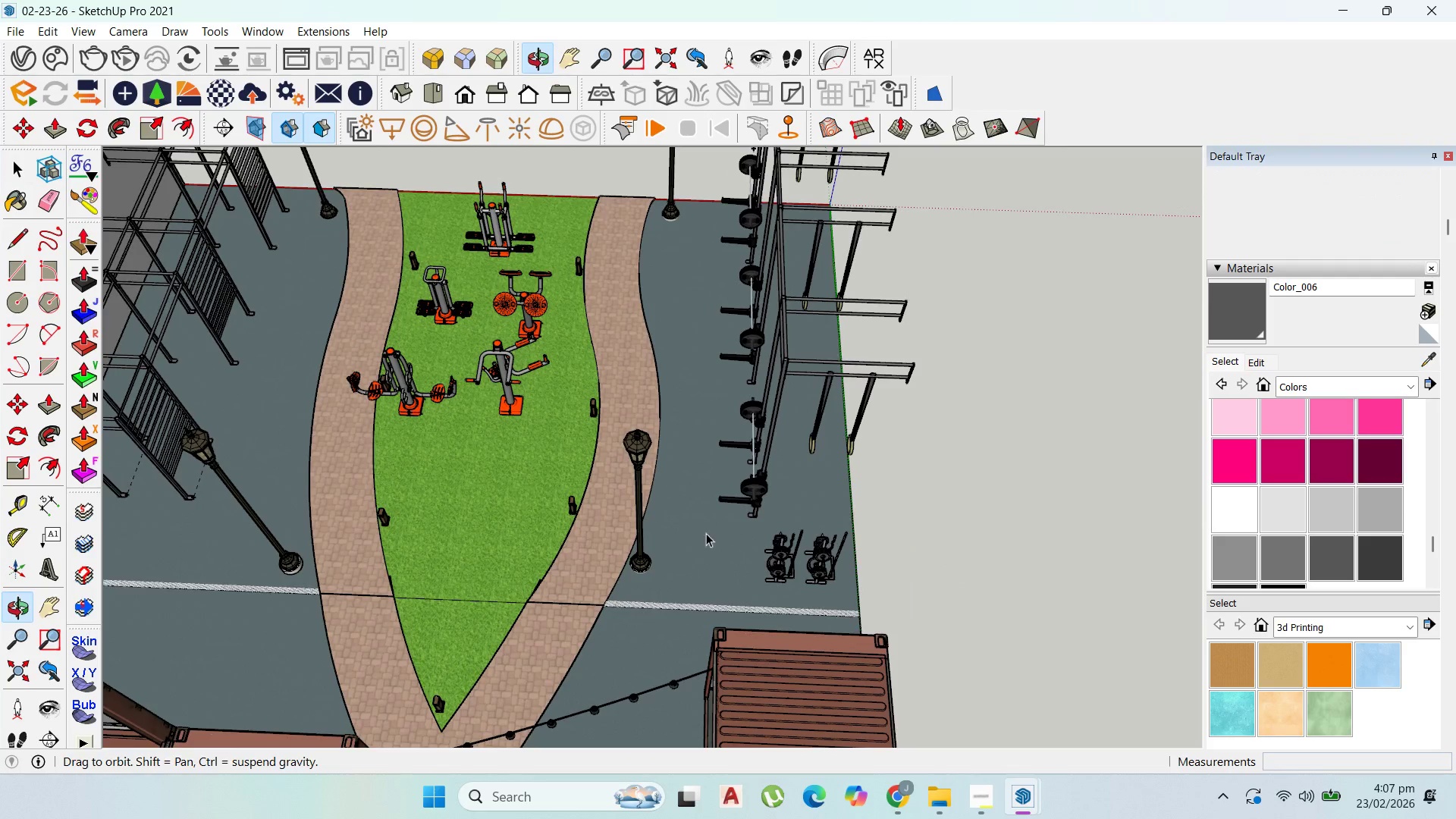 
hold_key(key=ControlLeft, duration=0.75)
 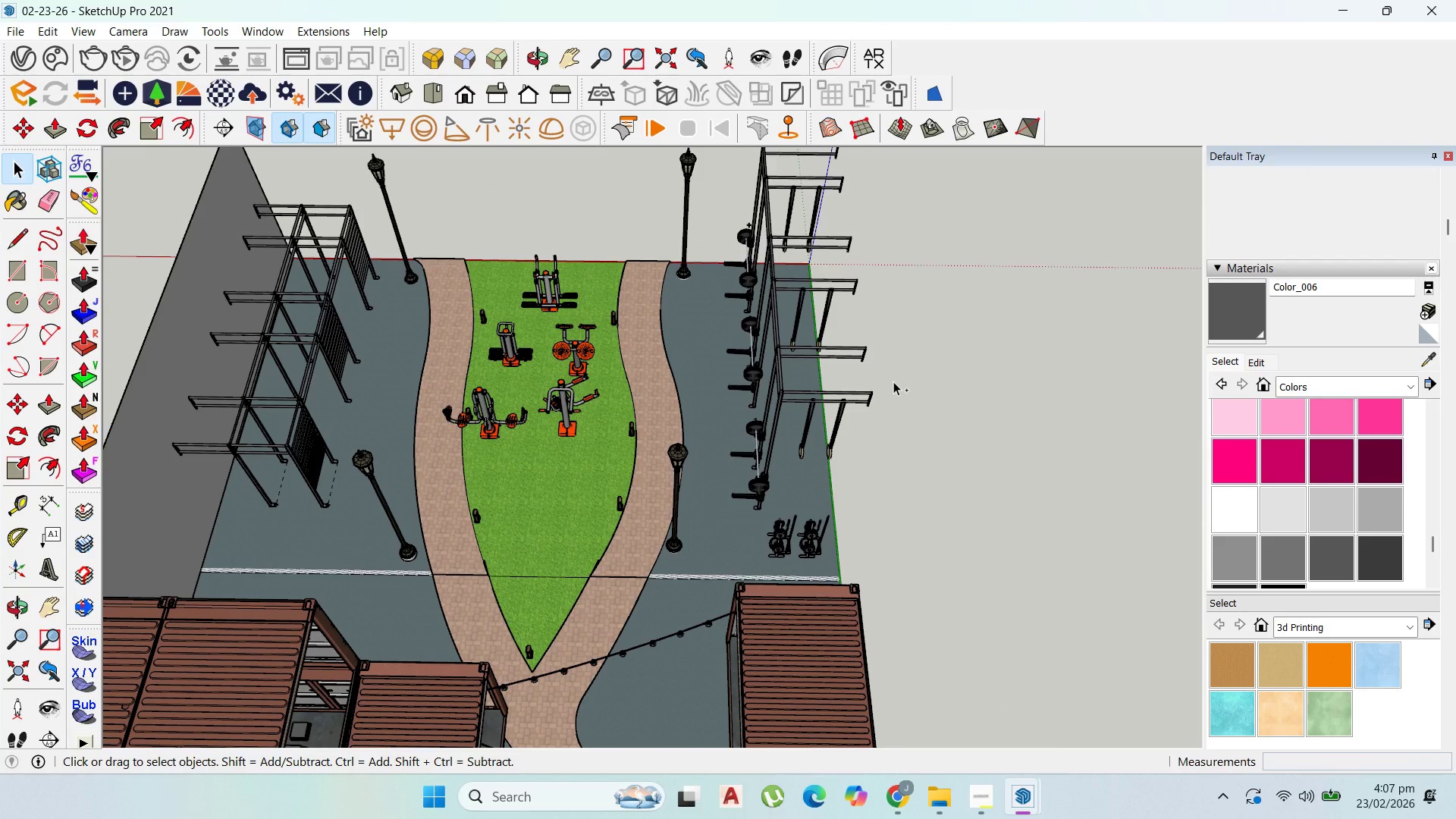 
scroll: coordinate [775, 488], scroll_direction: down, amount: 6.0
 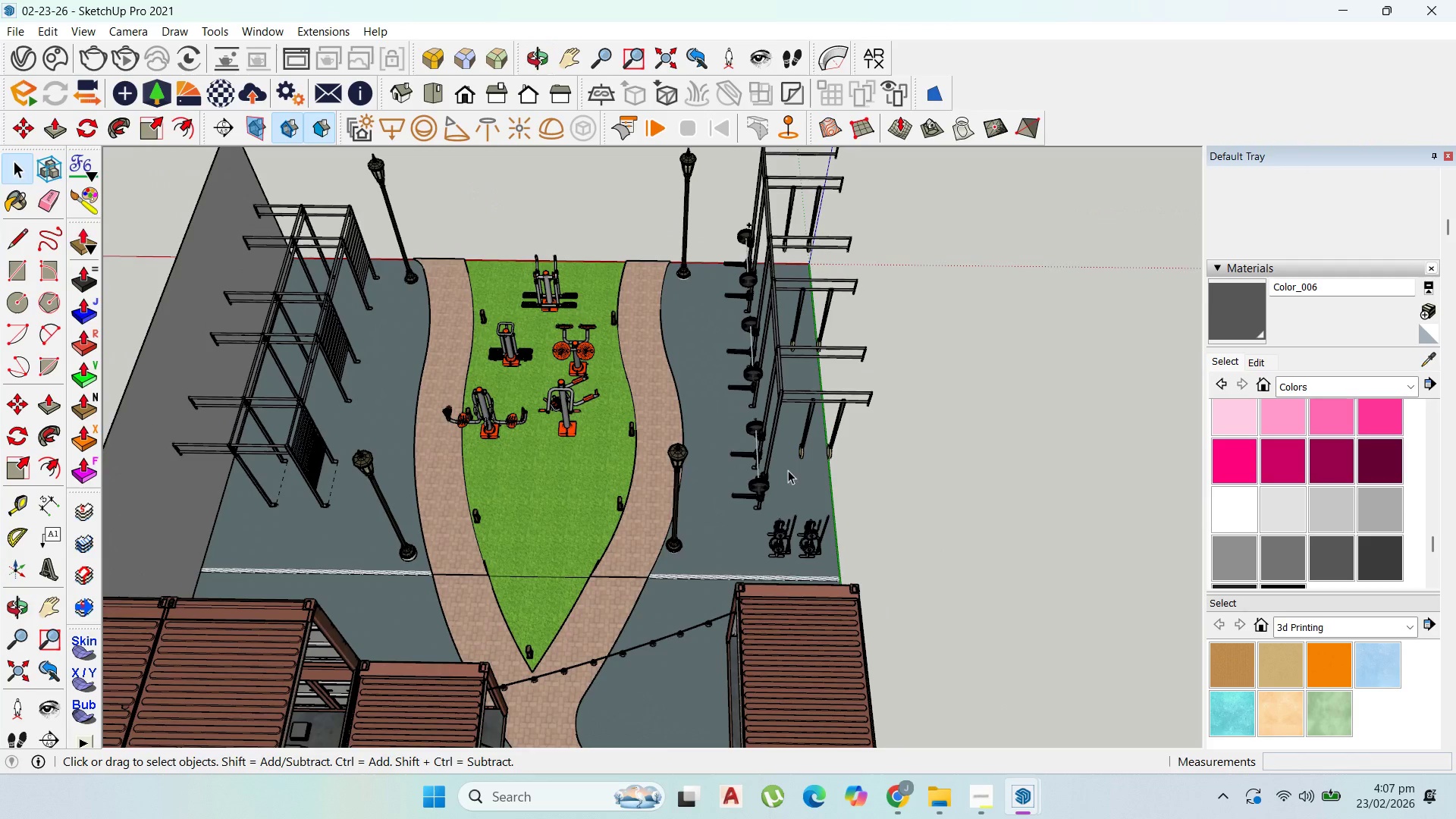 
wait(6.17)
 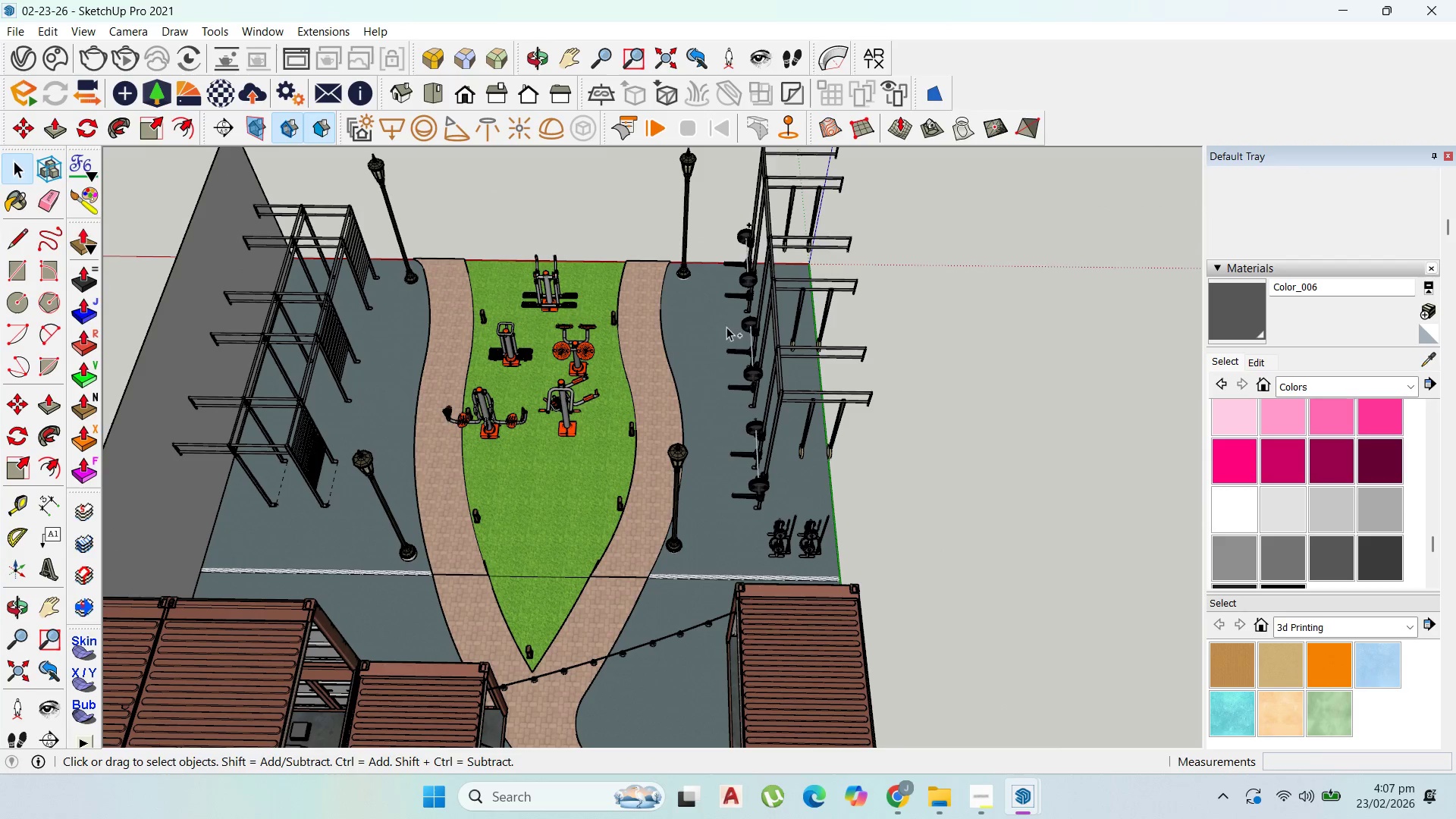 
left_click_drag(start_coordinate=[893, 381], to_coordinate=[264, 441])
 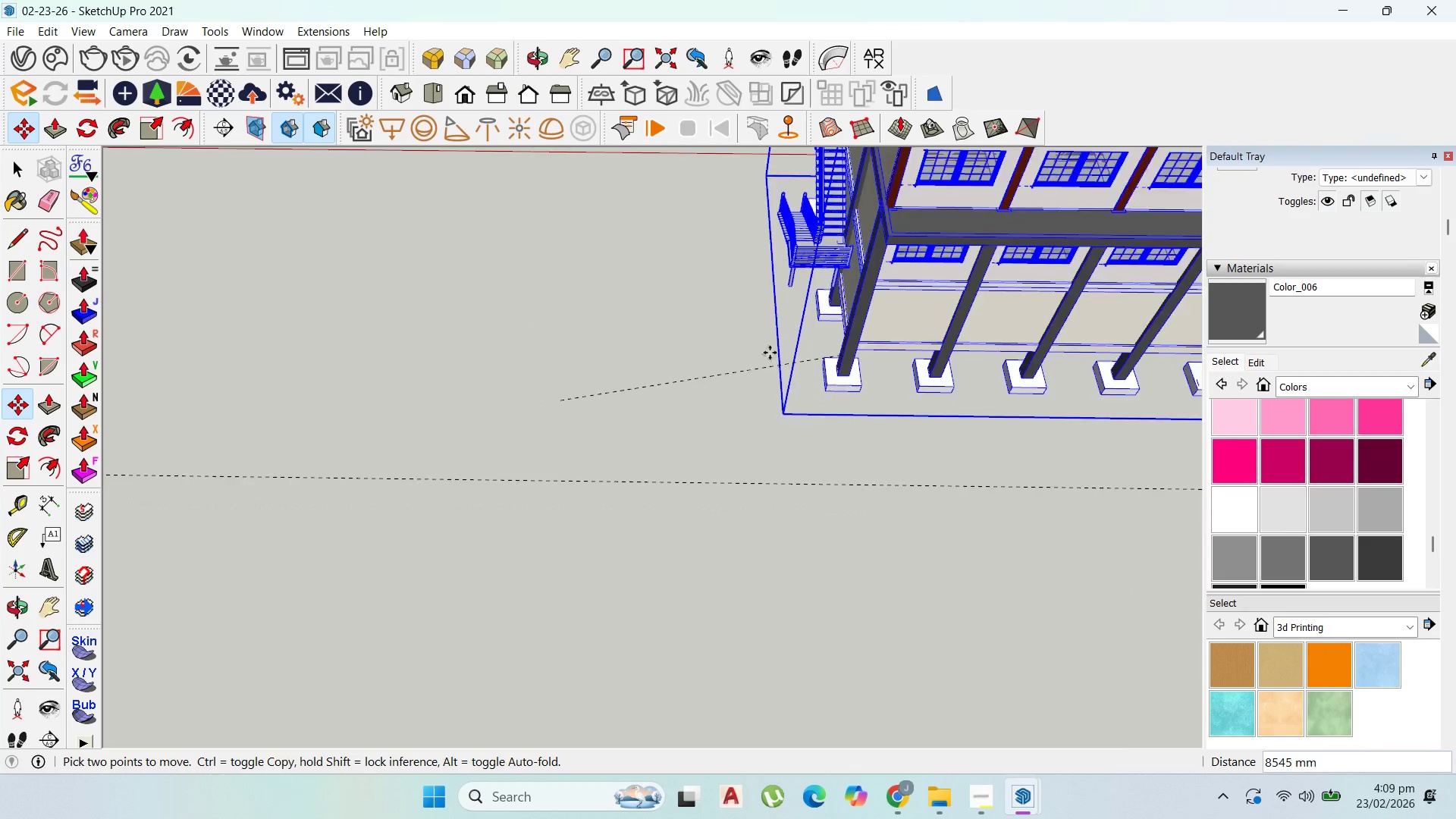 
wait(16.81)
 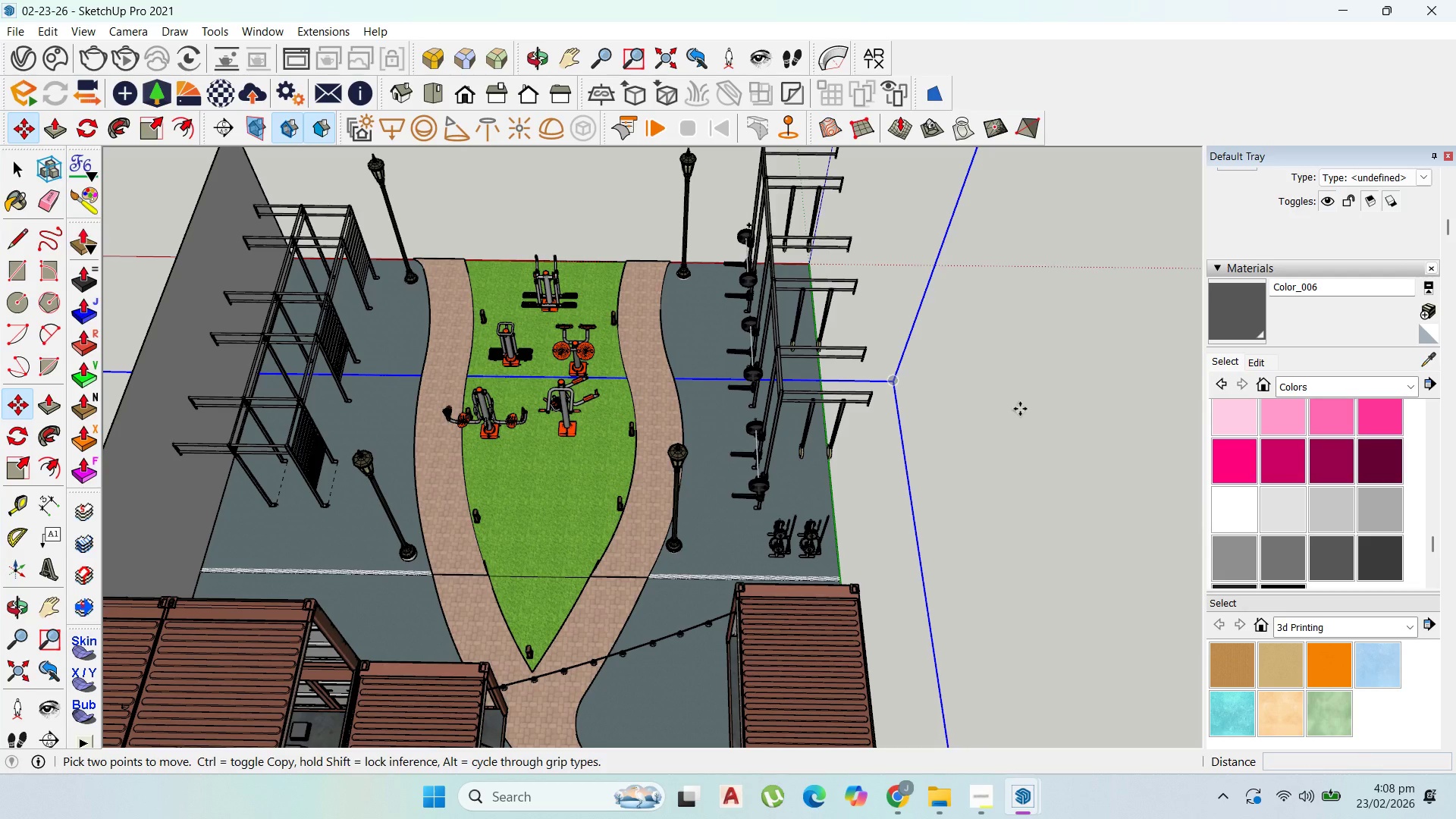 
scroll: coordinate [271, 444], scroll_direction: down, amount: 43.0
 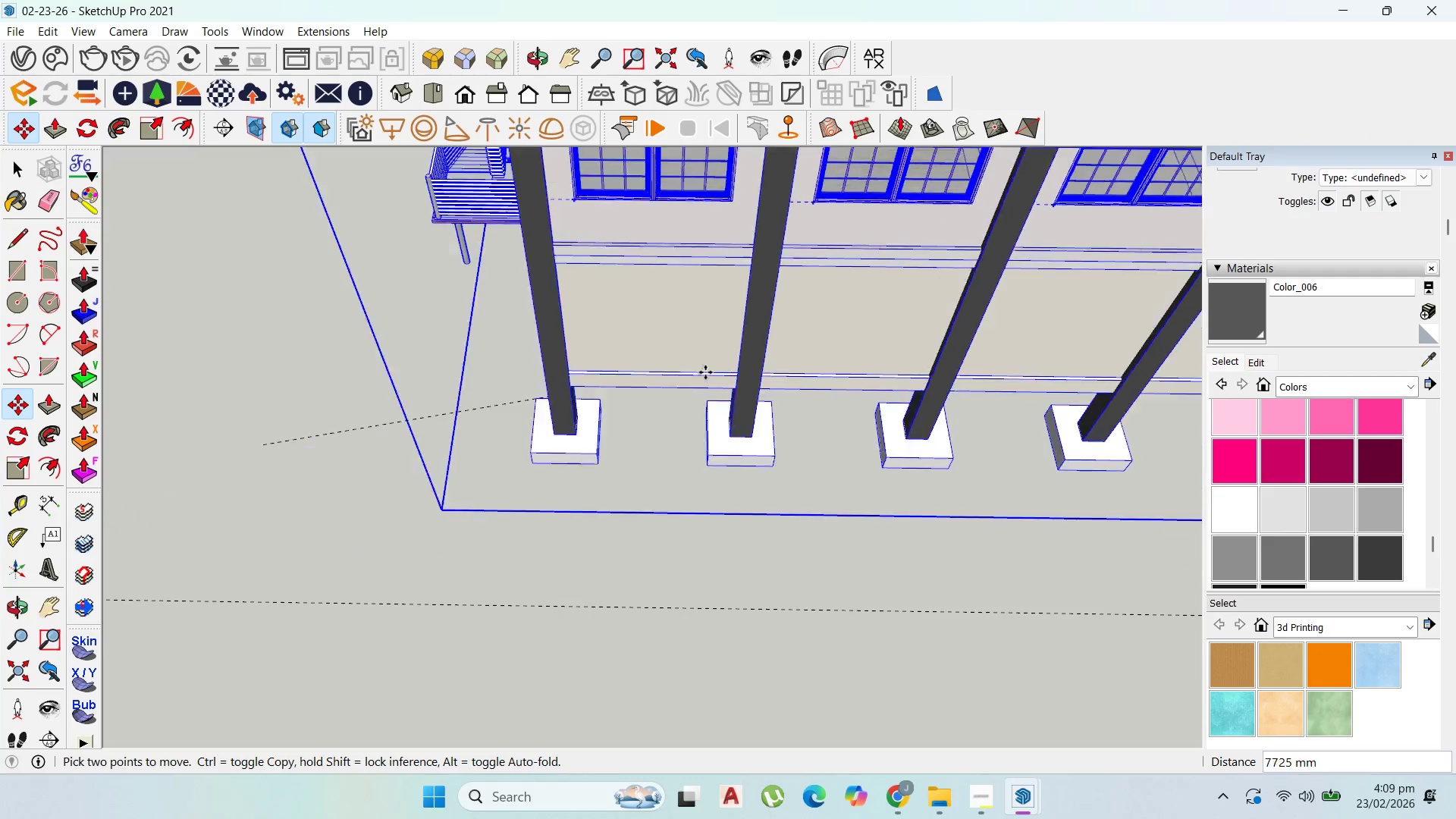 
wait(5.29)
 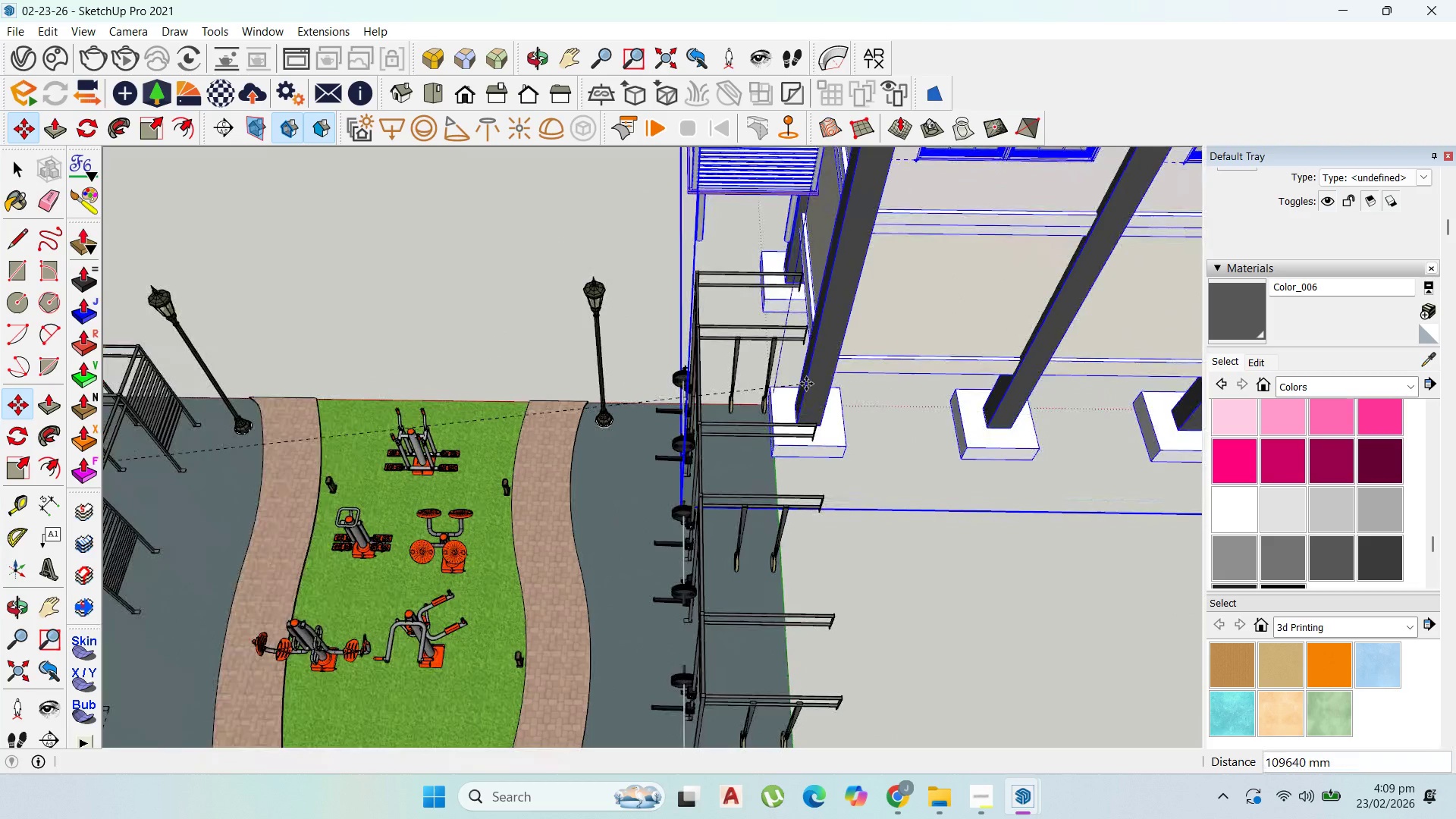 
left_click([806, 384])
 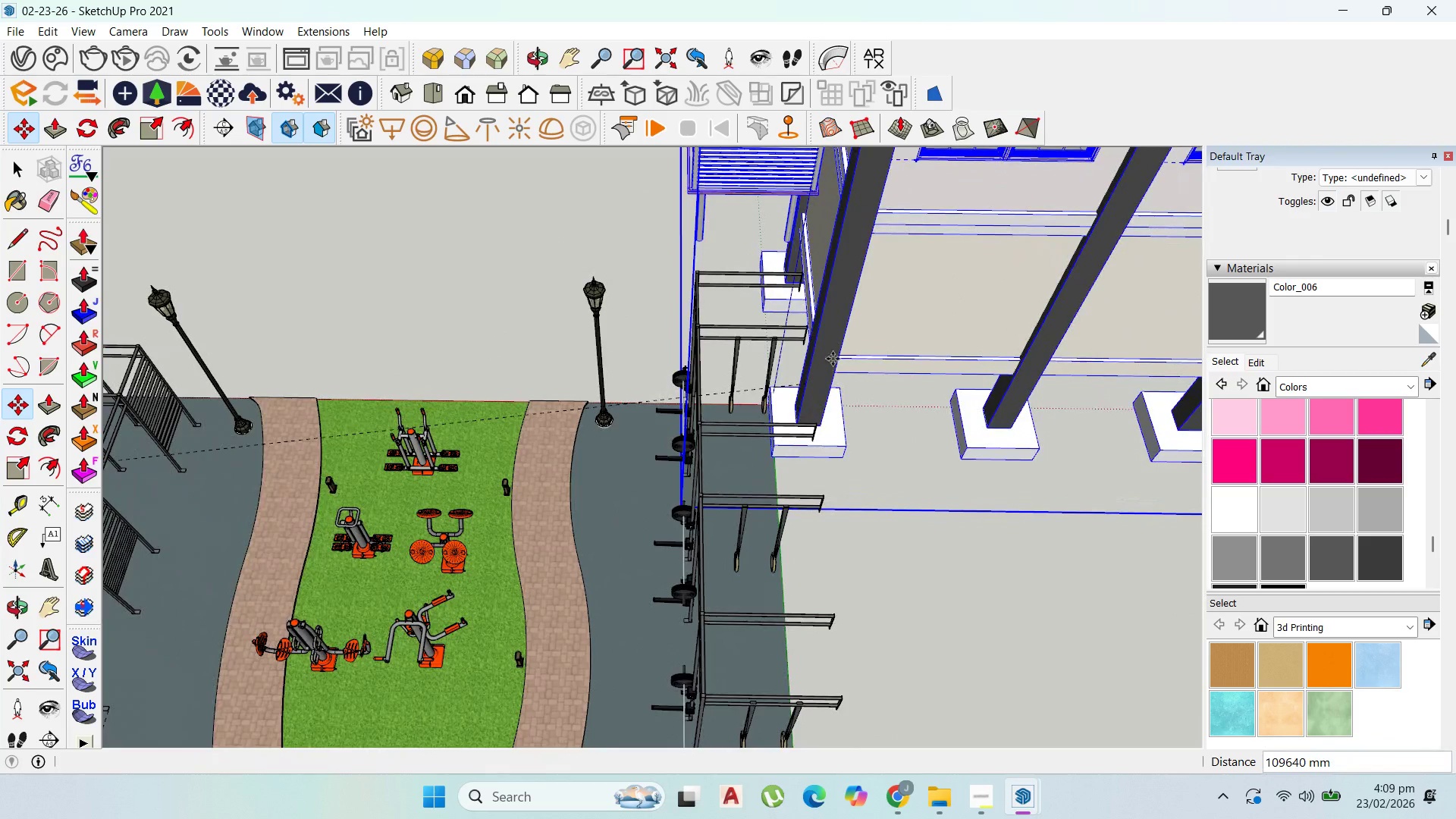 
scroll: coordinate [791, 363], scroll_direction: up, amount: 26.0
 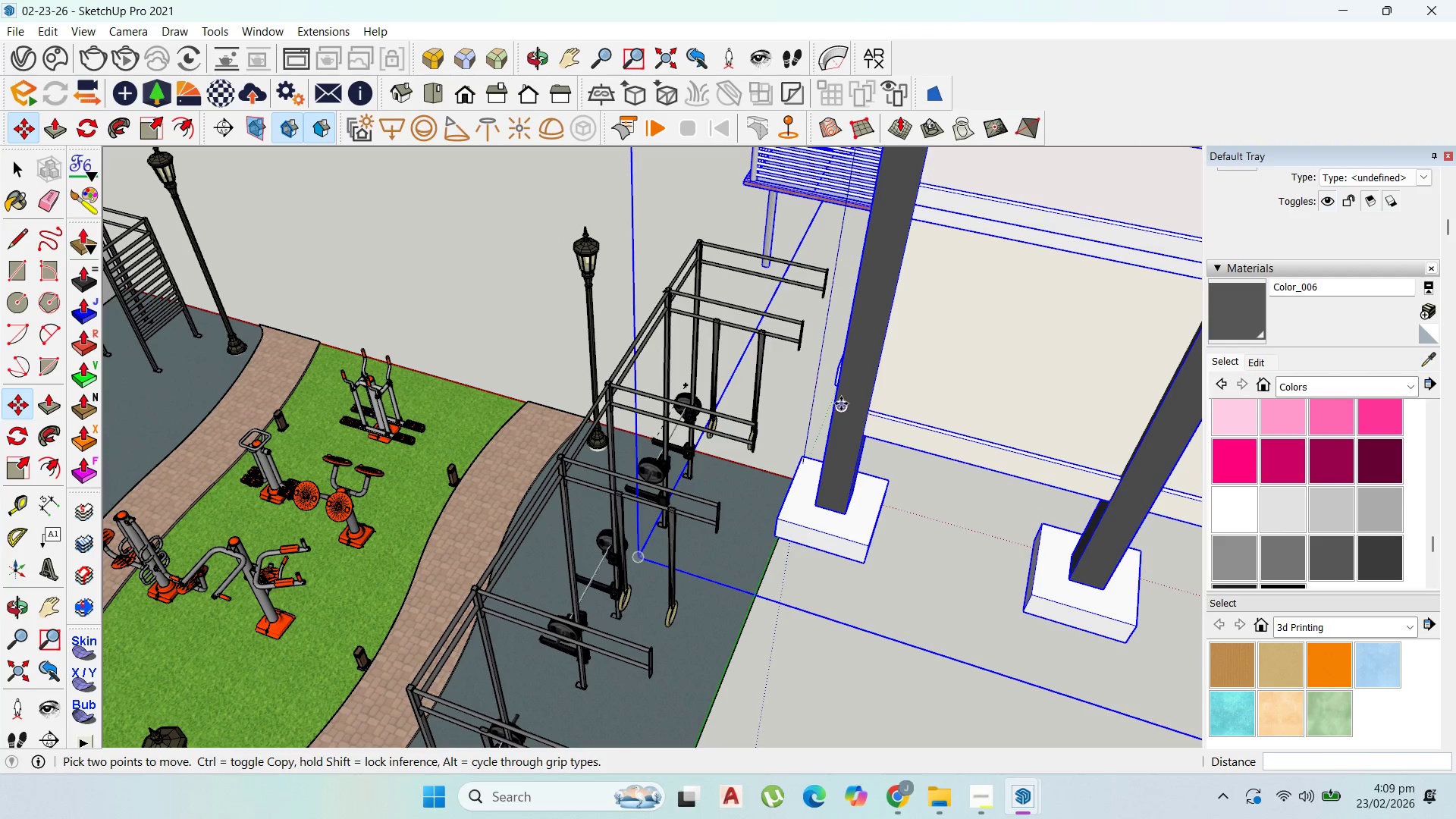 
left_click([836, 404])
 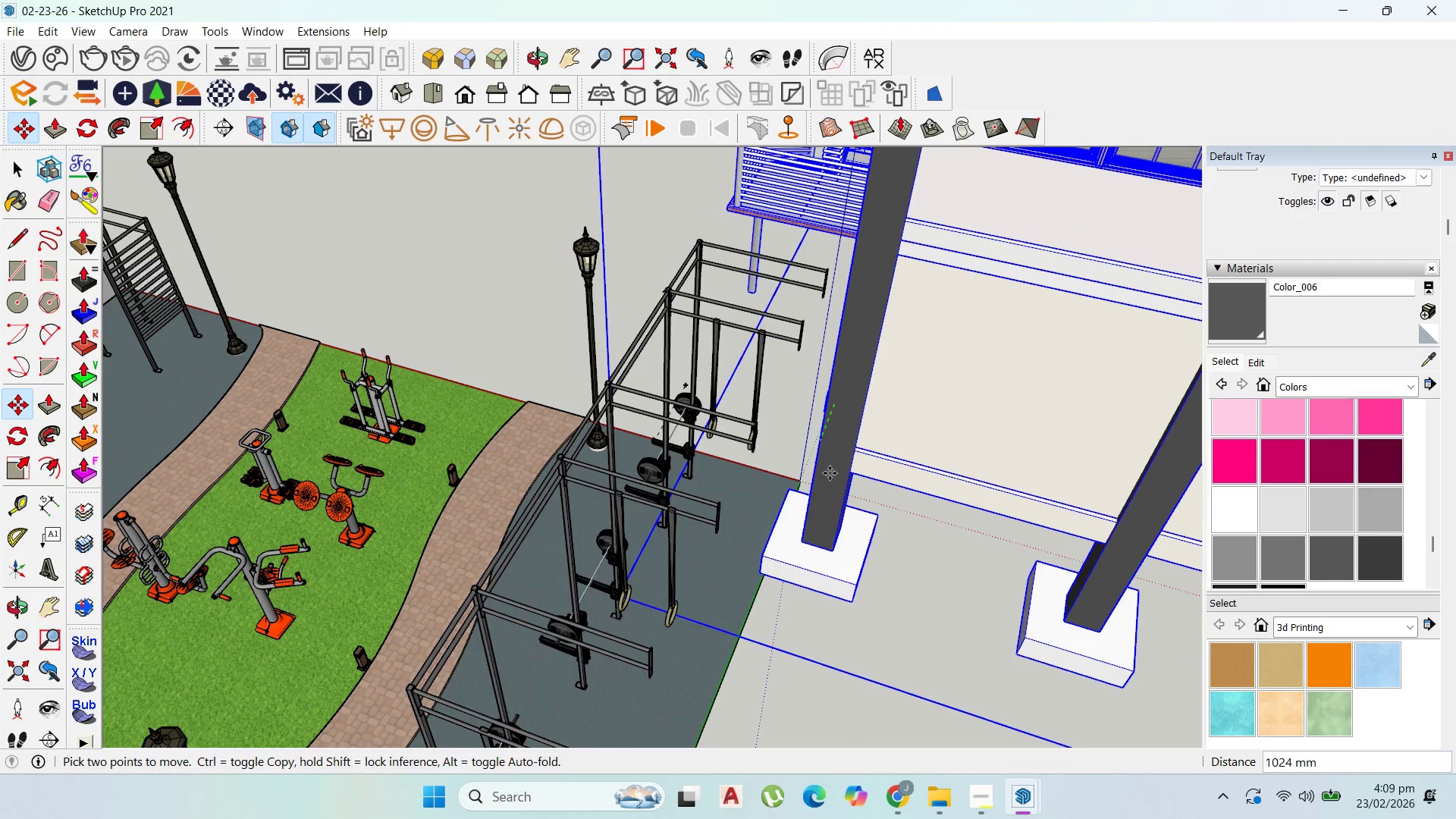 
scroll: coordinate [747, 491], scroll_direction: up, amount: 67.0
 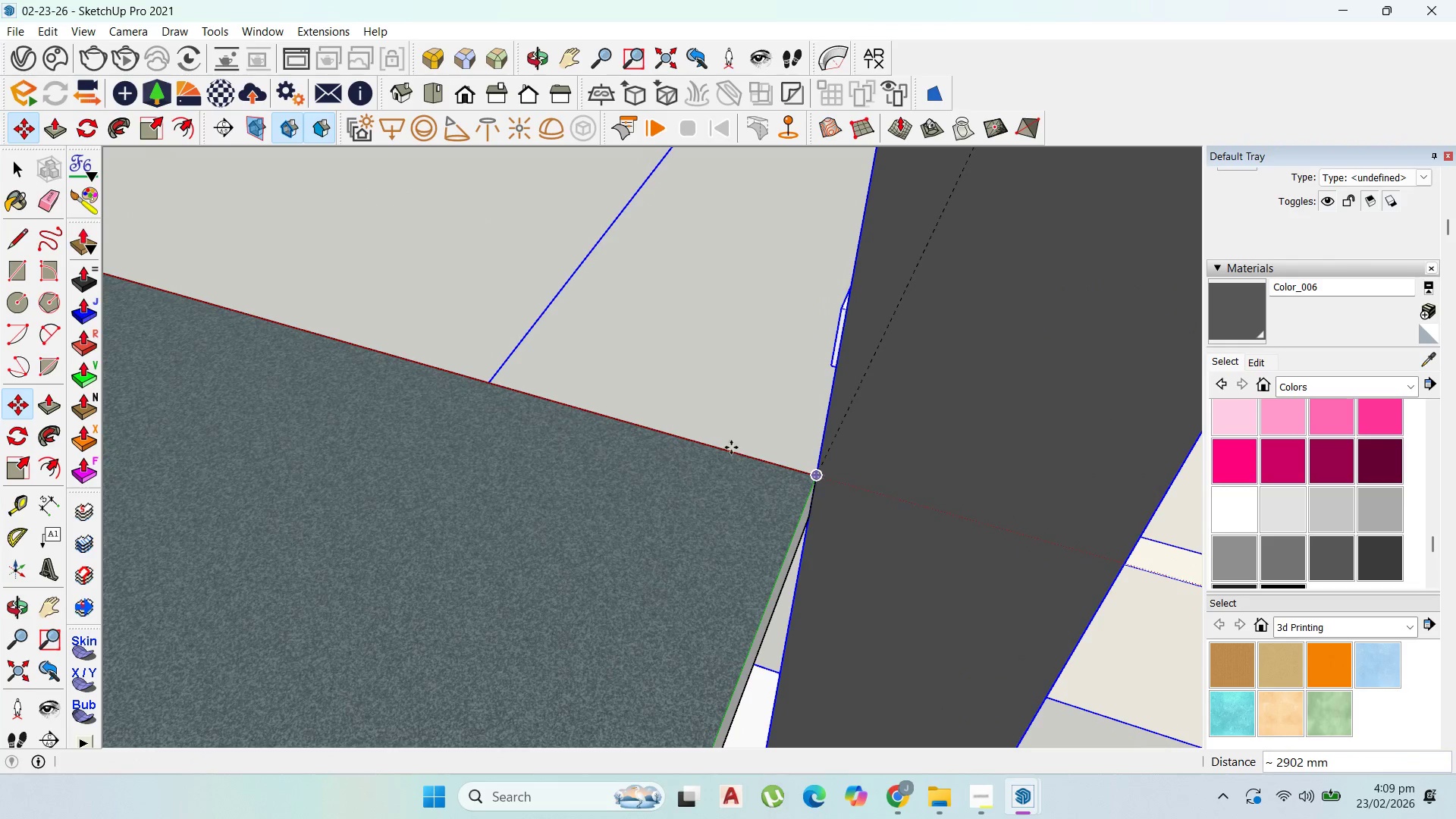 
scroll: coordinate [774, 400], scroll_direction: down, amount: 11.0
 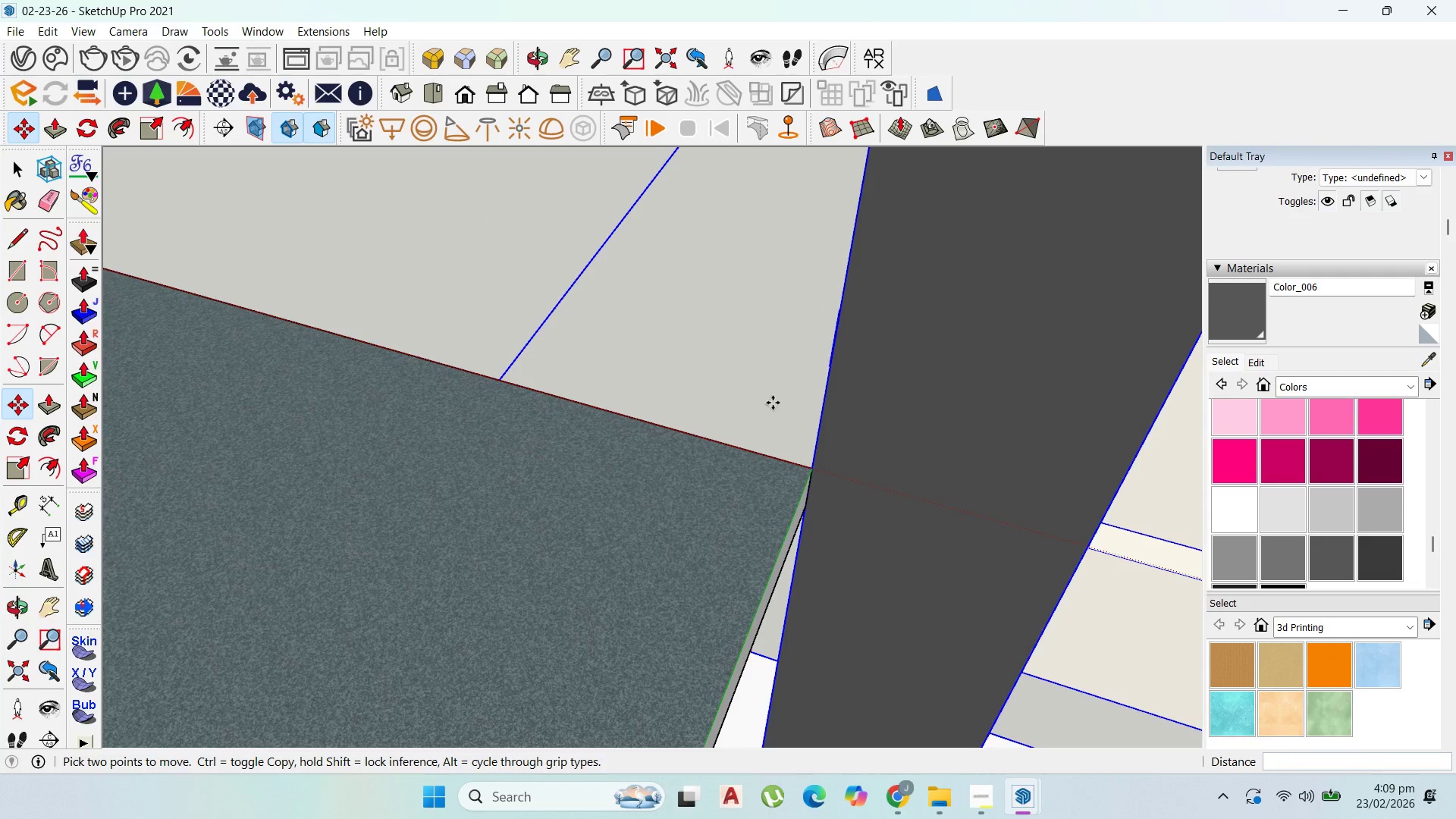 
wait(7.46)
 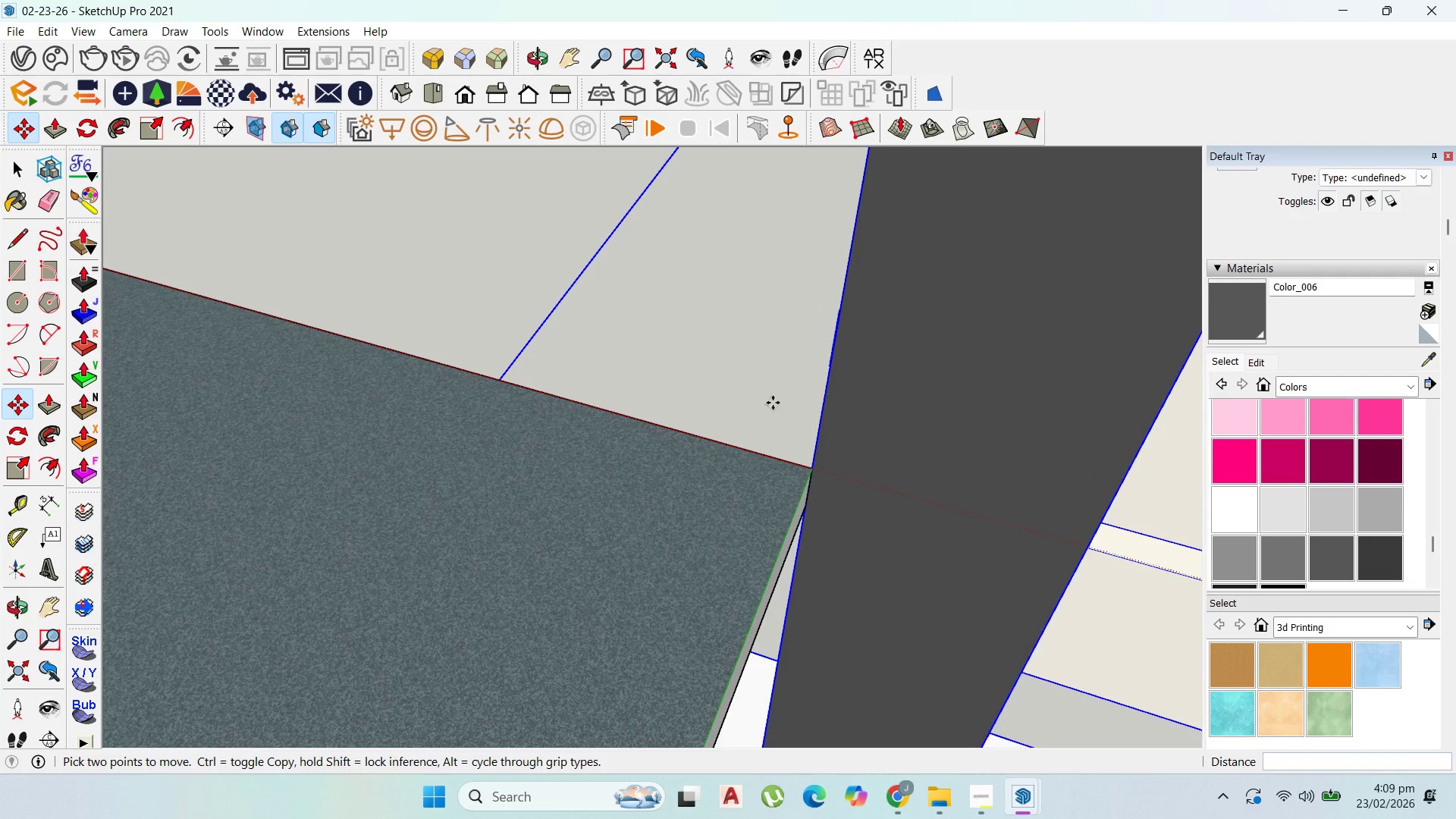 
scroll: coordinate [793, 397], scroll_direction: down, amount: 14.0
 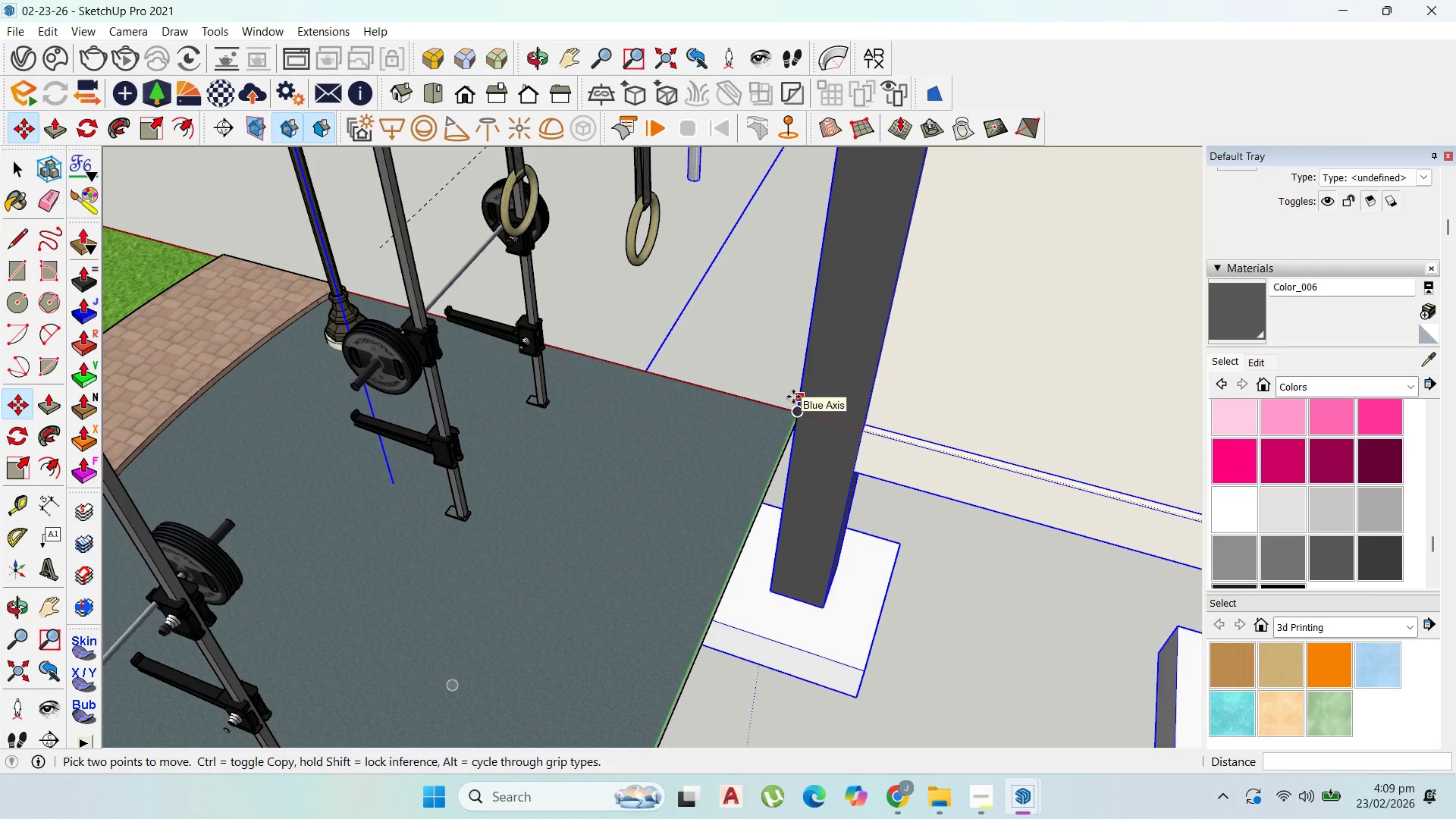 
wait(8.17)
 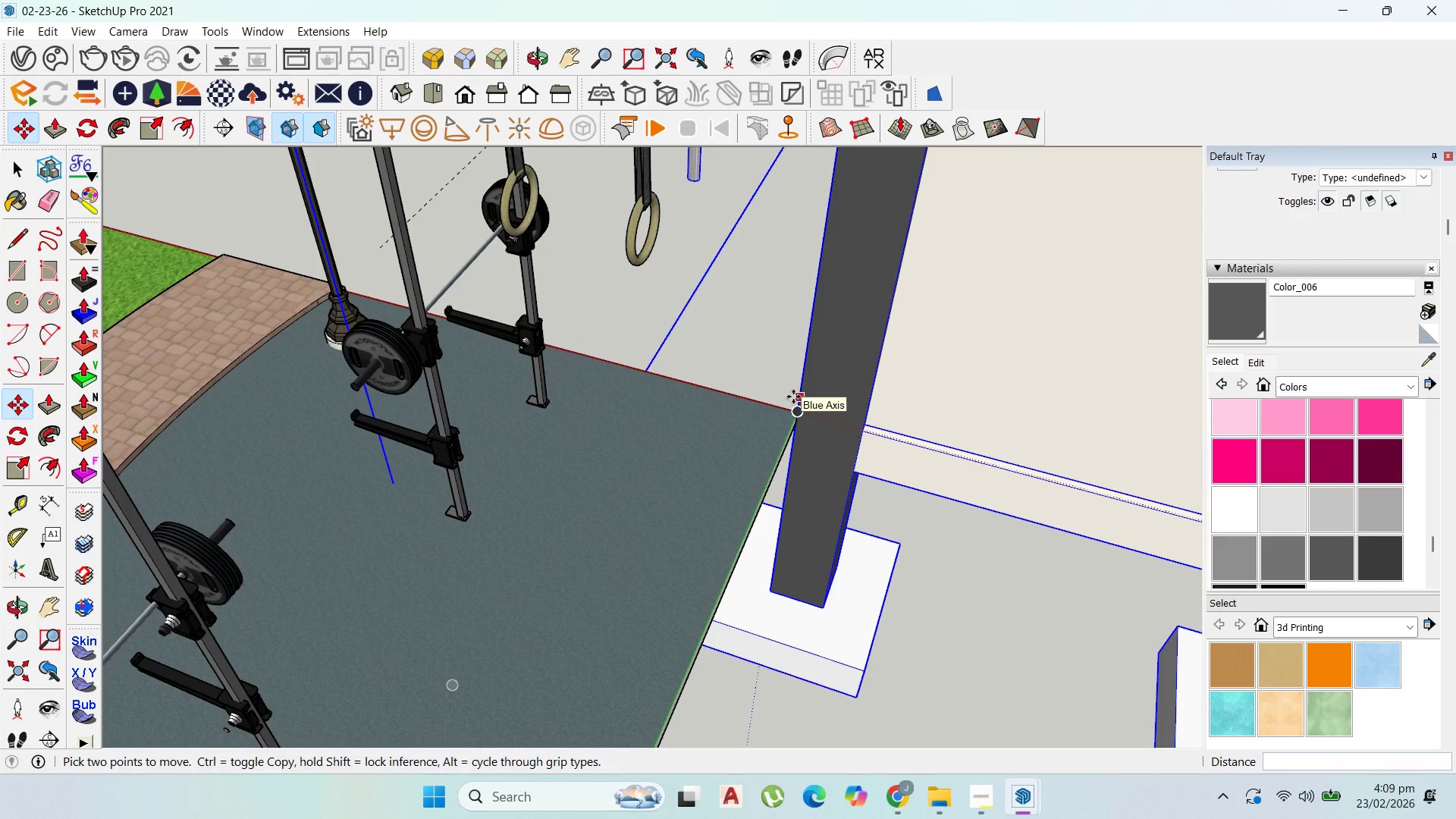 
left_click([88, 122])
 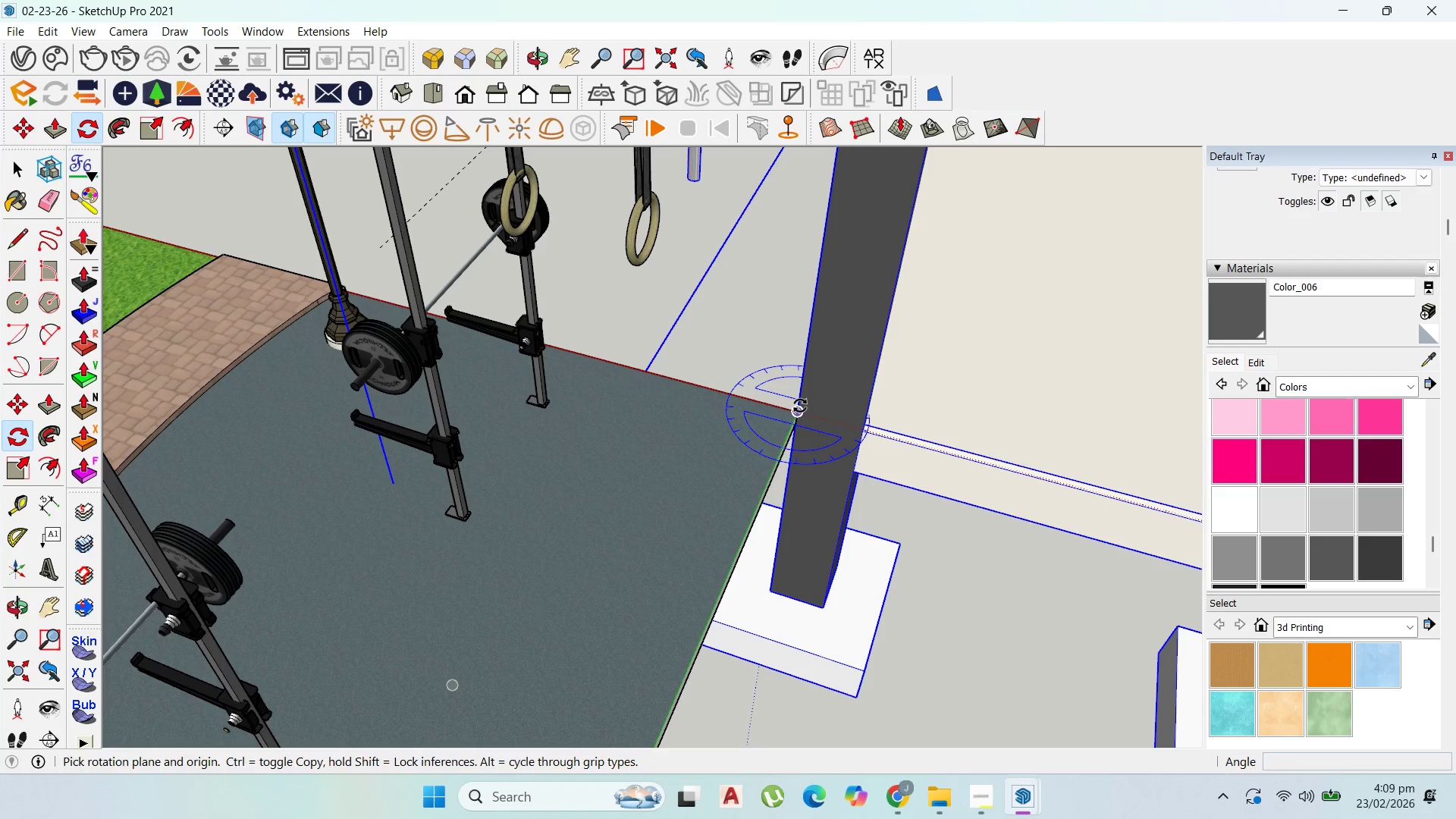 
left_click([800, 406])
 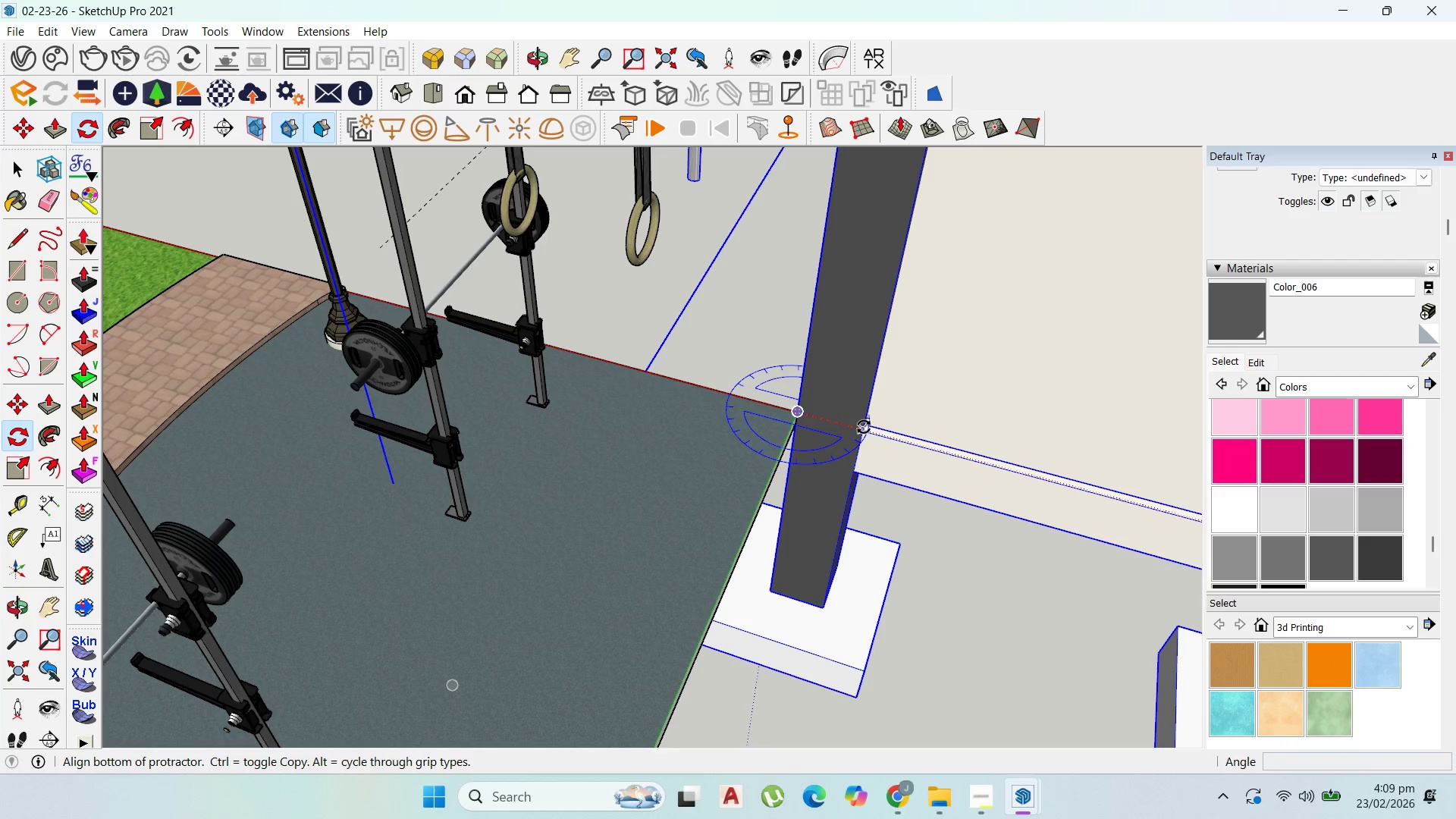 
left_click([864, 427])
 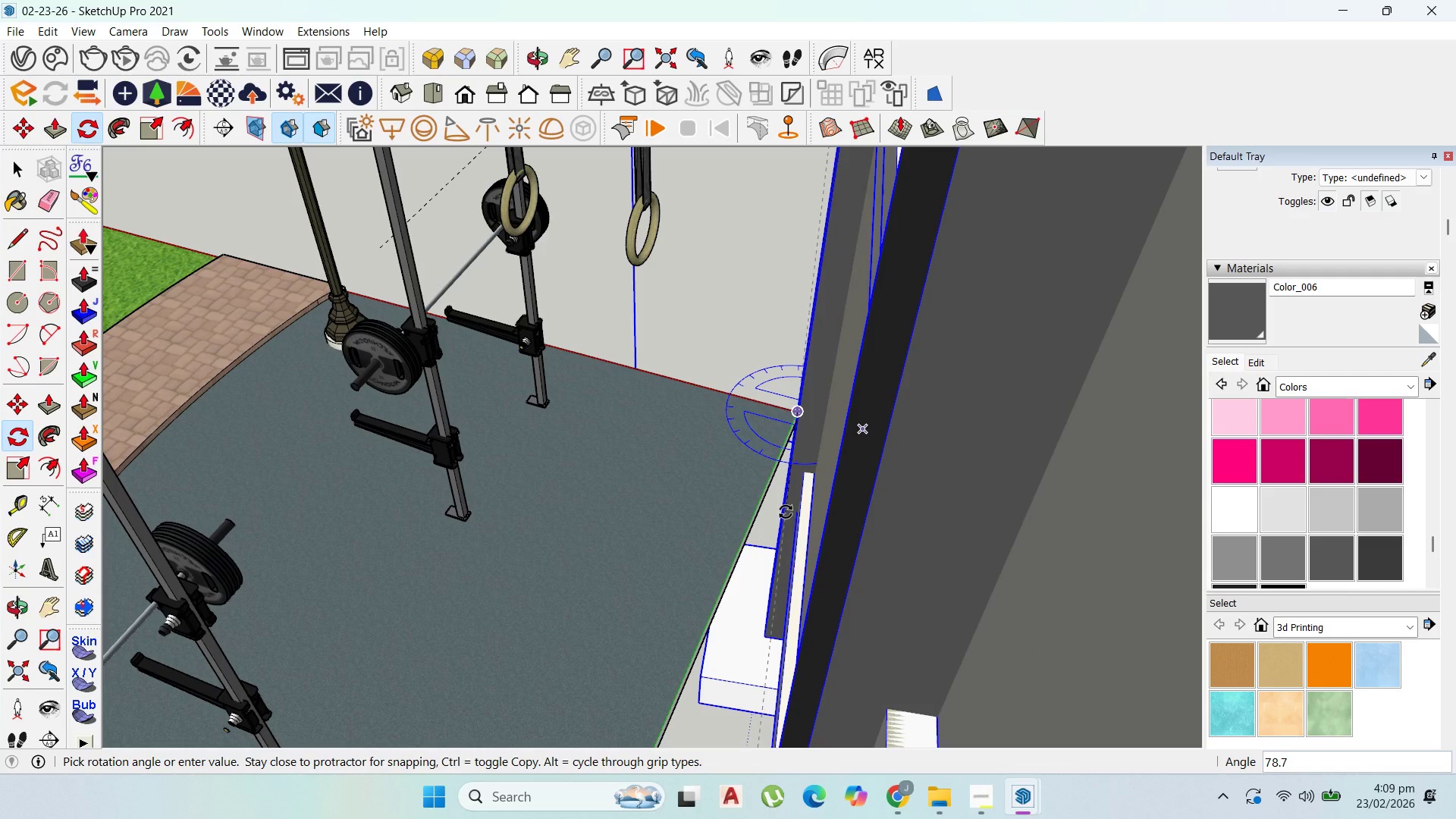 
wait(11.64)
 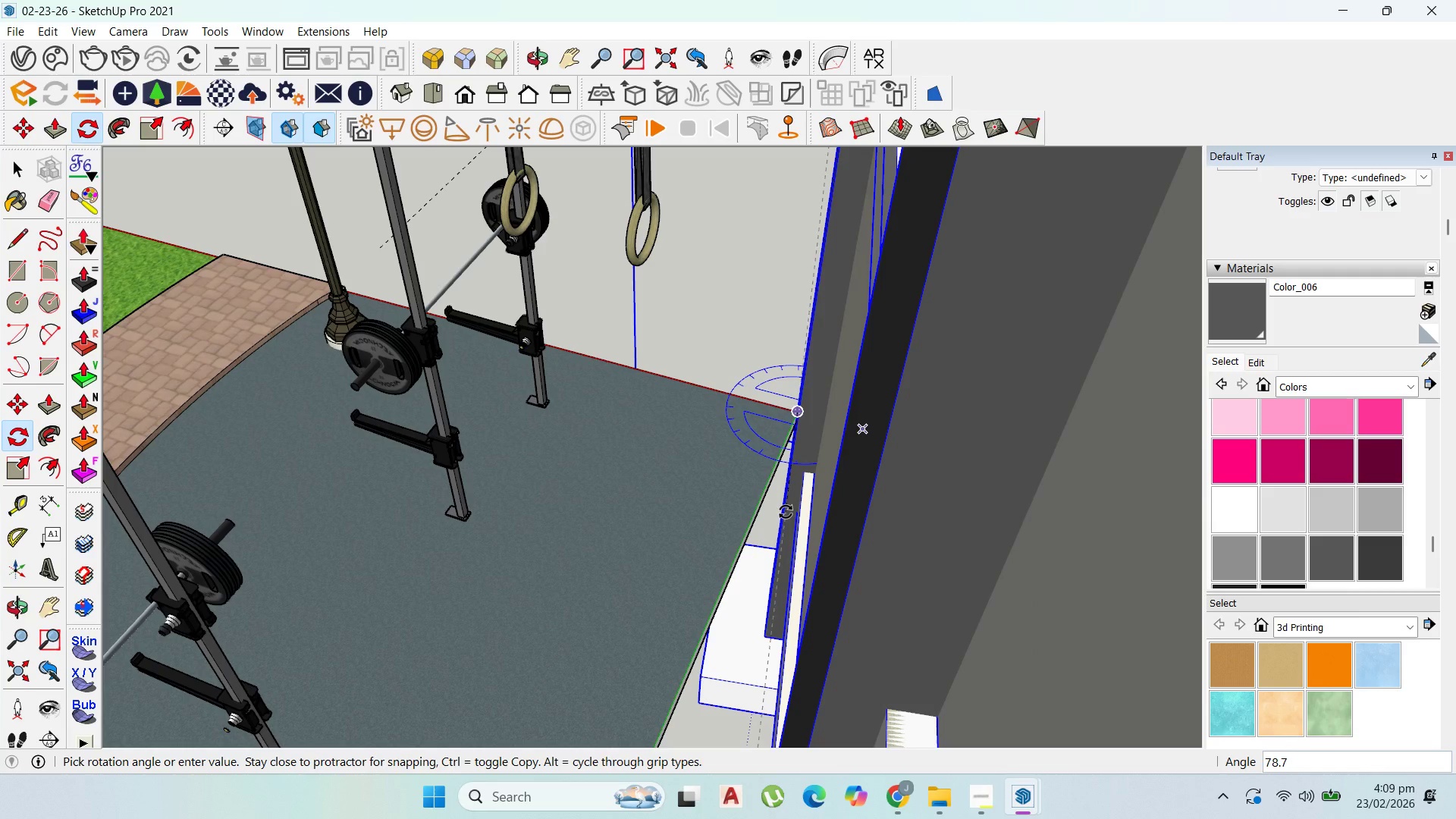 
left_click([792, 611])
 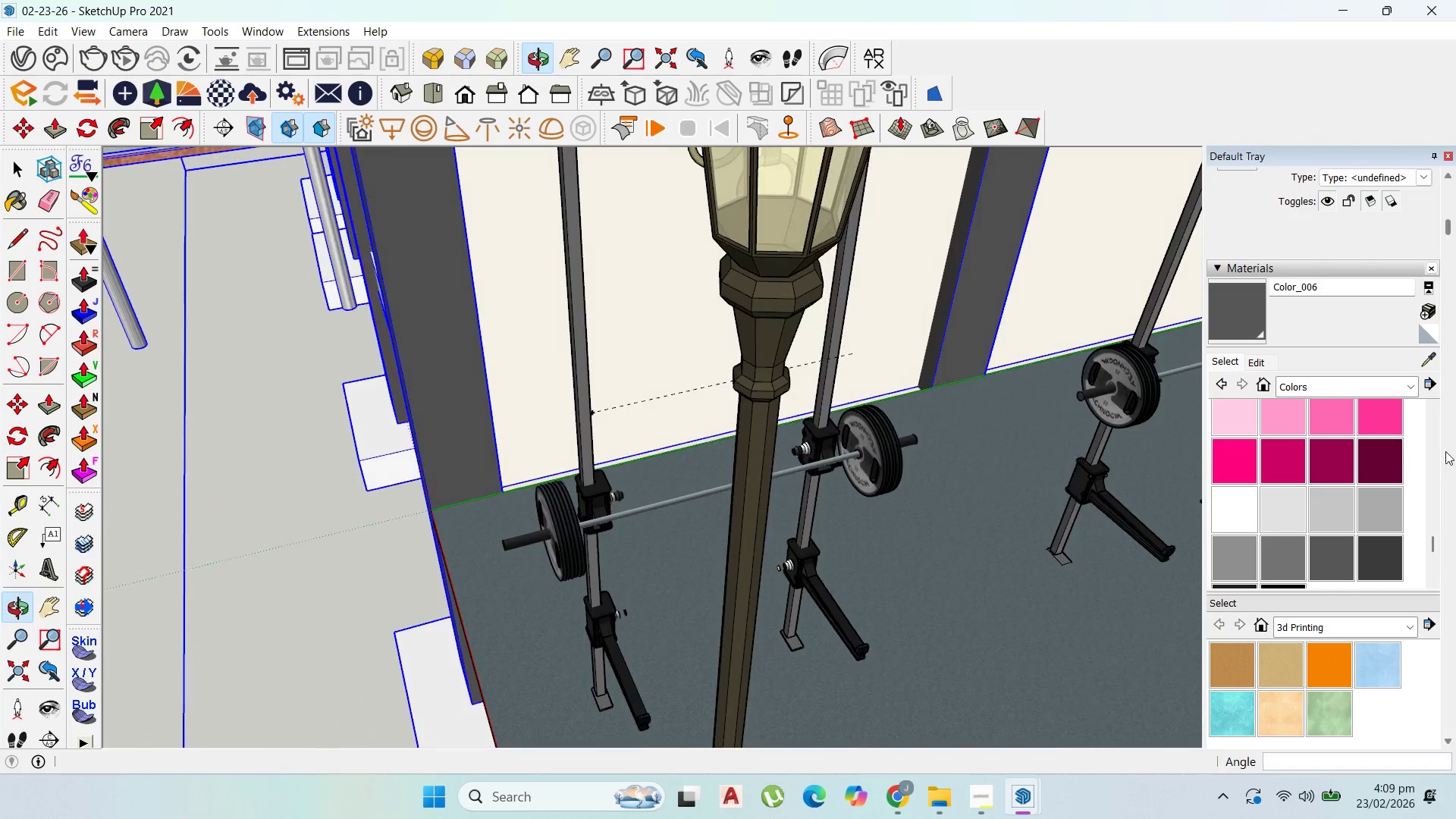 
scroll: coordinate [865, 617], scroll_direction: down, amount: 29.0
 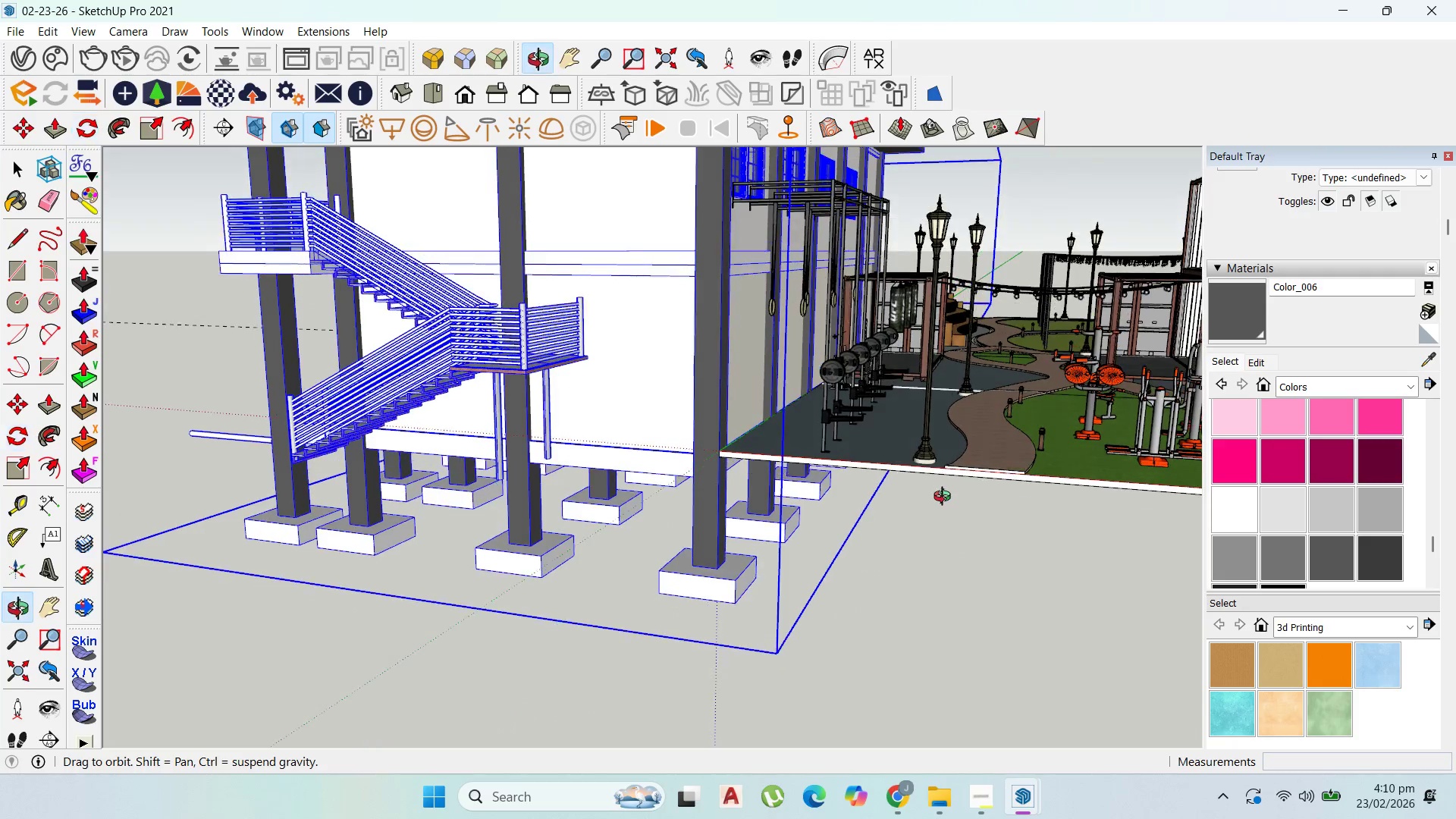 
scroll: coordinate [765, 472], scroll_direction: up, amount: 13.0
 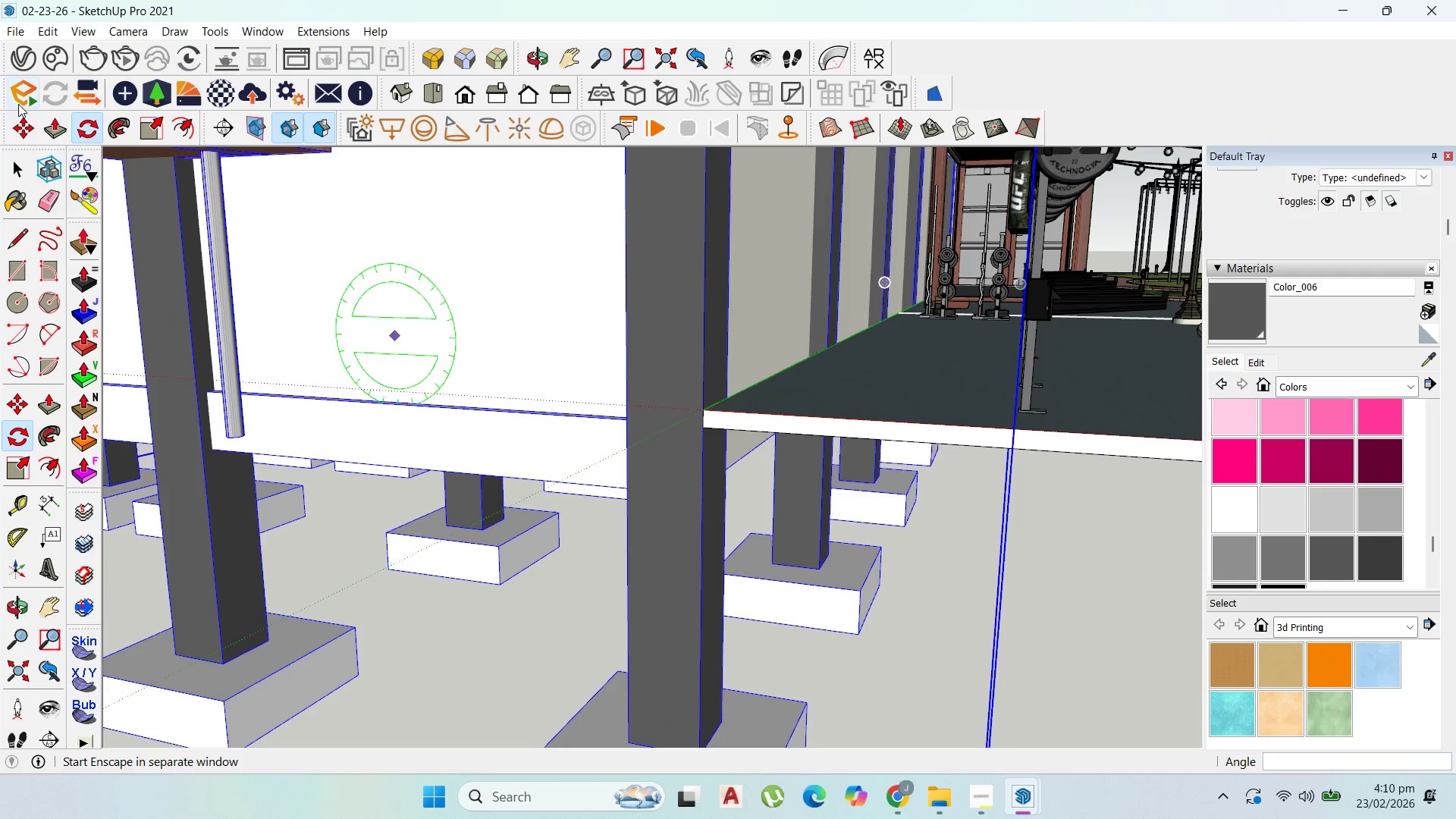 
left_click([24, 127])
 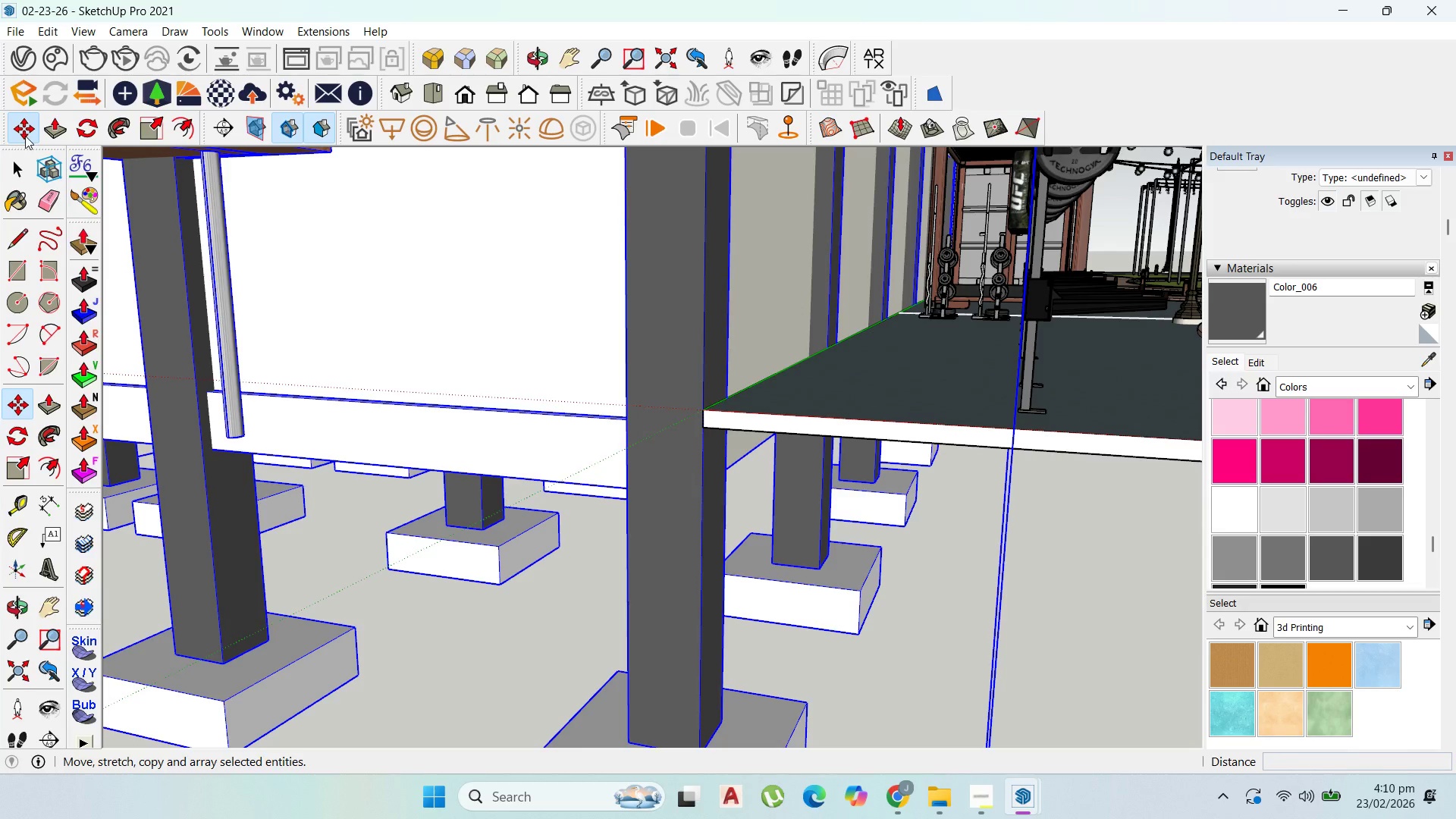 
wait(14.59)
 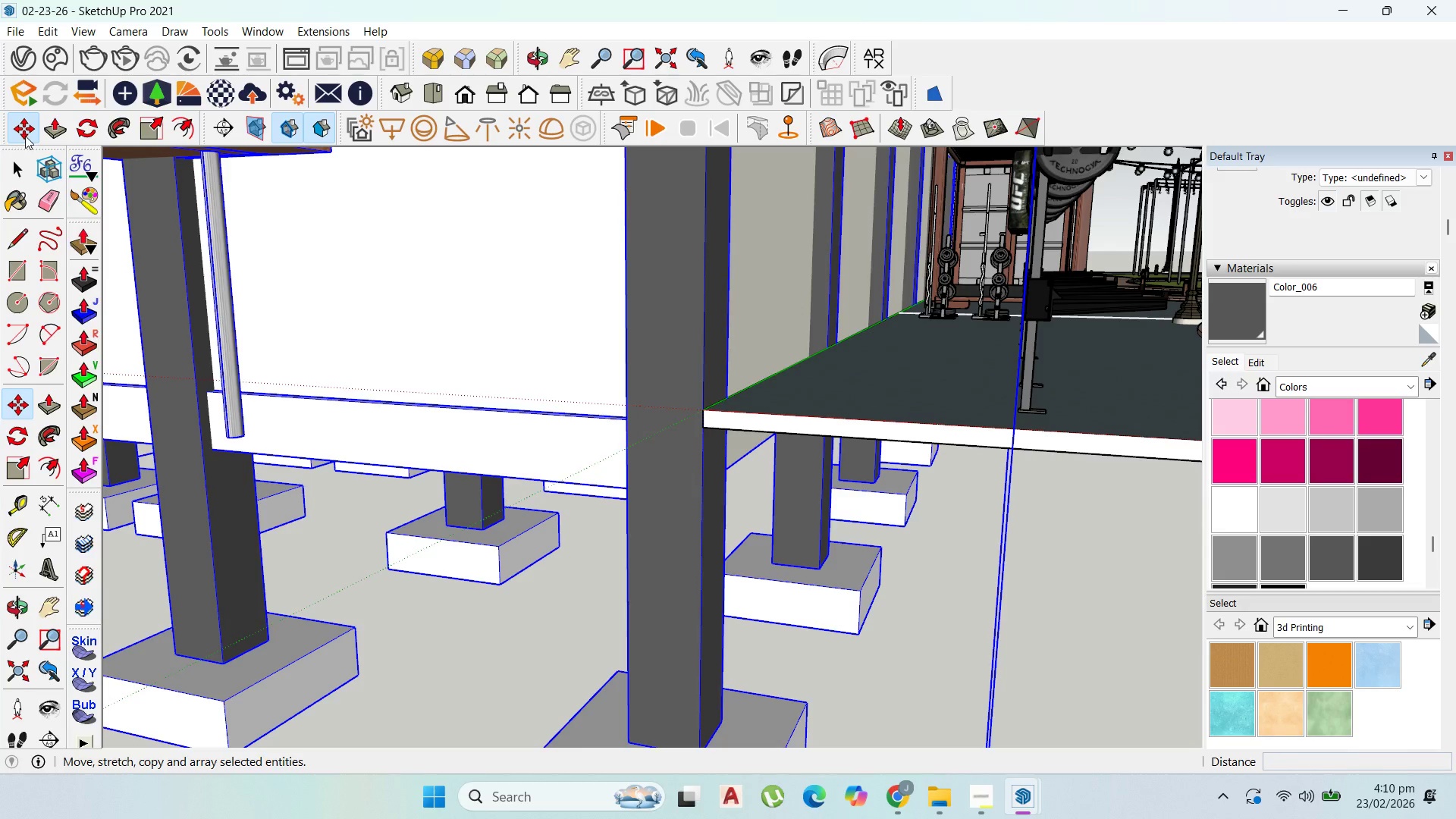 
left_click([725, 469])
 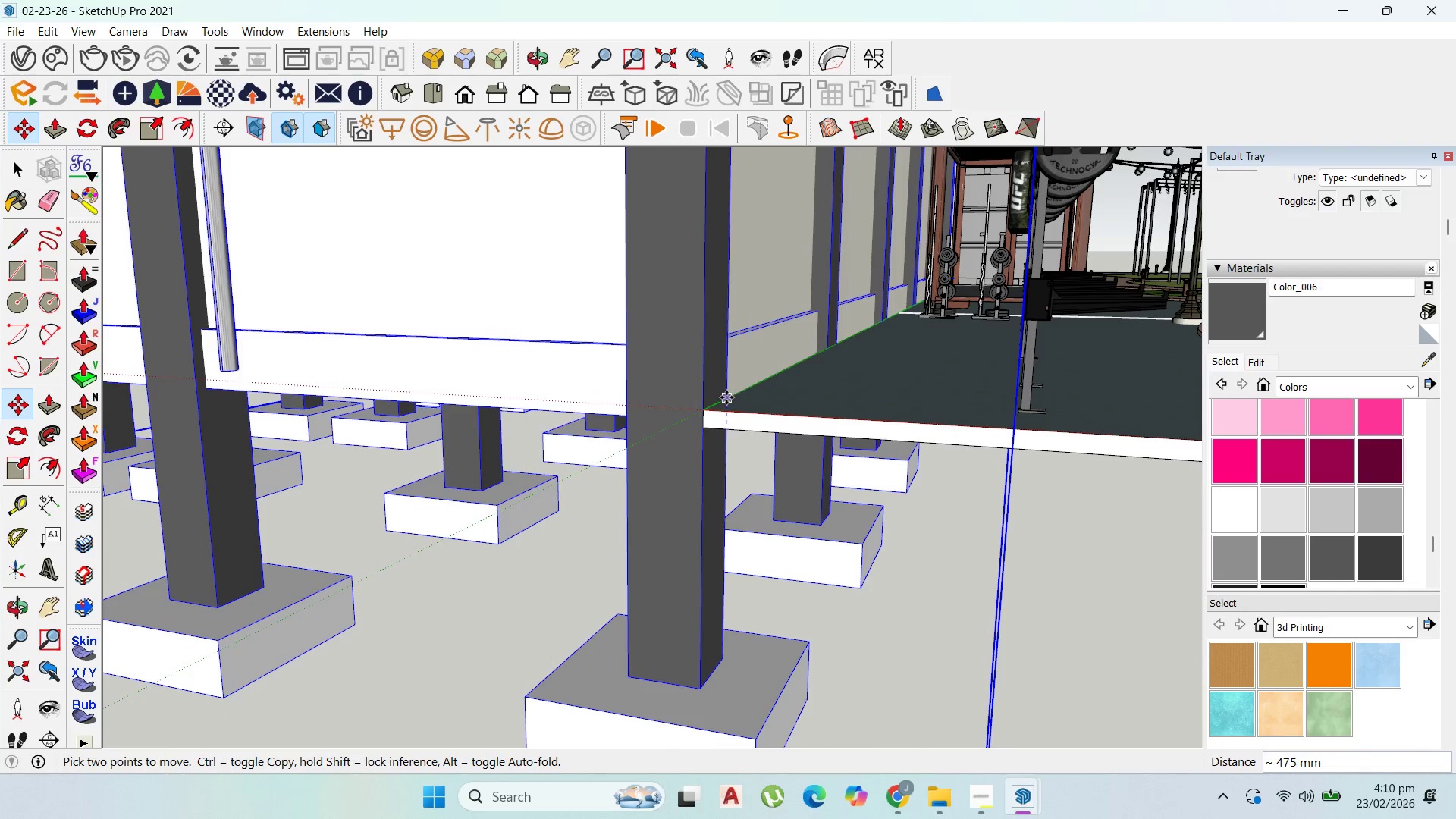 
left_click([726, 397])
 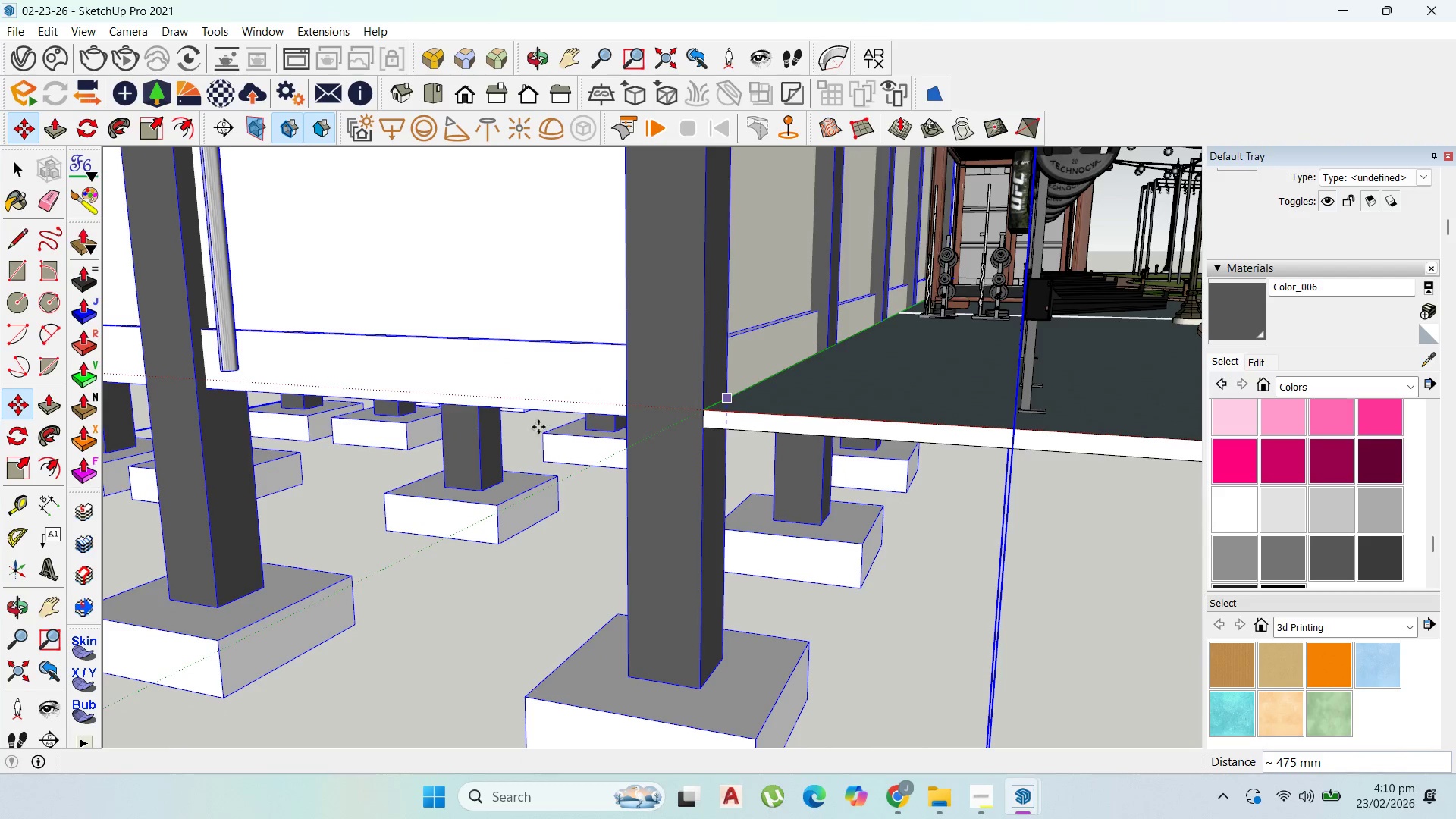 
scroll: coordinate [485, 464], scroll_direction: down, amount: 7.0
 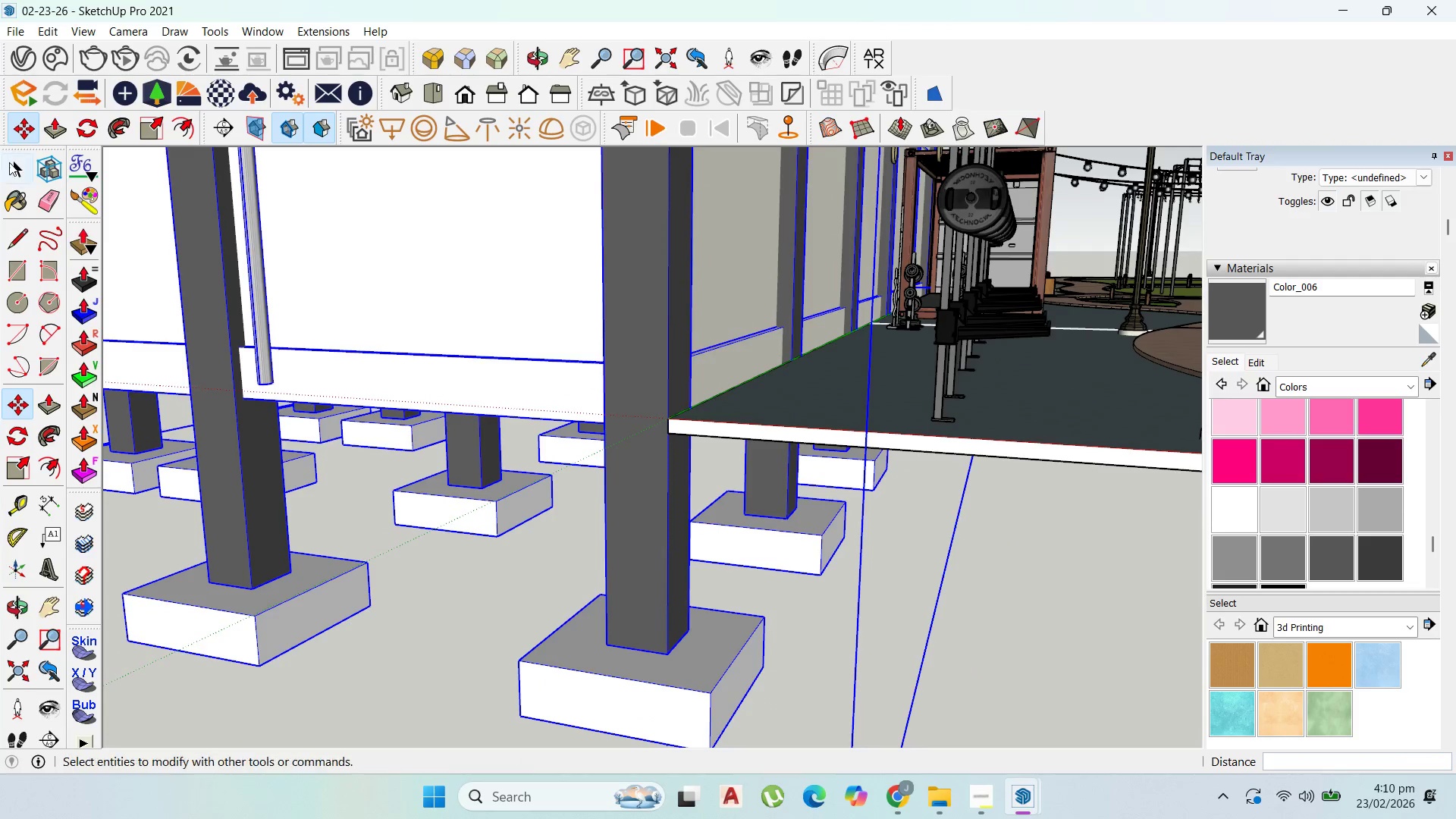 
left_click_drag(start_coordinate=[10, 165], to_coordinate=[13, 162])
 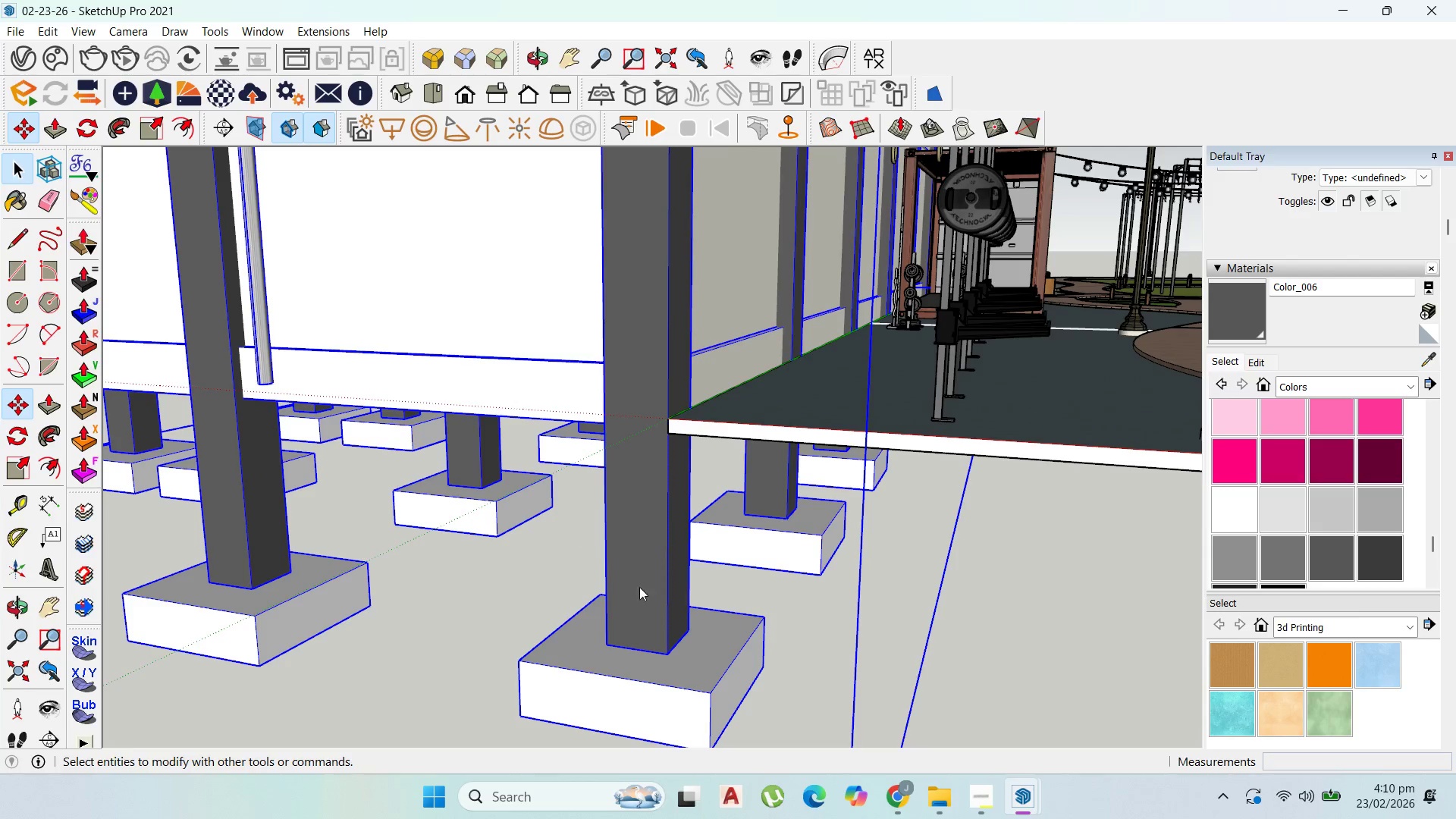 
scroll: coordinate [395, 485], scroll_direction: down, amount: 29.0
 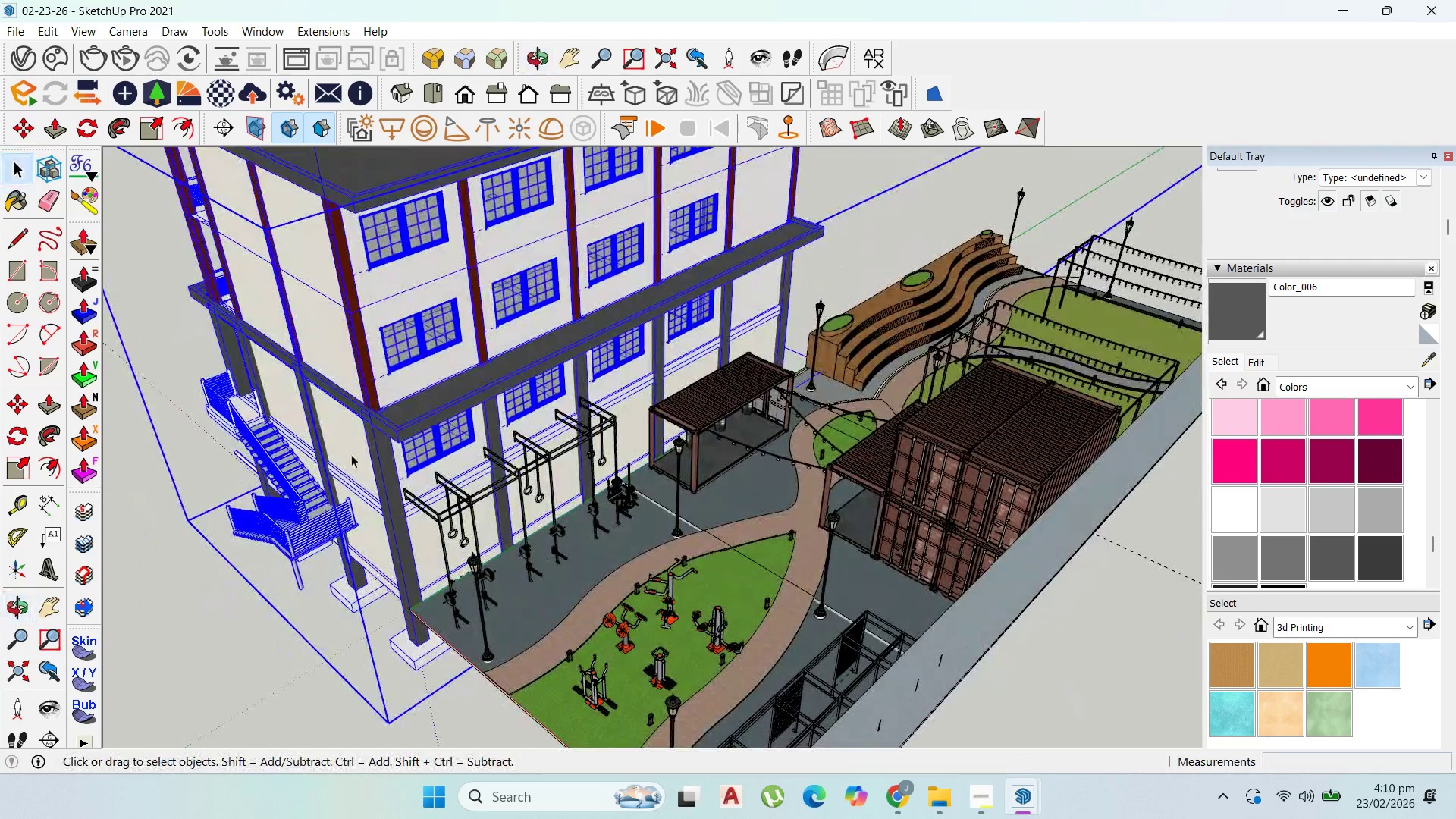 
scroll: coordinate [367, 416], scroll_direction: up, amount: 5.0
 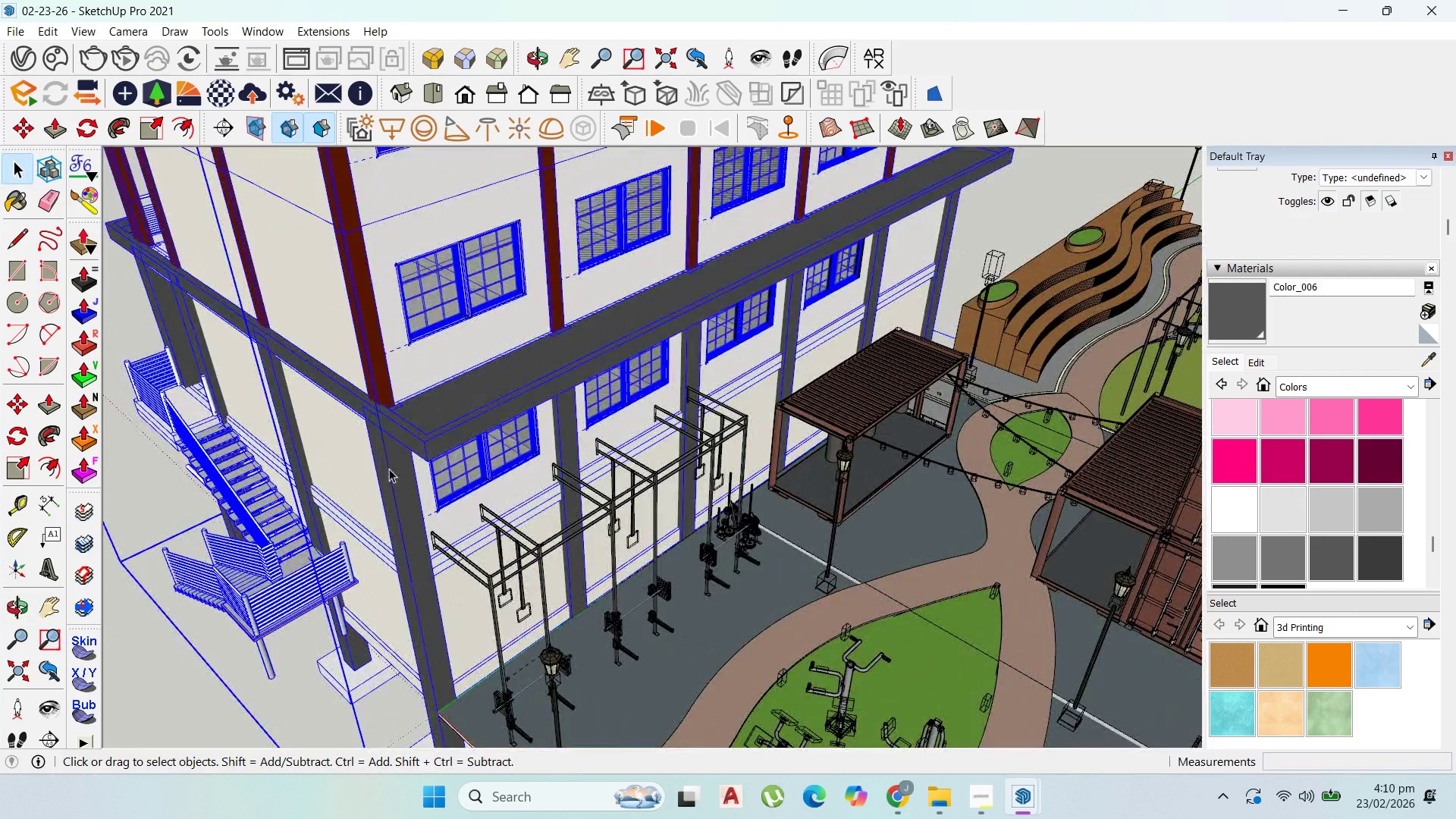 
key(M)
 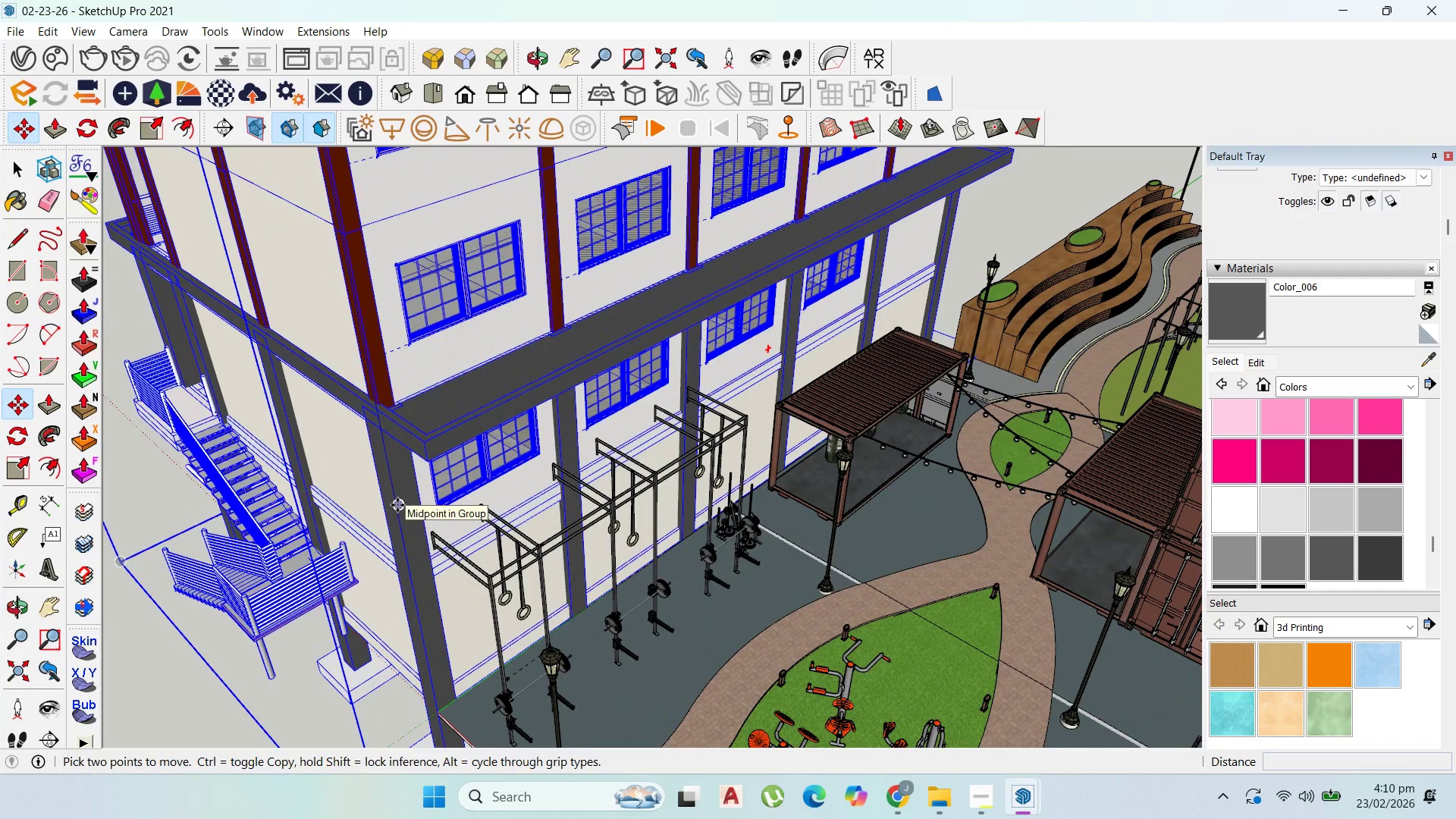 
left_click([397, 505])
 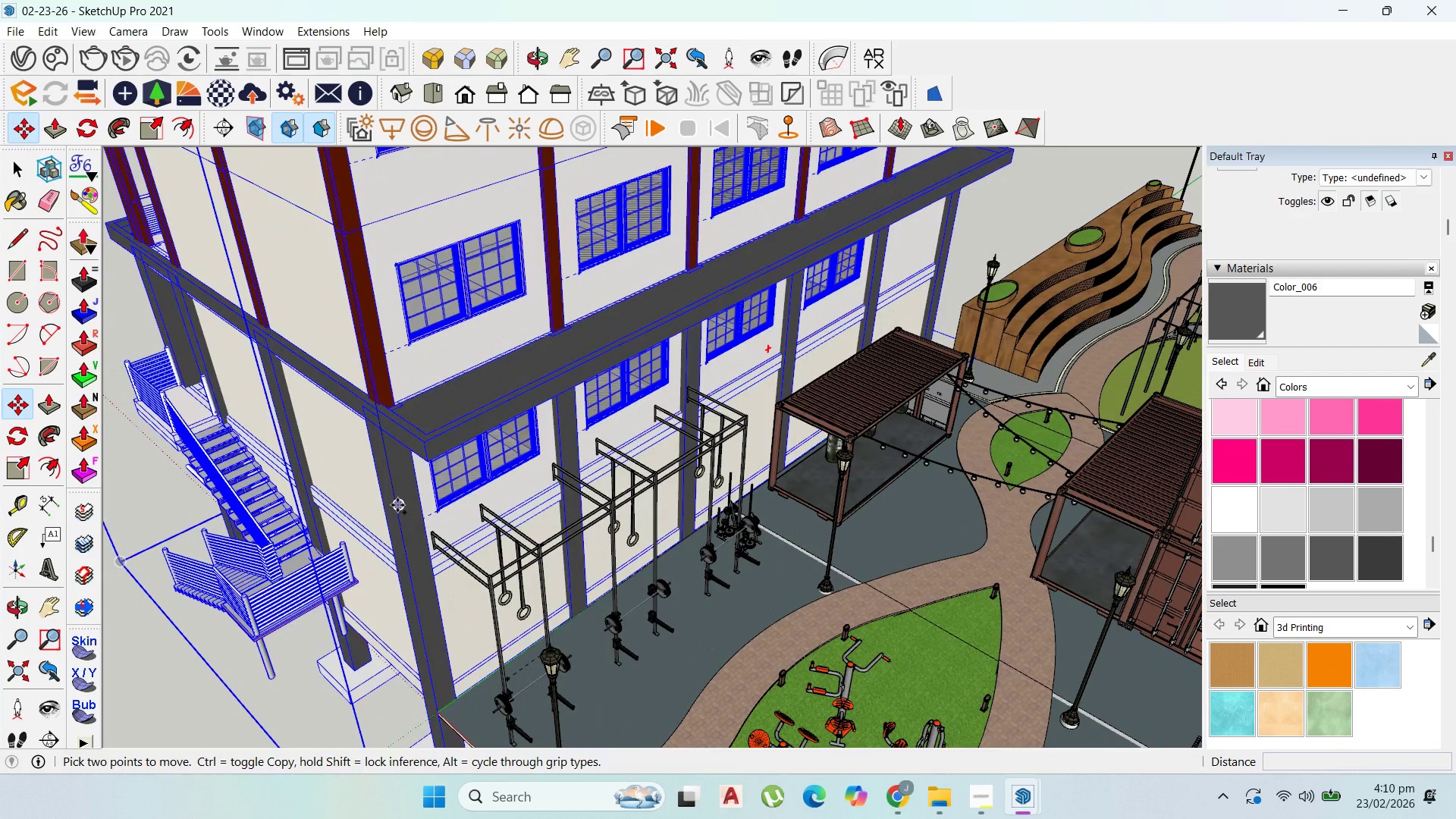 
key(Control+ControlLeft)
 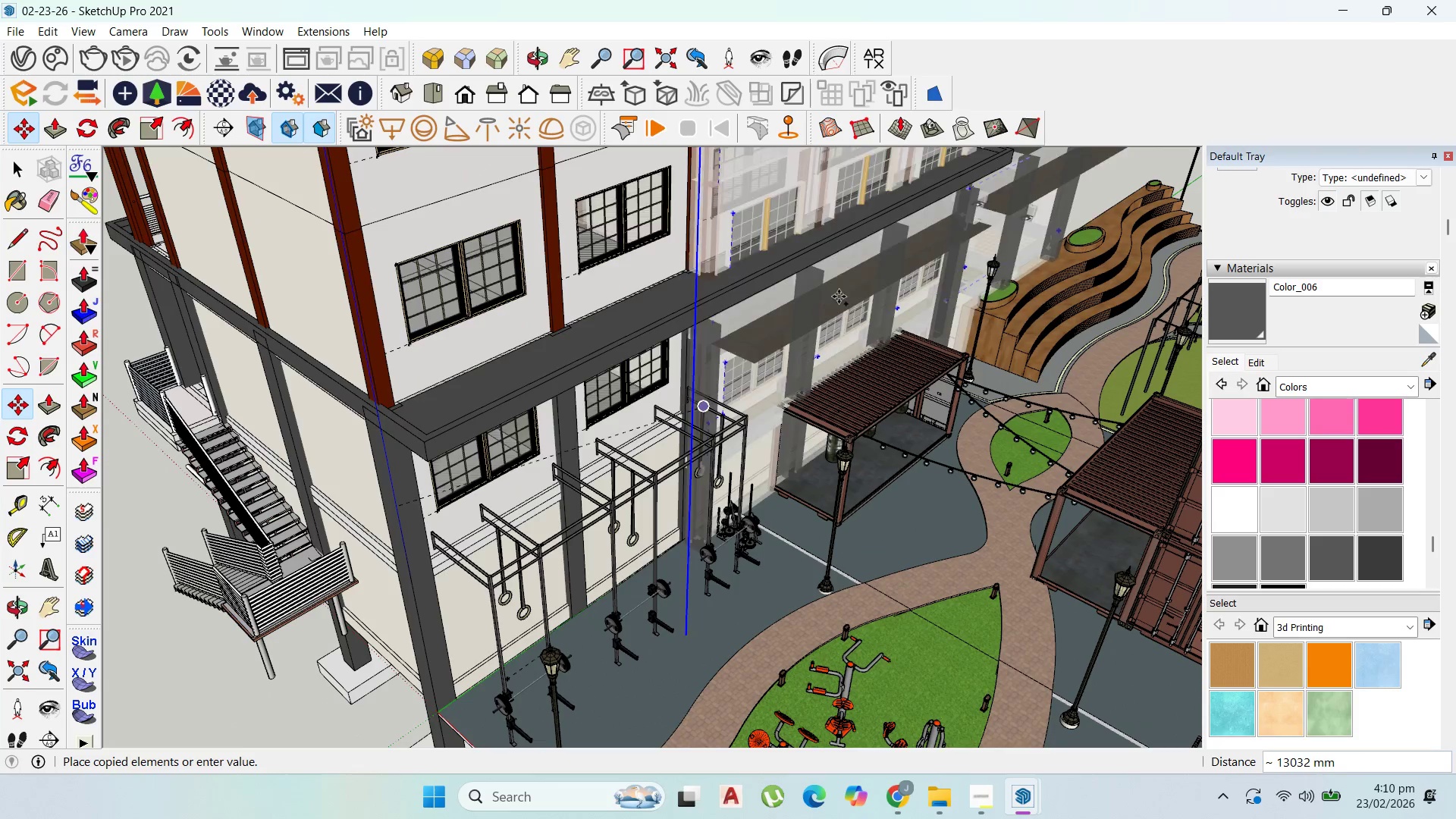 
wait(5.44)
 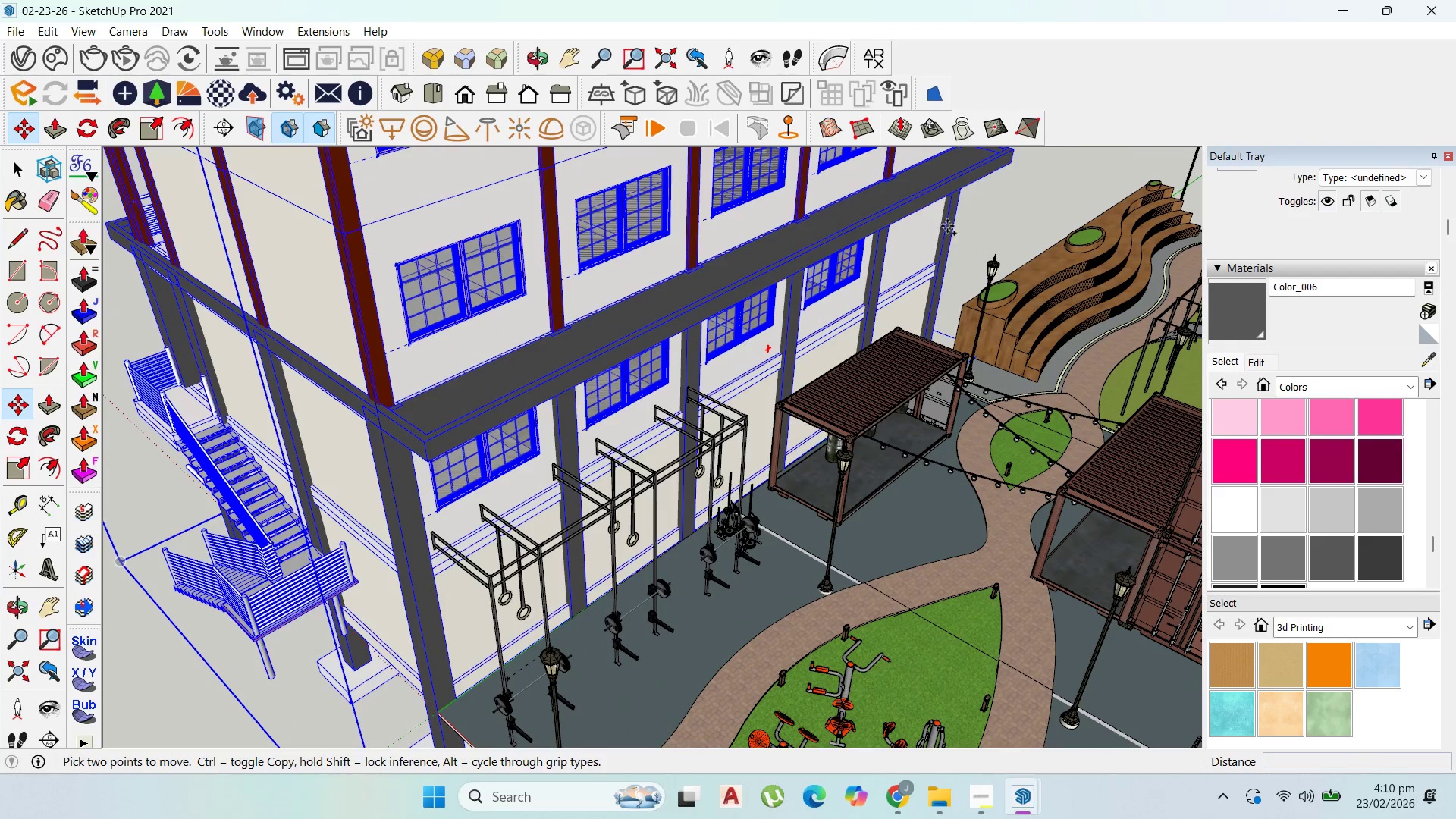 
scroll: coordinate [962, 225], scroll_direction: up, amount: 9.0
 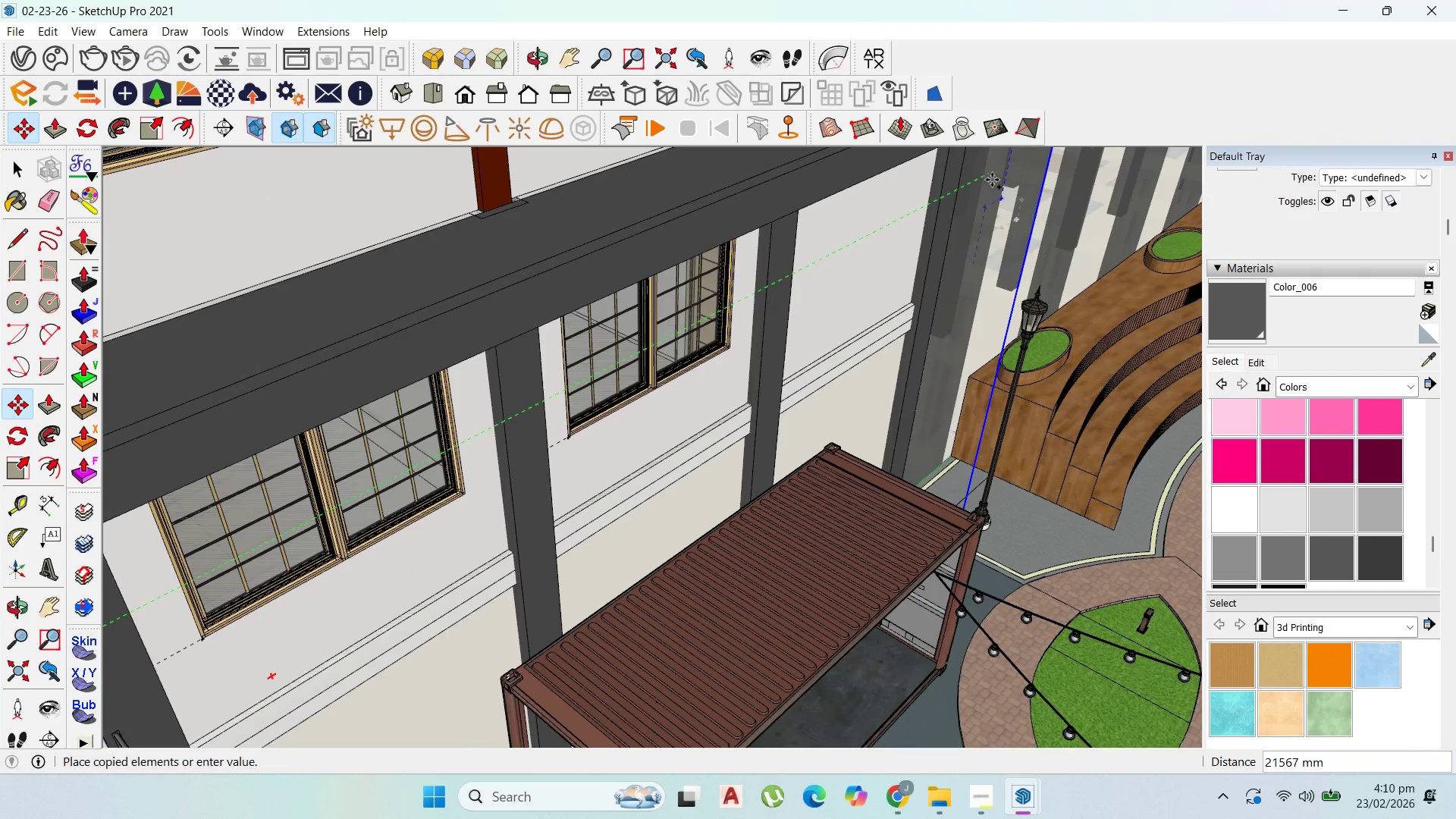 
hold_key(key=ShiftLeft, duration=1.5)
left_click([934, 196])
 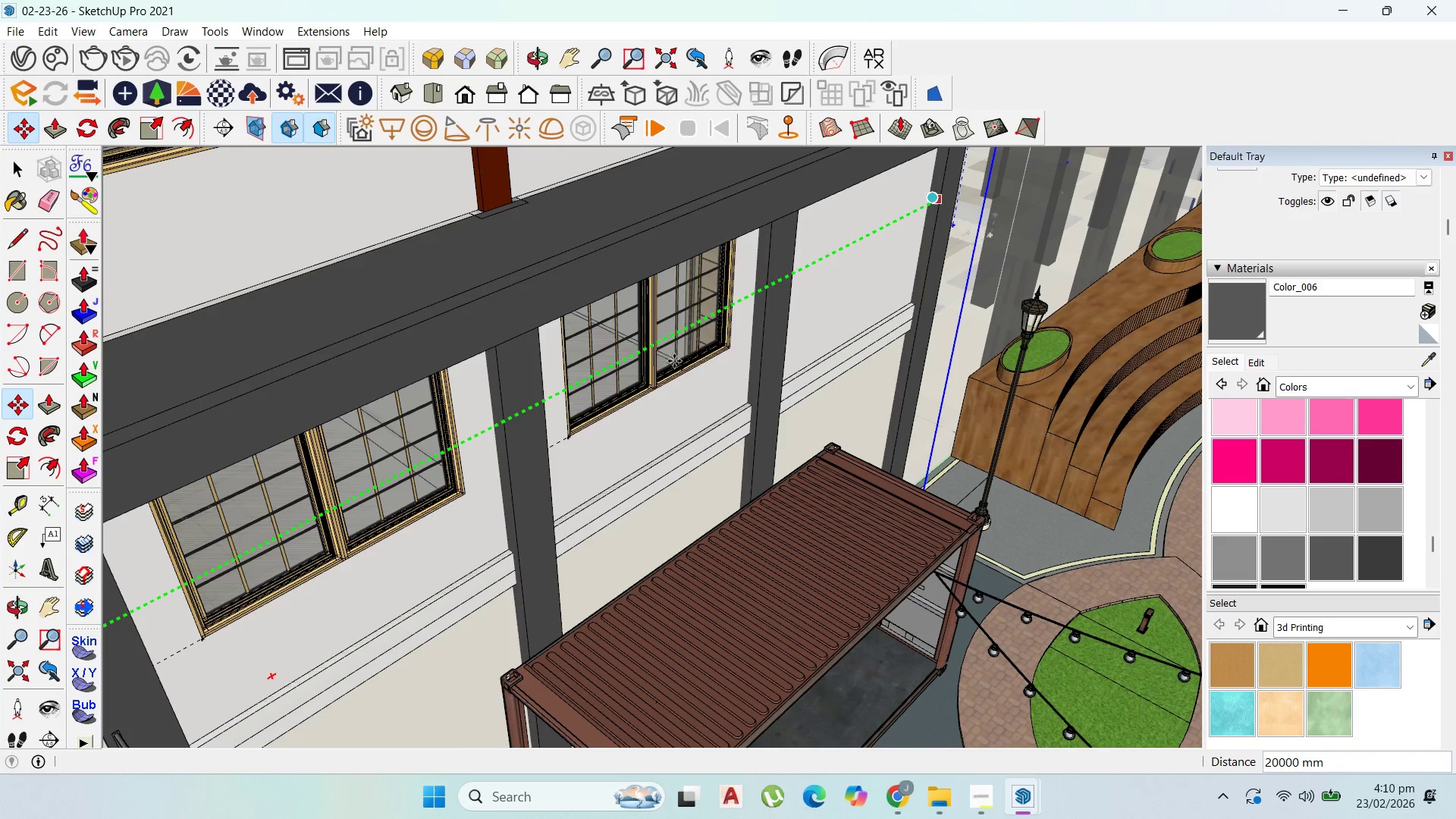 
scroll: coordinate [673, 363], scroll_direction: down, amount: 4.0
 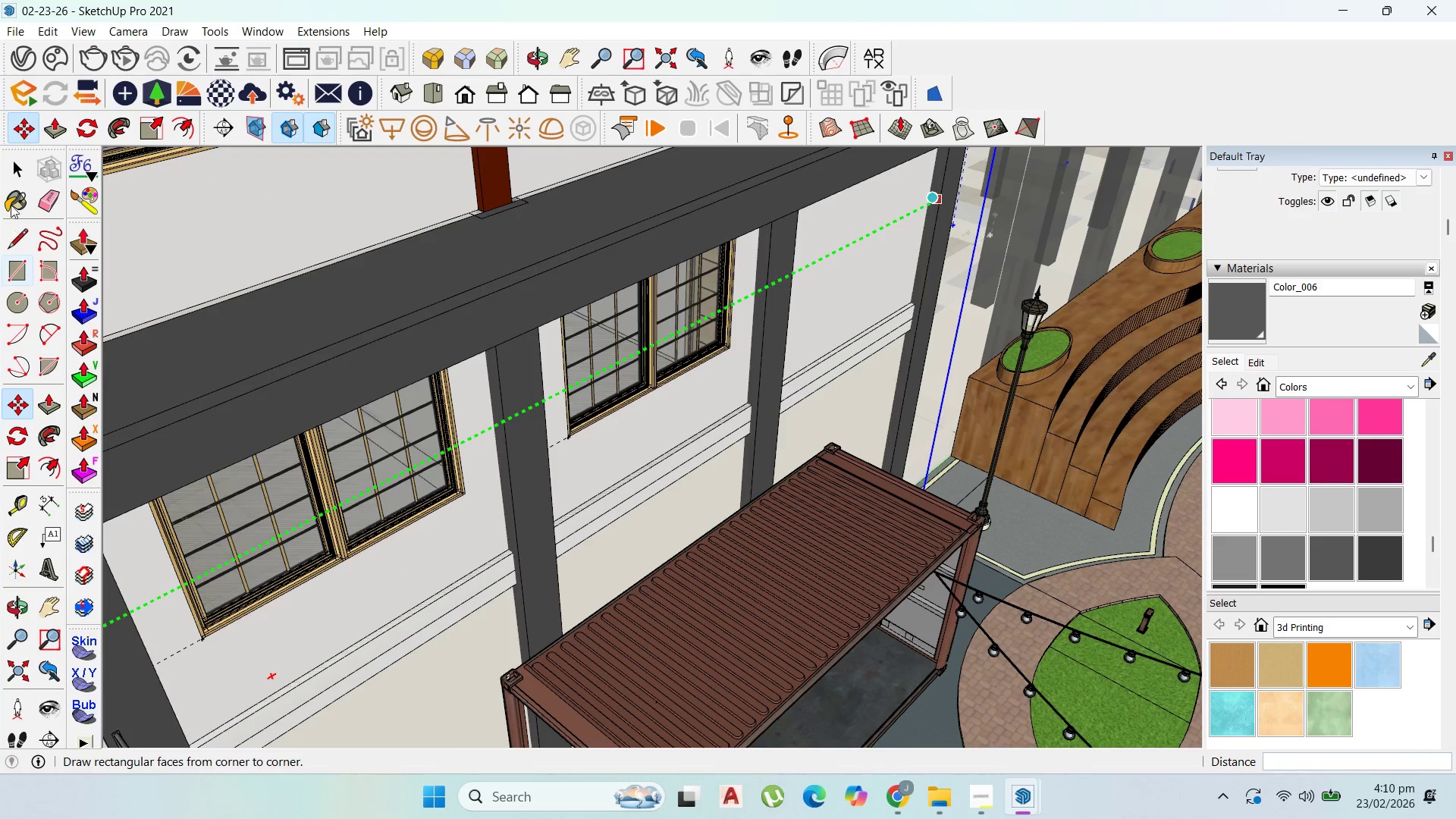 
left_click_drag(start_coordinate=[14, 165], to_coordinate=[18, 158])
 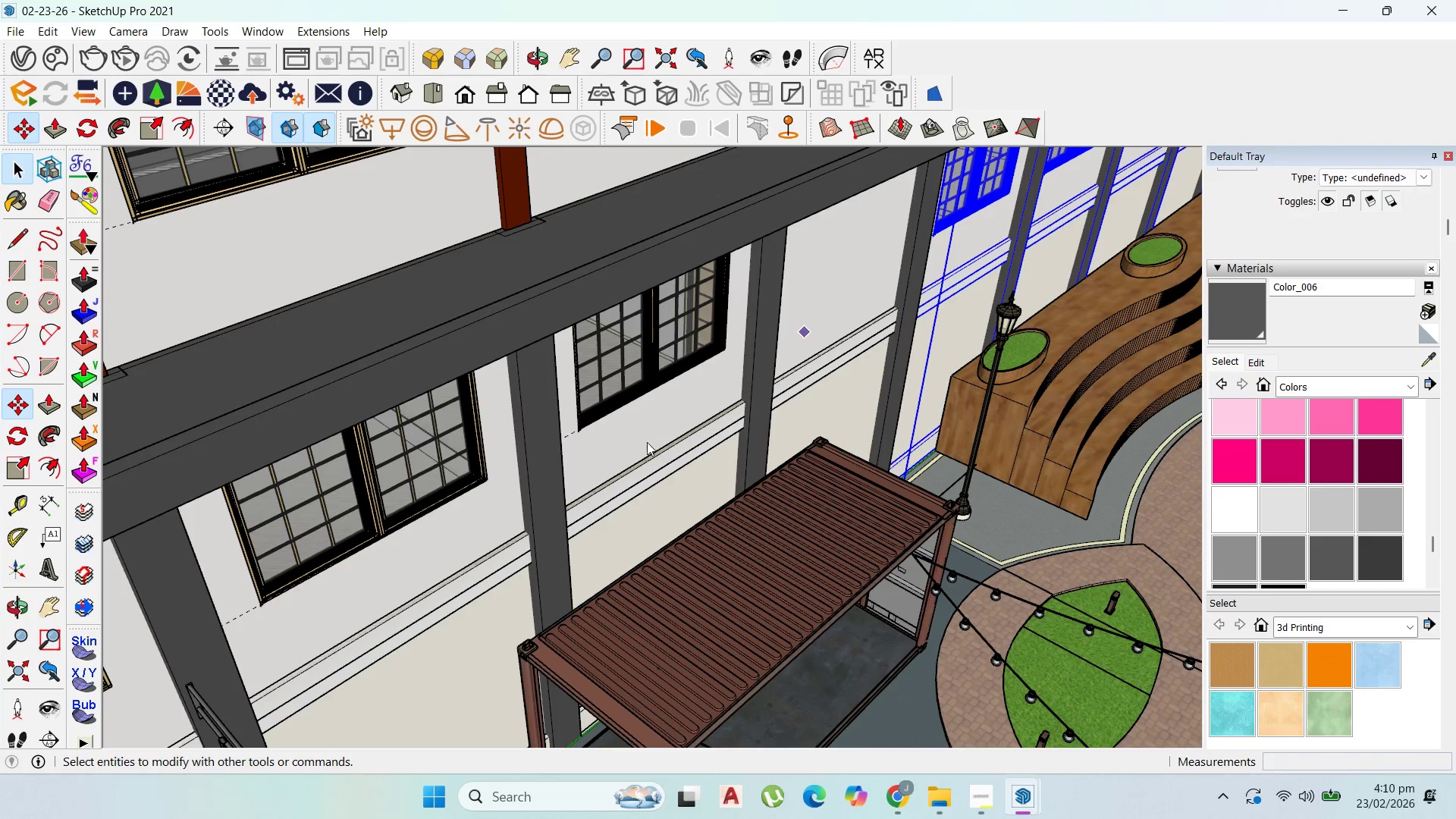 
scroll: coordinate [340, 488], scroll_direction: down, amount: 27.0
 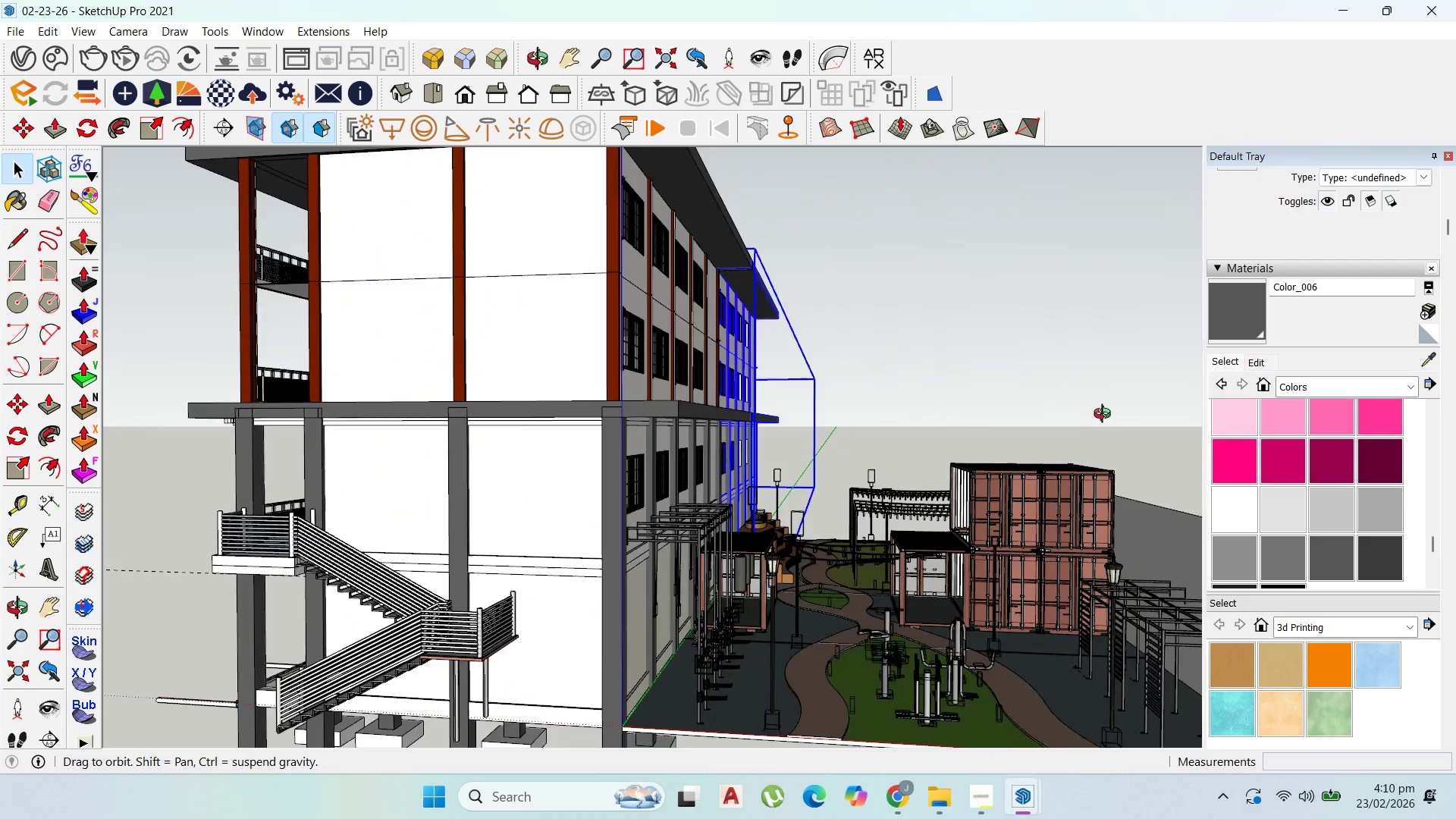 
scroll: coordinate [595, 584], scroll_direction: up, amount: 2.0
 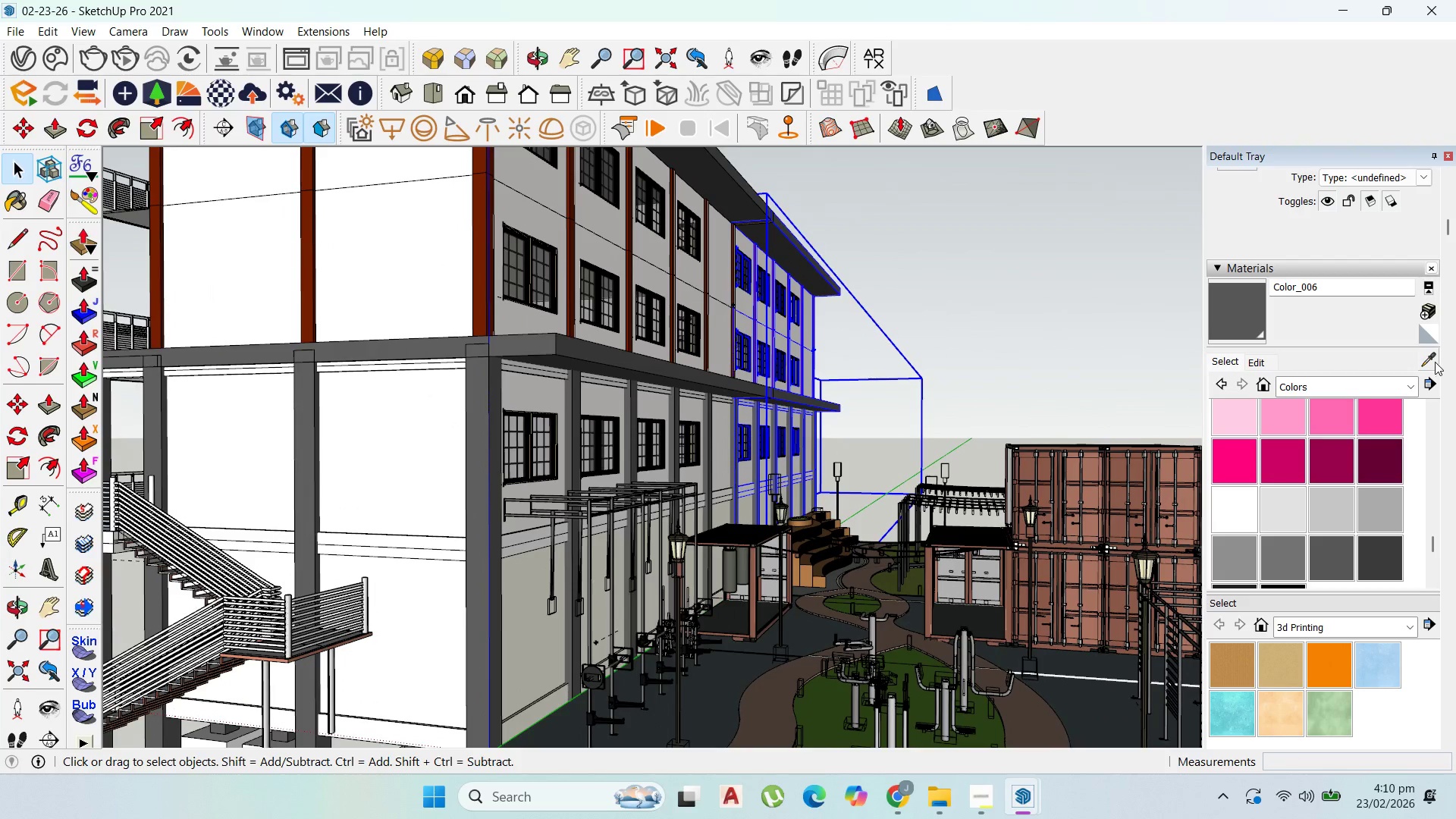 
left_click_drag(start_coordinate=[1426, 356], to_coordinate=[1396, 355])
 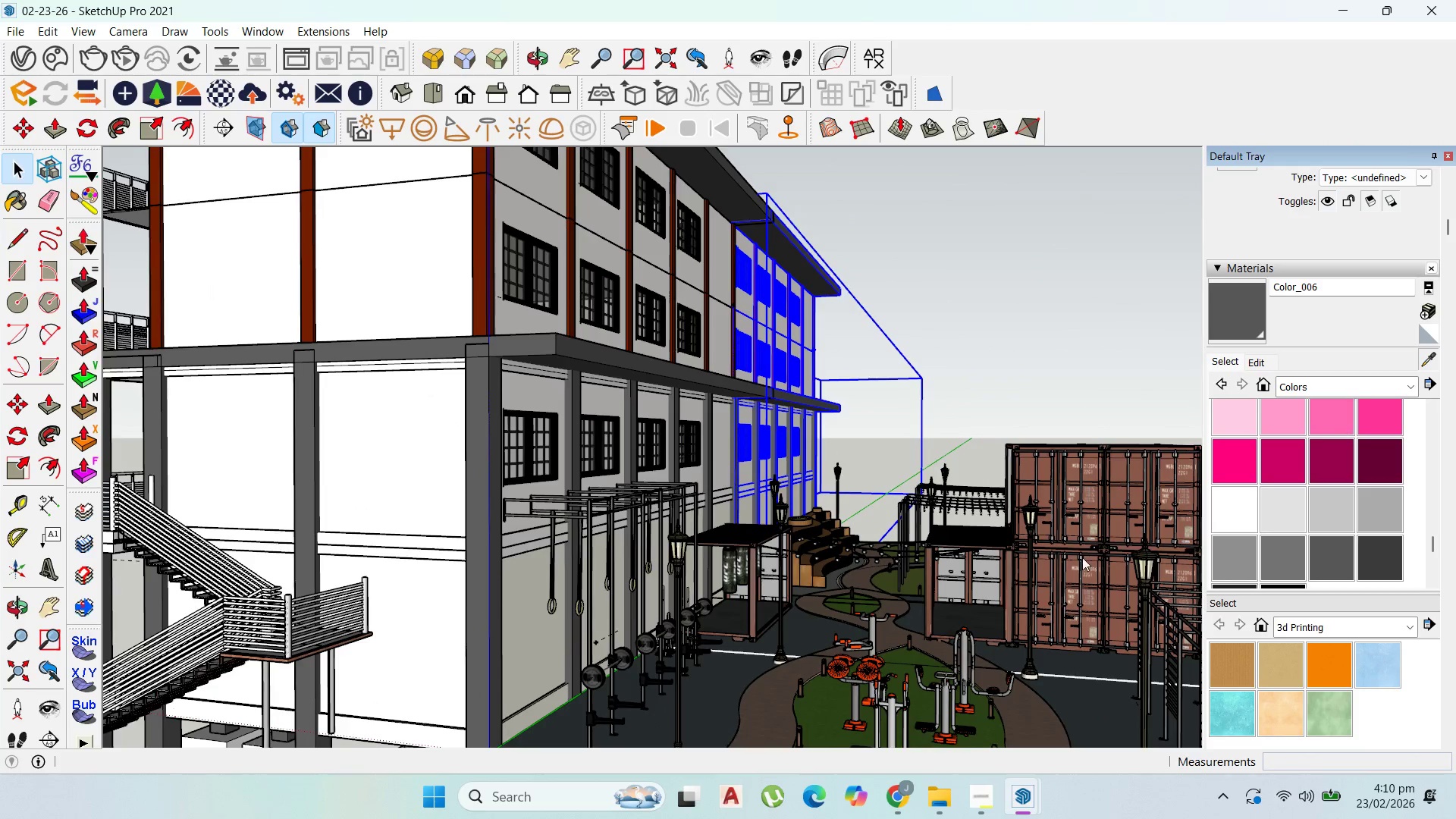 
left_click([538, 635])
 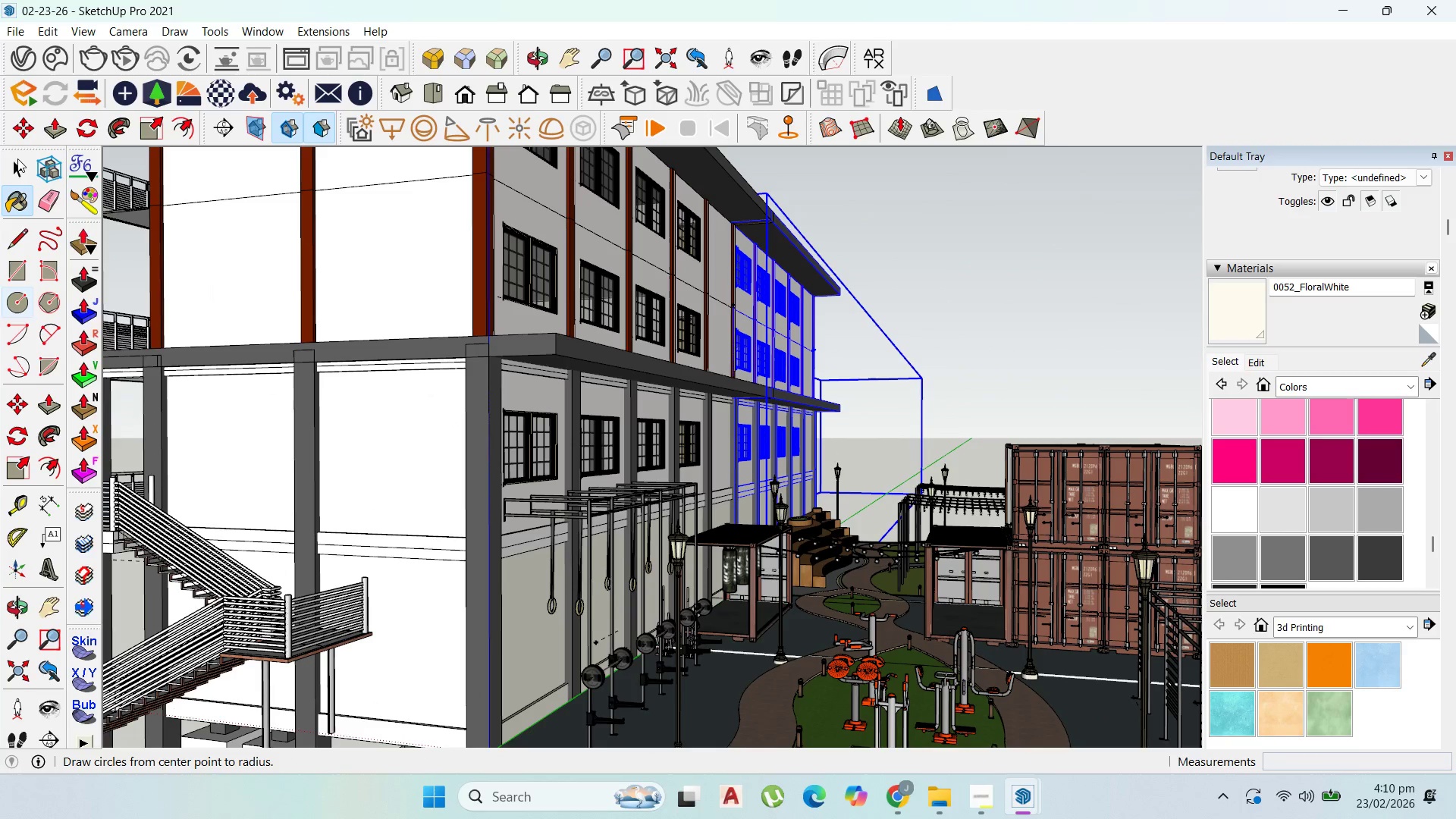 
scroll: coordinate [371, 669], scroll_direction: up, amount: 5.0
 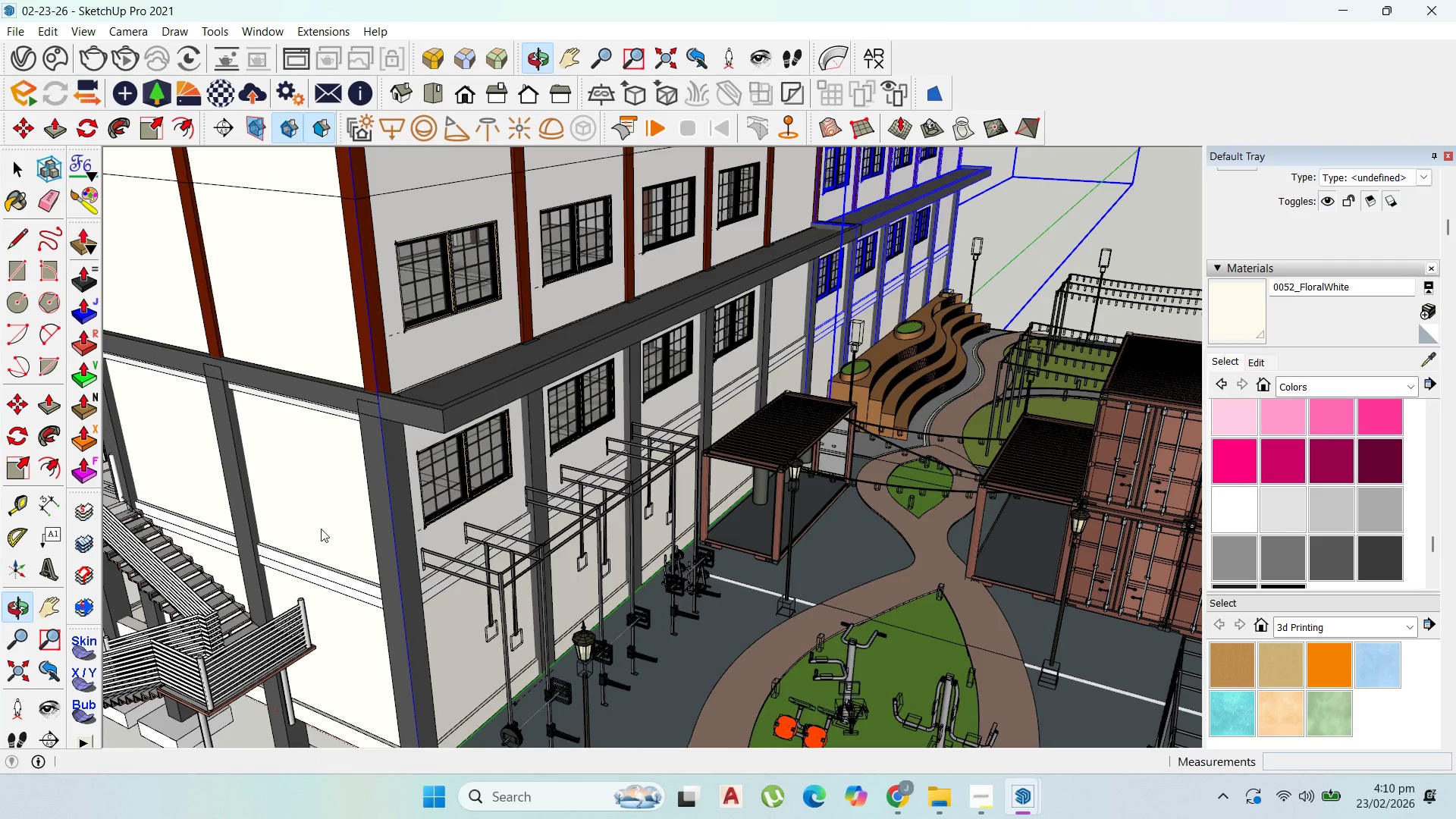 
scroll: coordinate [472, 535], scroll_direction: down, amount: 9.0
 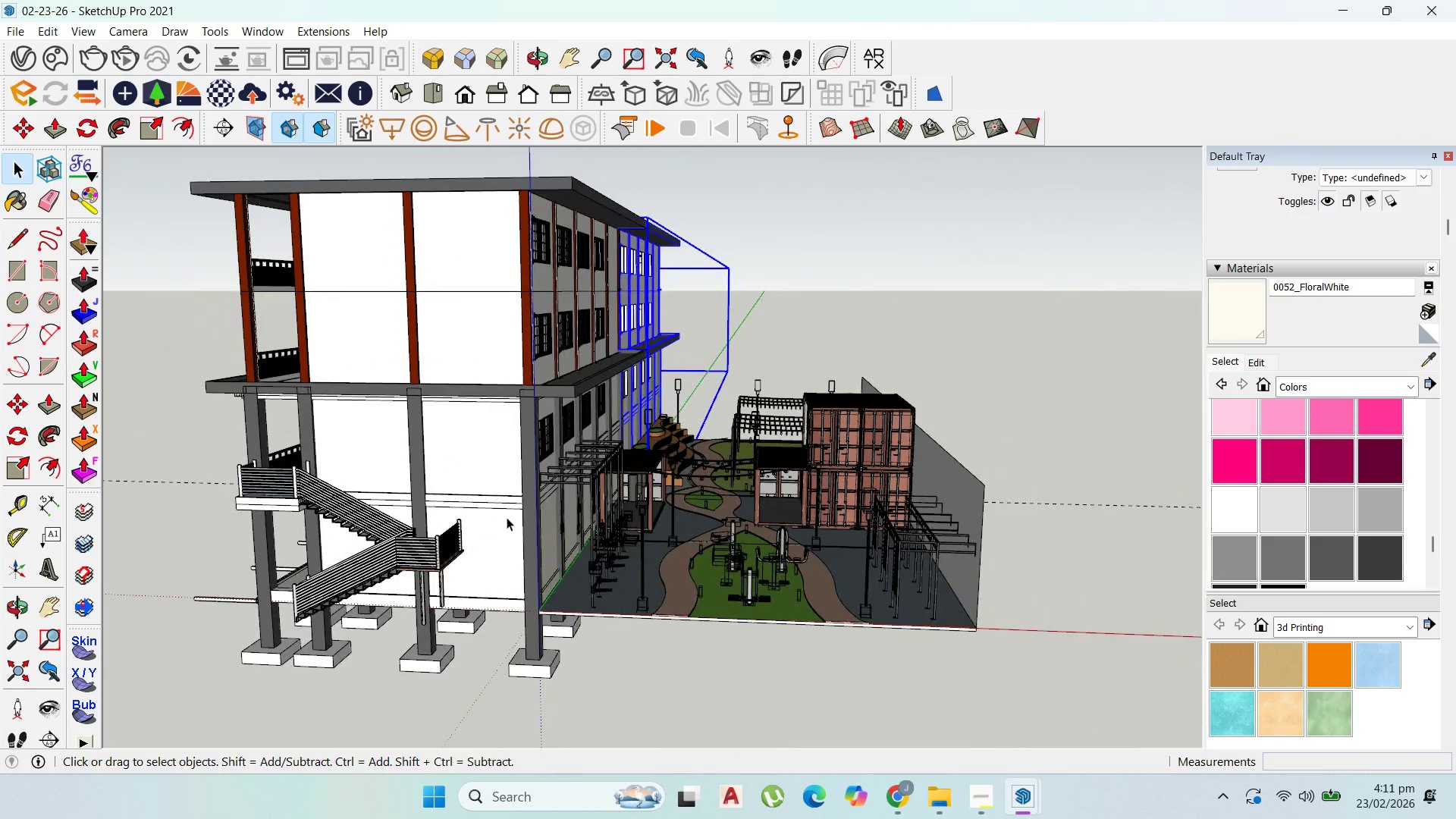 
scroll: coordinate [639, 455], scroll_direction: up, amount: 10.0
 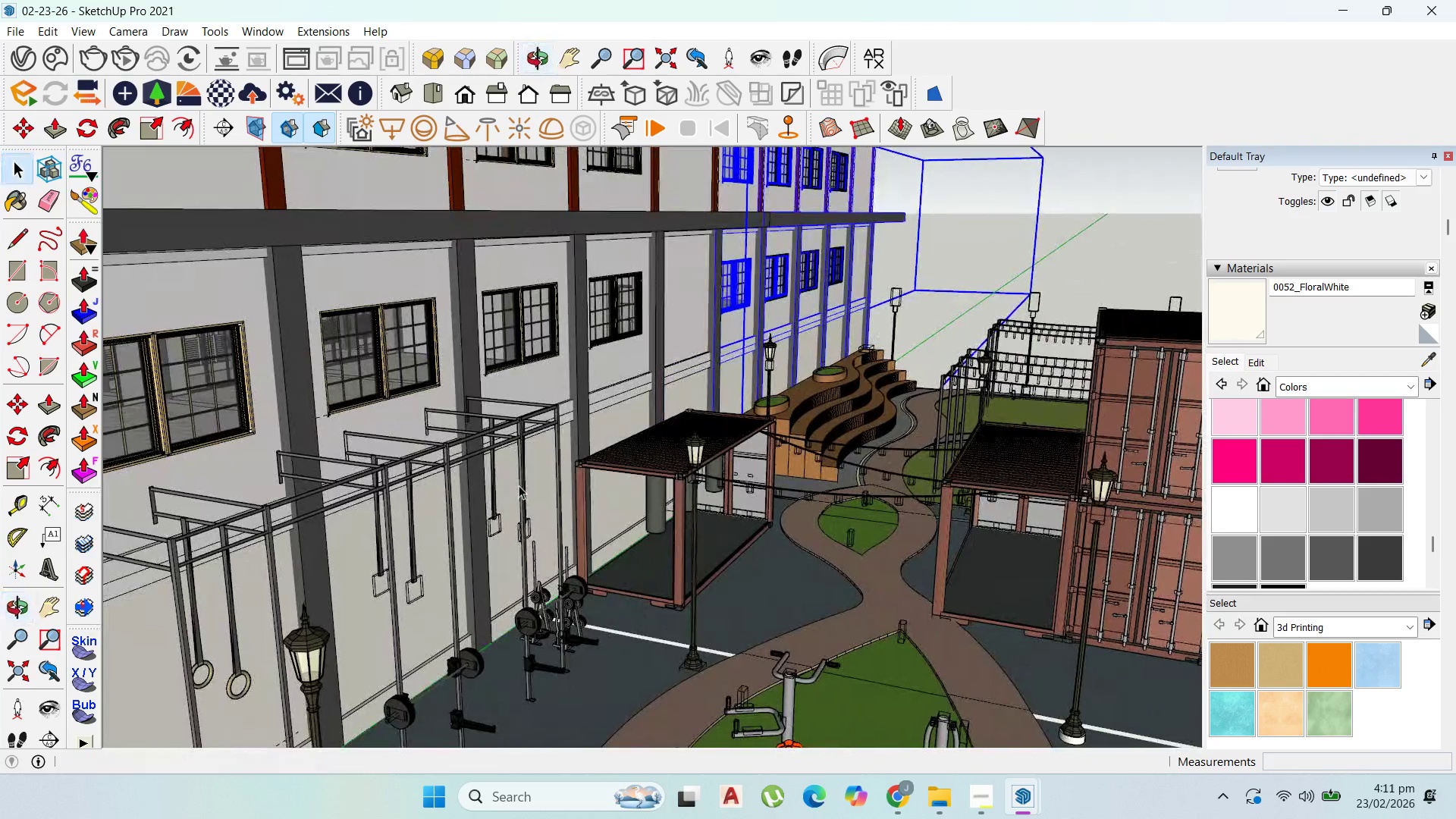 
scroll: coordinate [522, 485], scroll_direction: down, amount: 5.0
 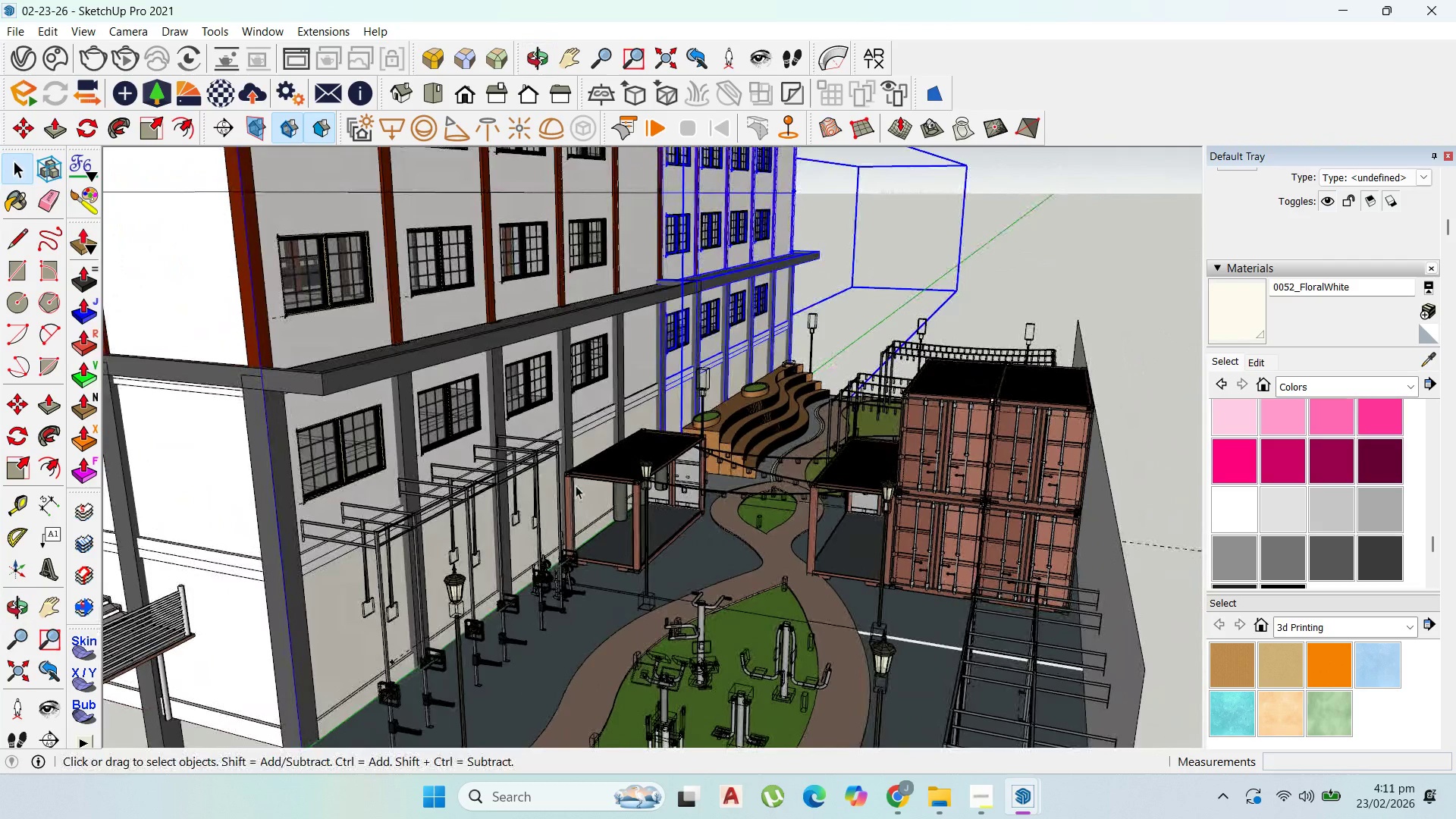 
left_click([565, 419])
 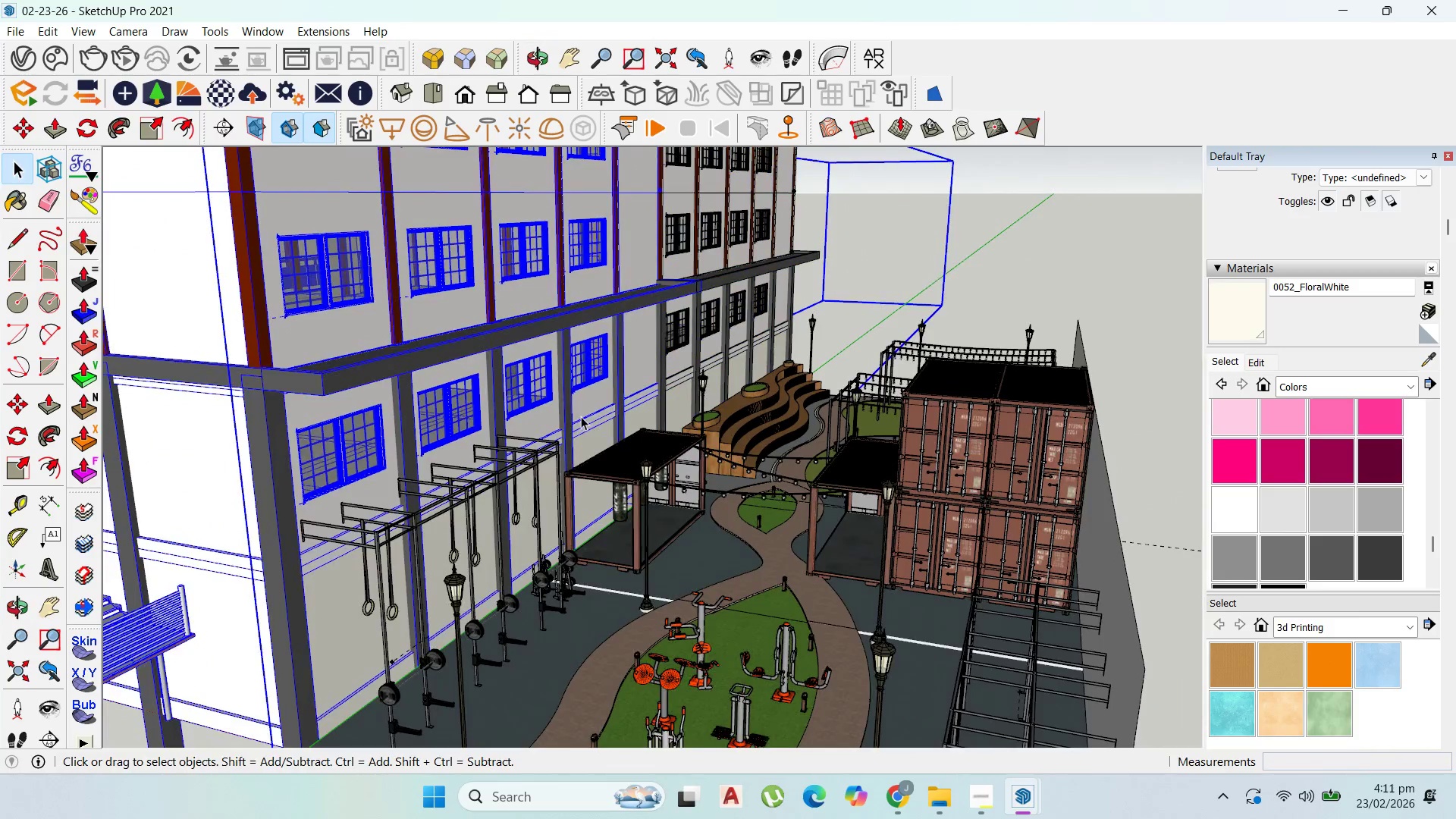 
hold_key(key=ShiftLeft, duration=0.91)
 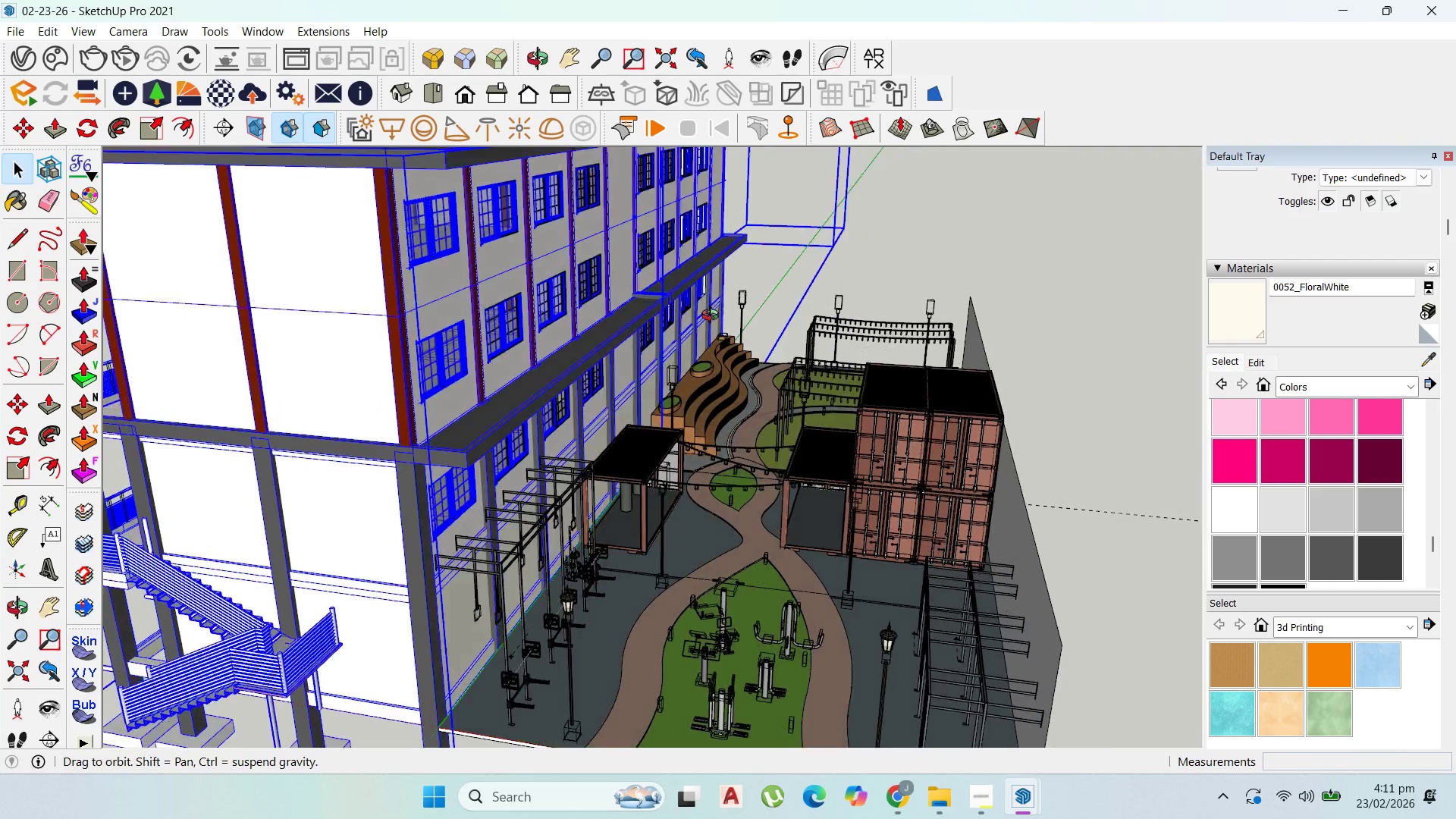 
scroll: coordinate [582, 416], scroll_direction: down, amount: 2.0
 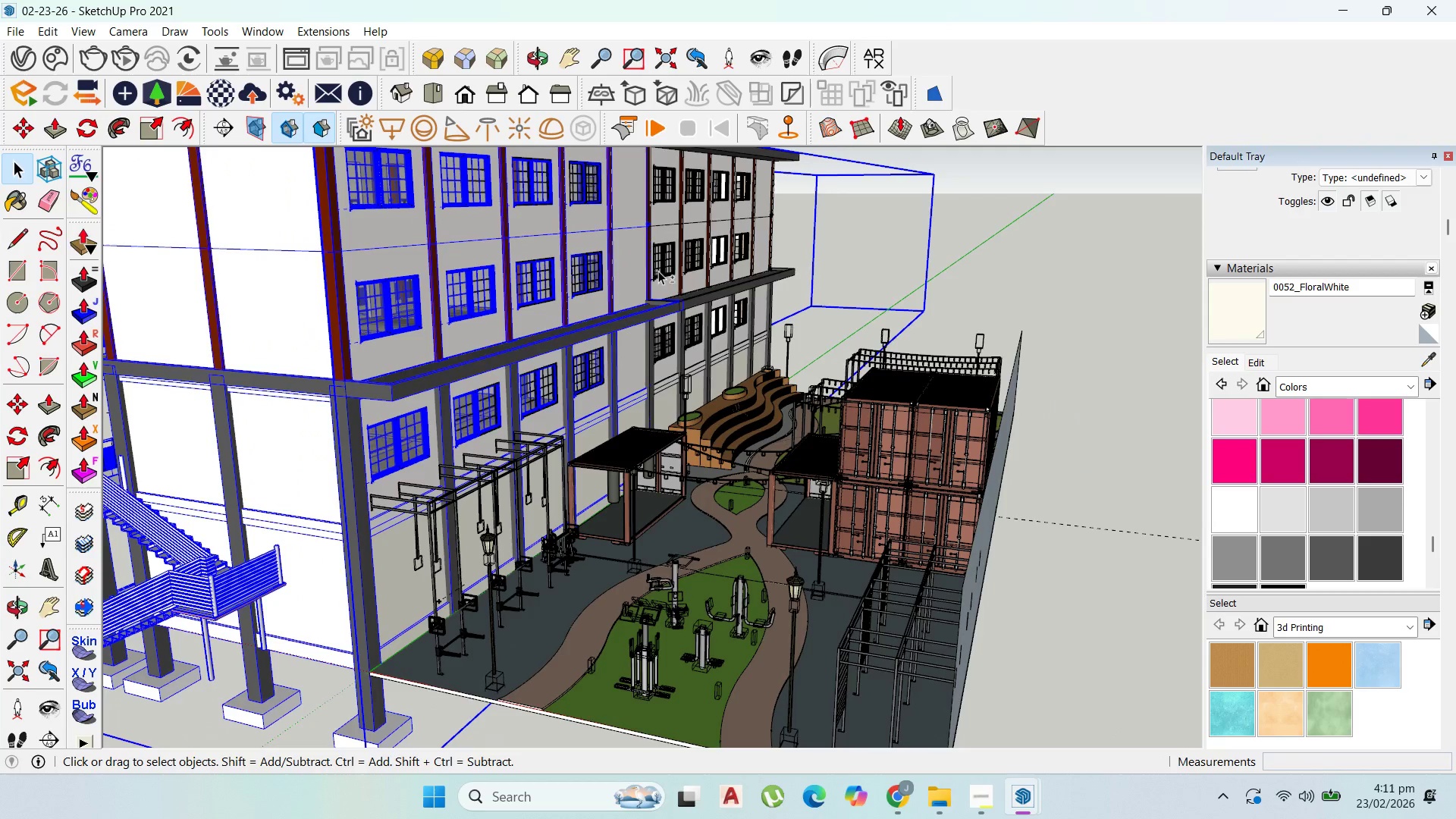 
left_click([670, 263])
 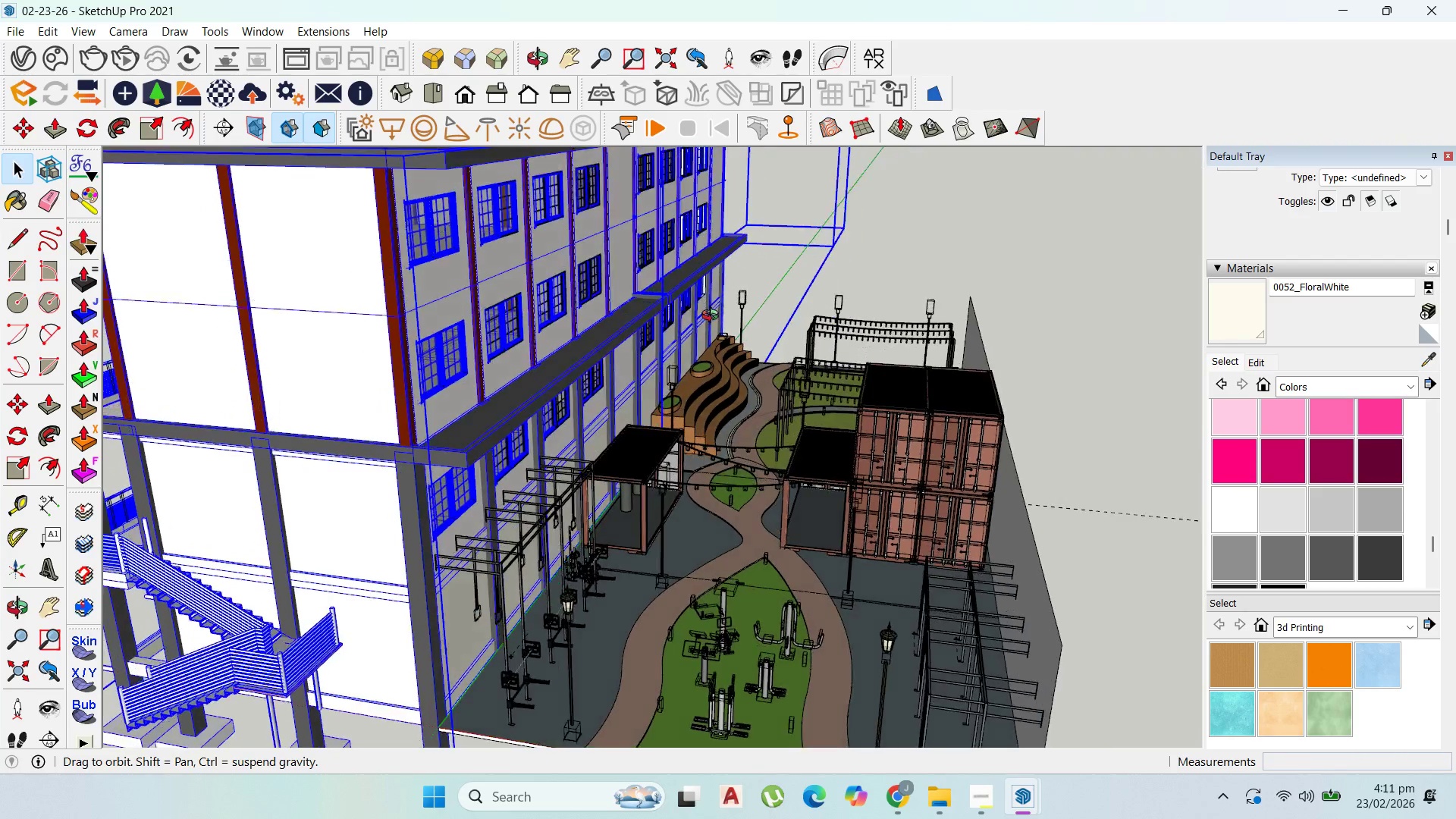 
key(M)
 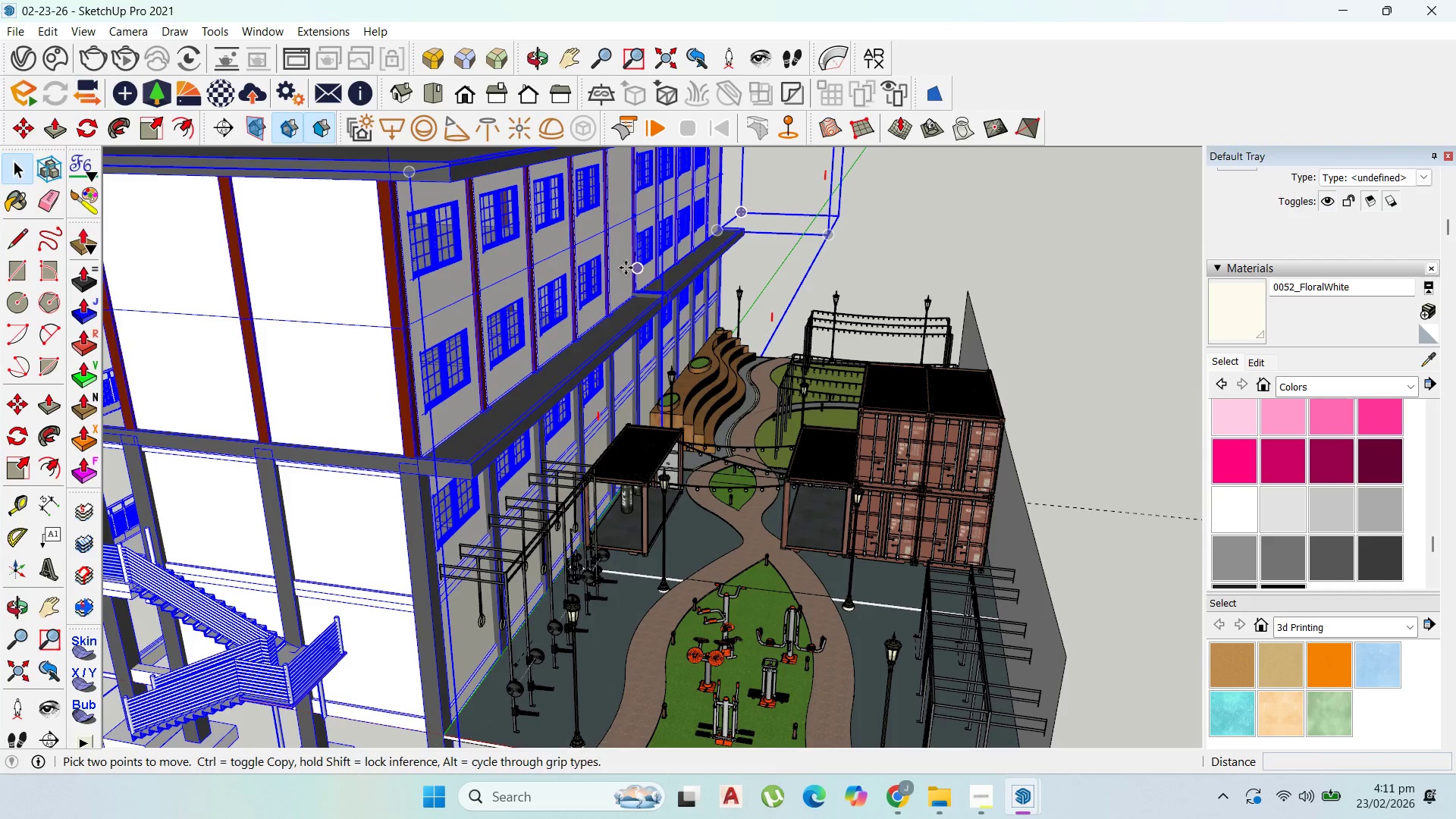 
left_click([626, 268])
 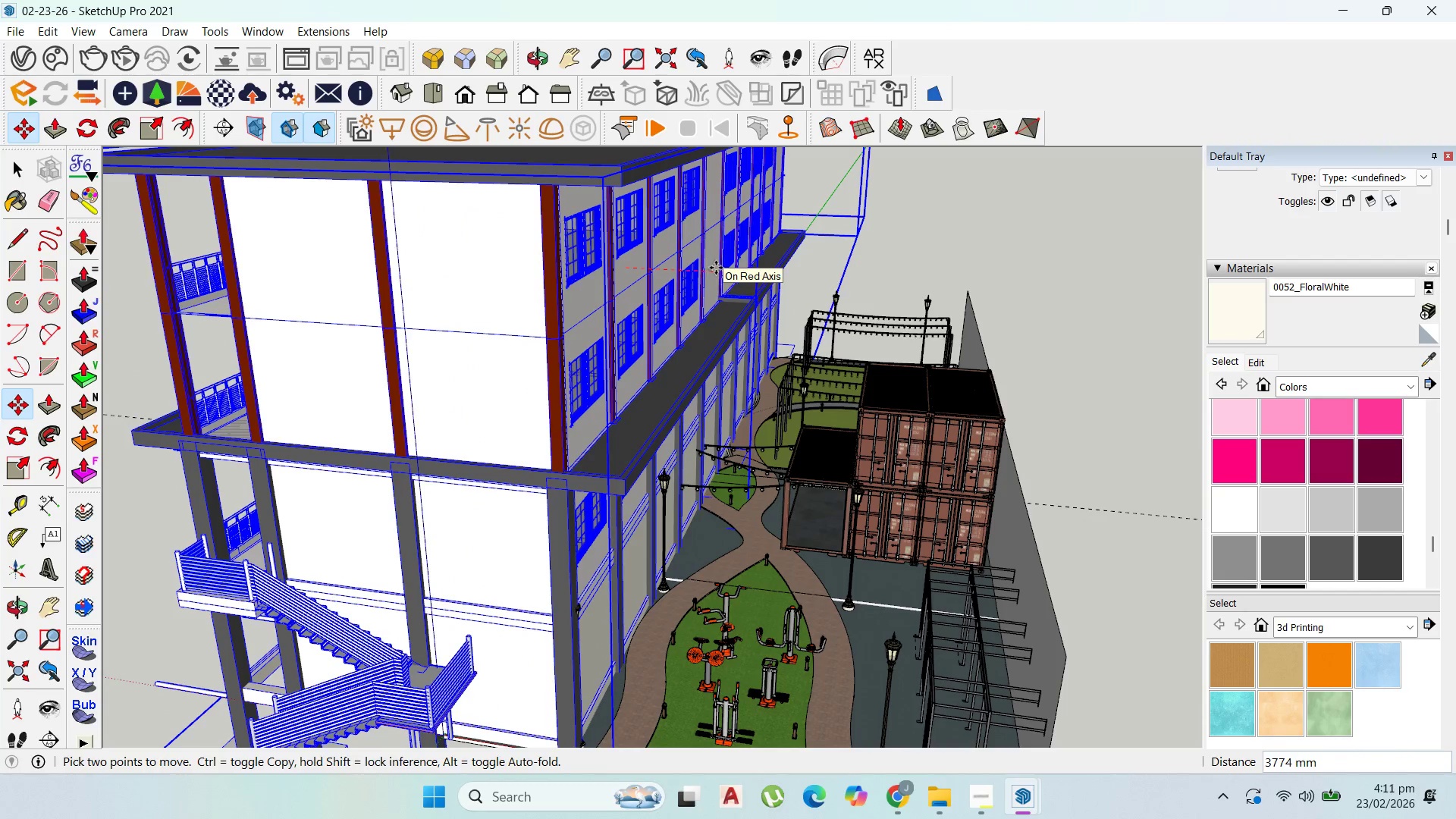 
hold_key(key=ShiftLeft, duration=1.51)
 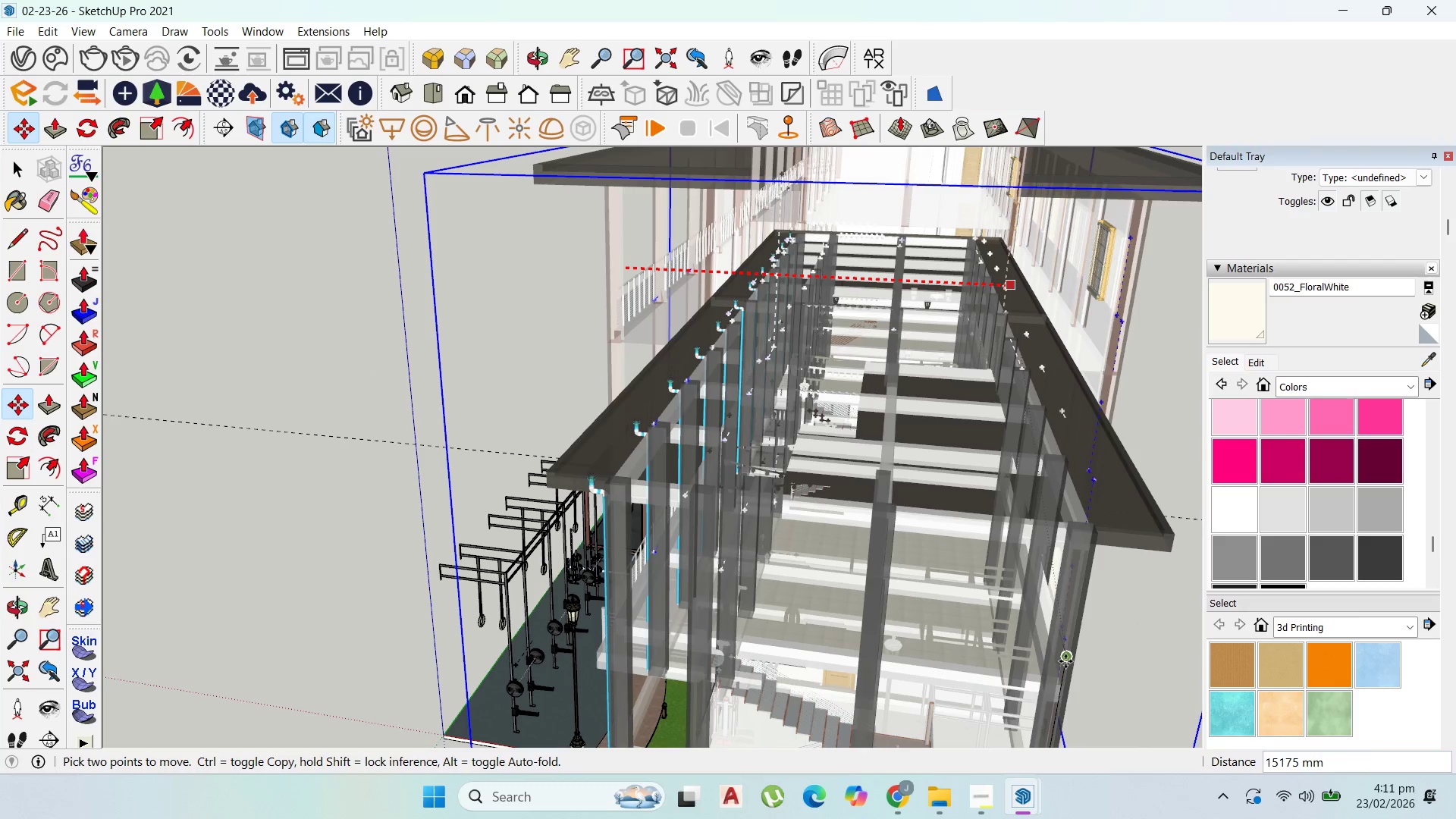 
hold_key(key=ShiftLeft, duration=1.24)
left_click([1065, 661])
 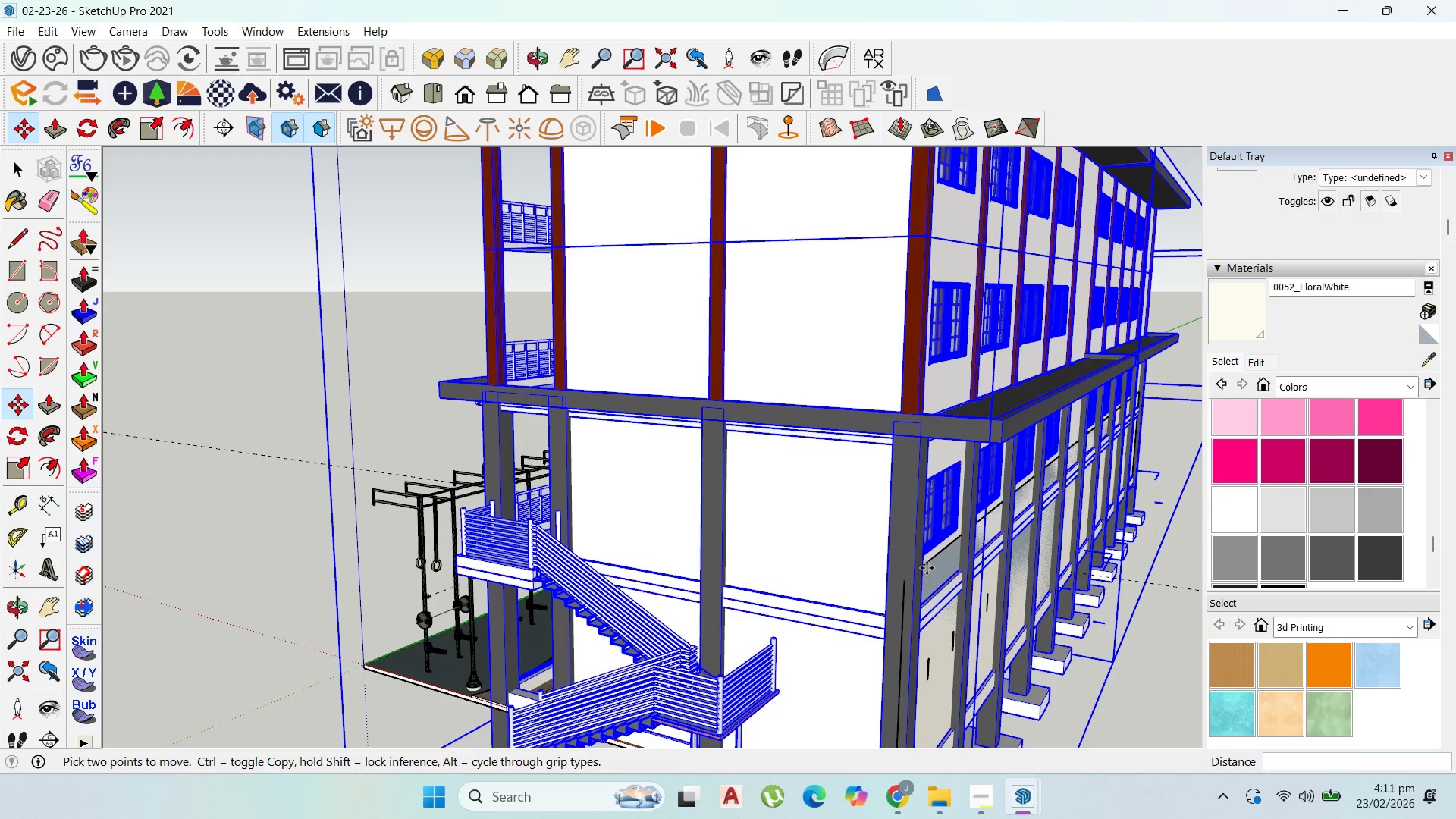 
wait(6.52)
 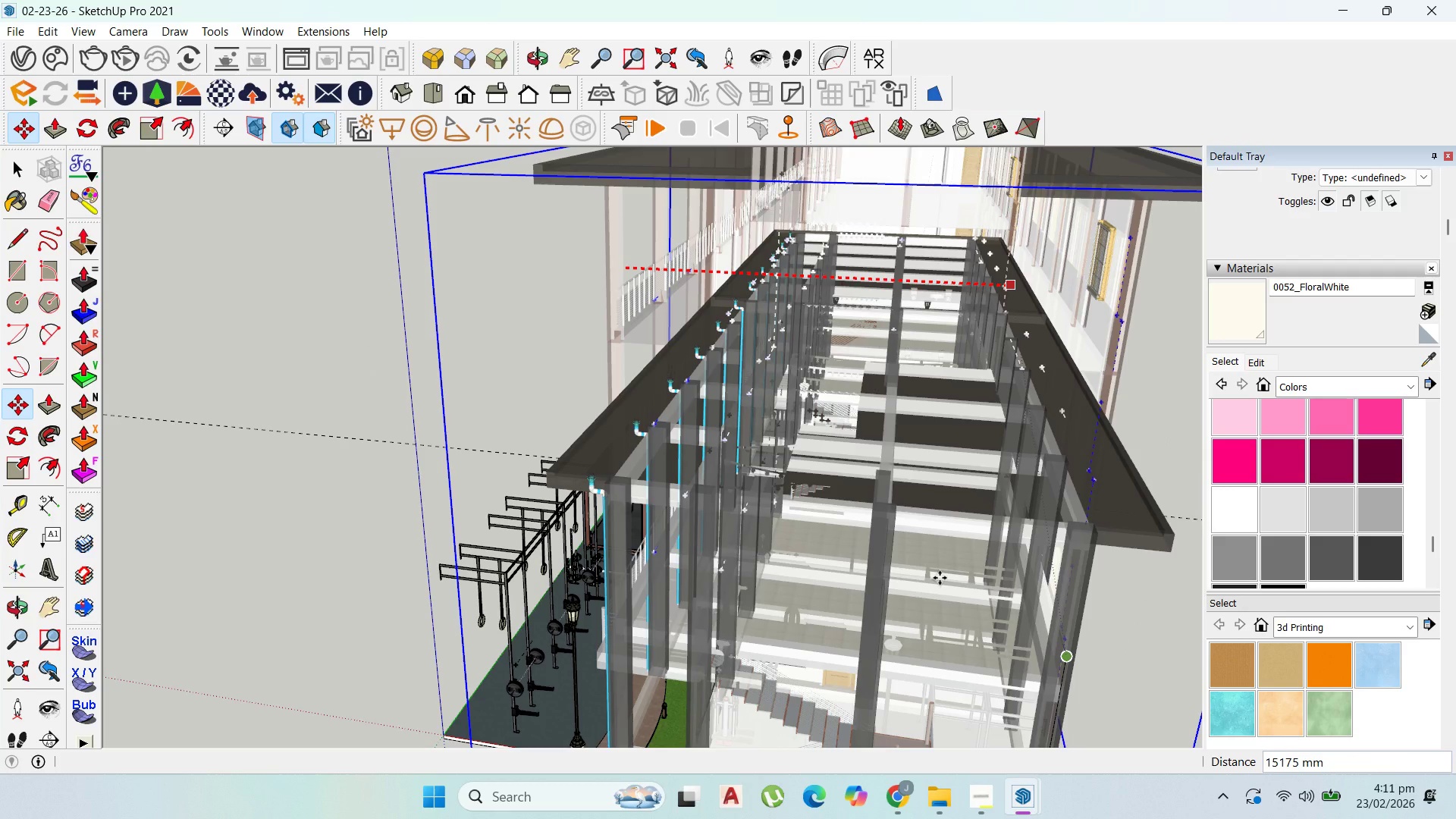 
key(Control+Z)
 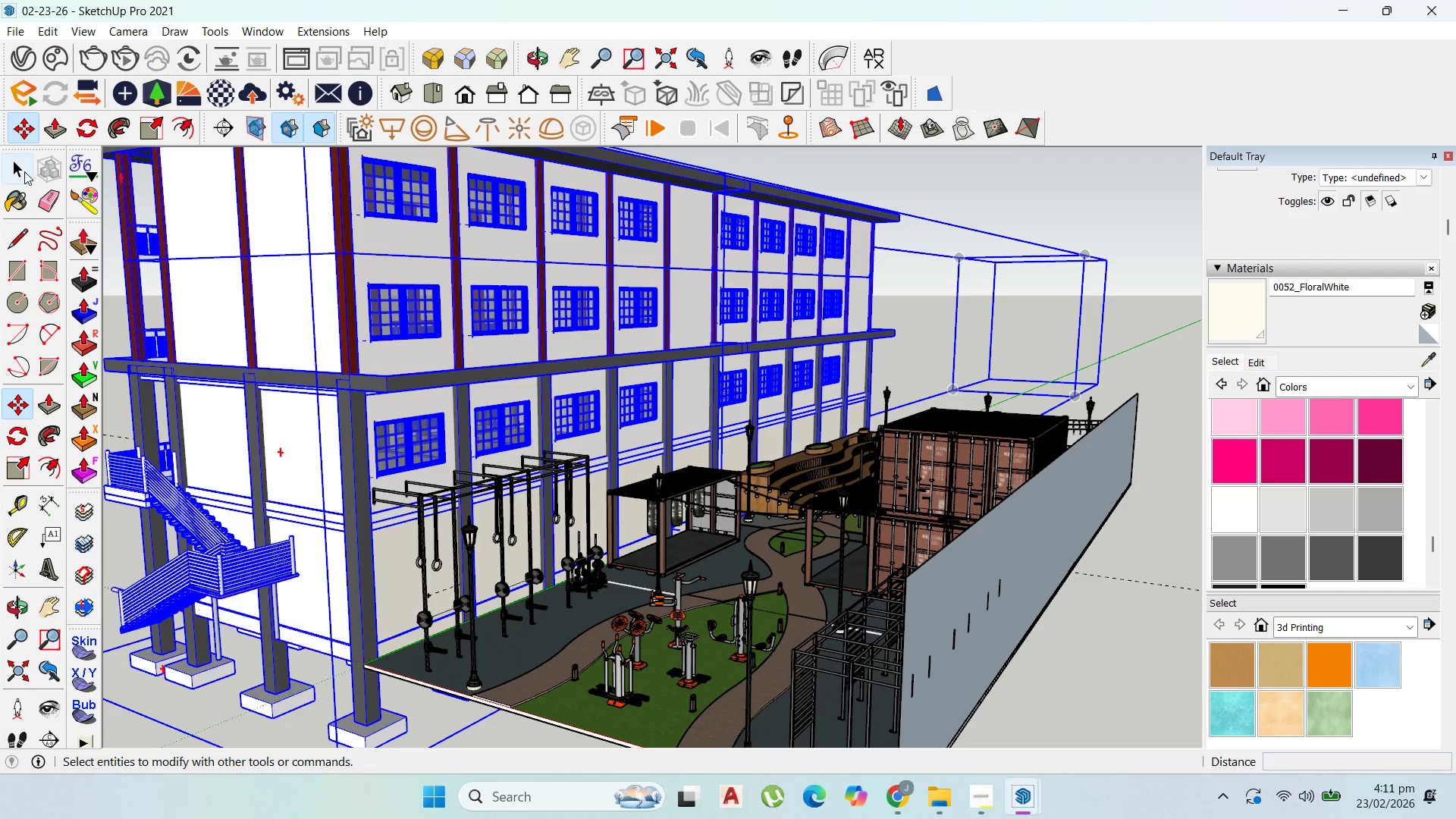 
left_click([984, 572])
 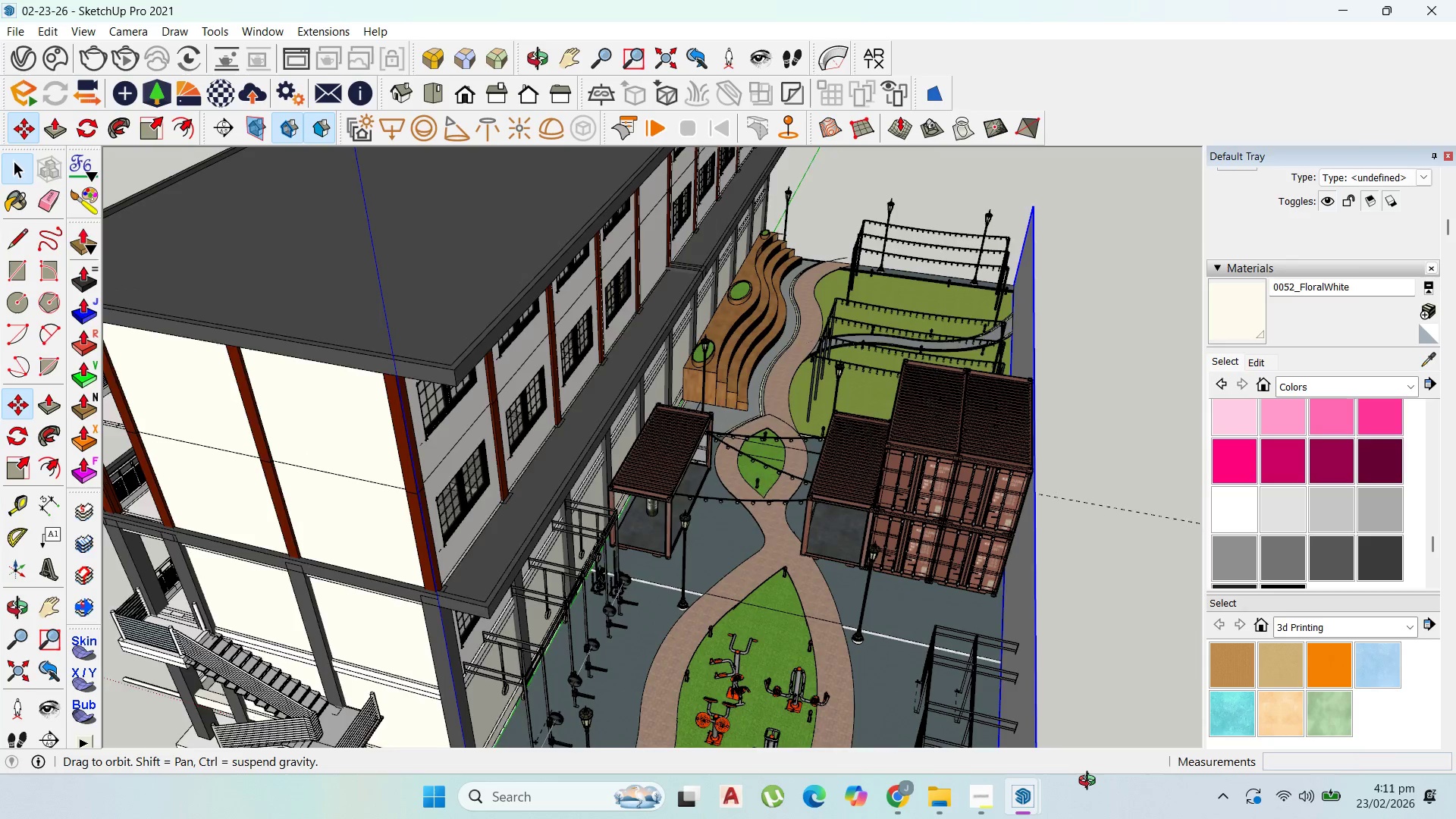 
scroll: coordinate [1093, 555], scroll_direction: down, amount: 1.0
 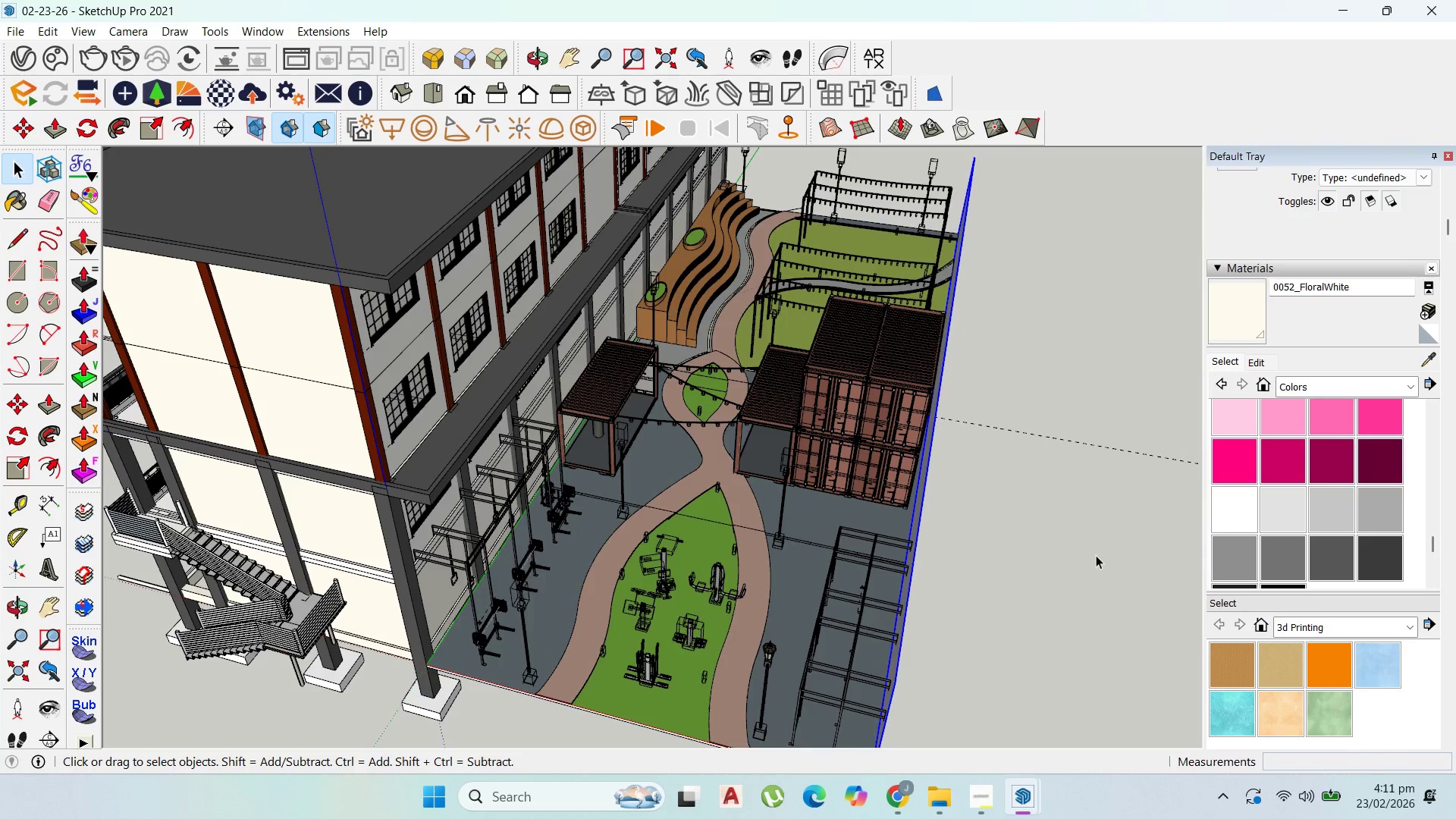 
key(Delete)
 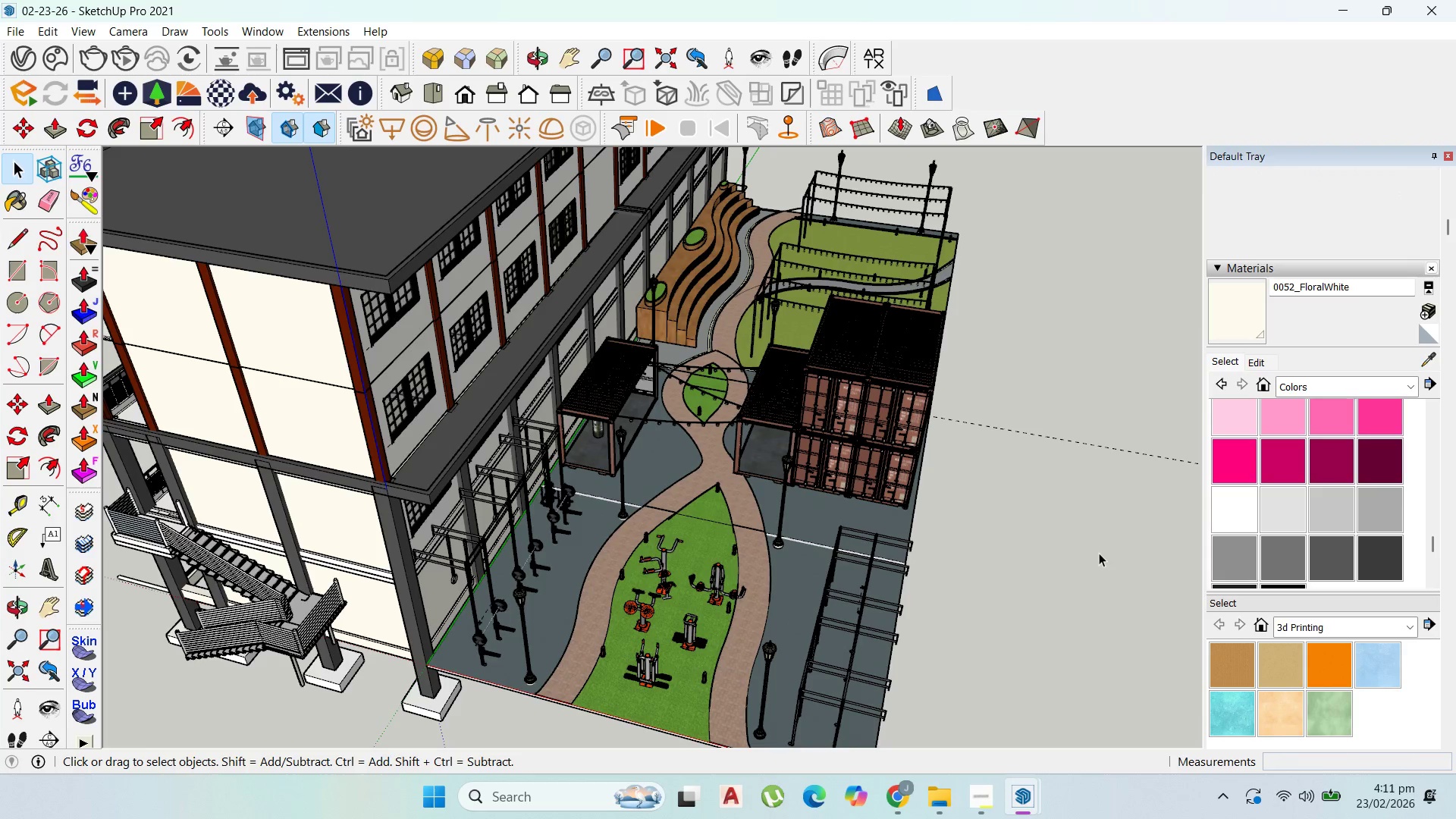 
left_click([532, 246])
 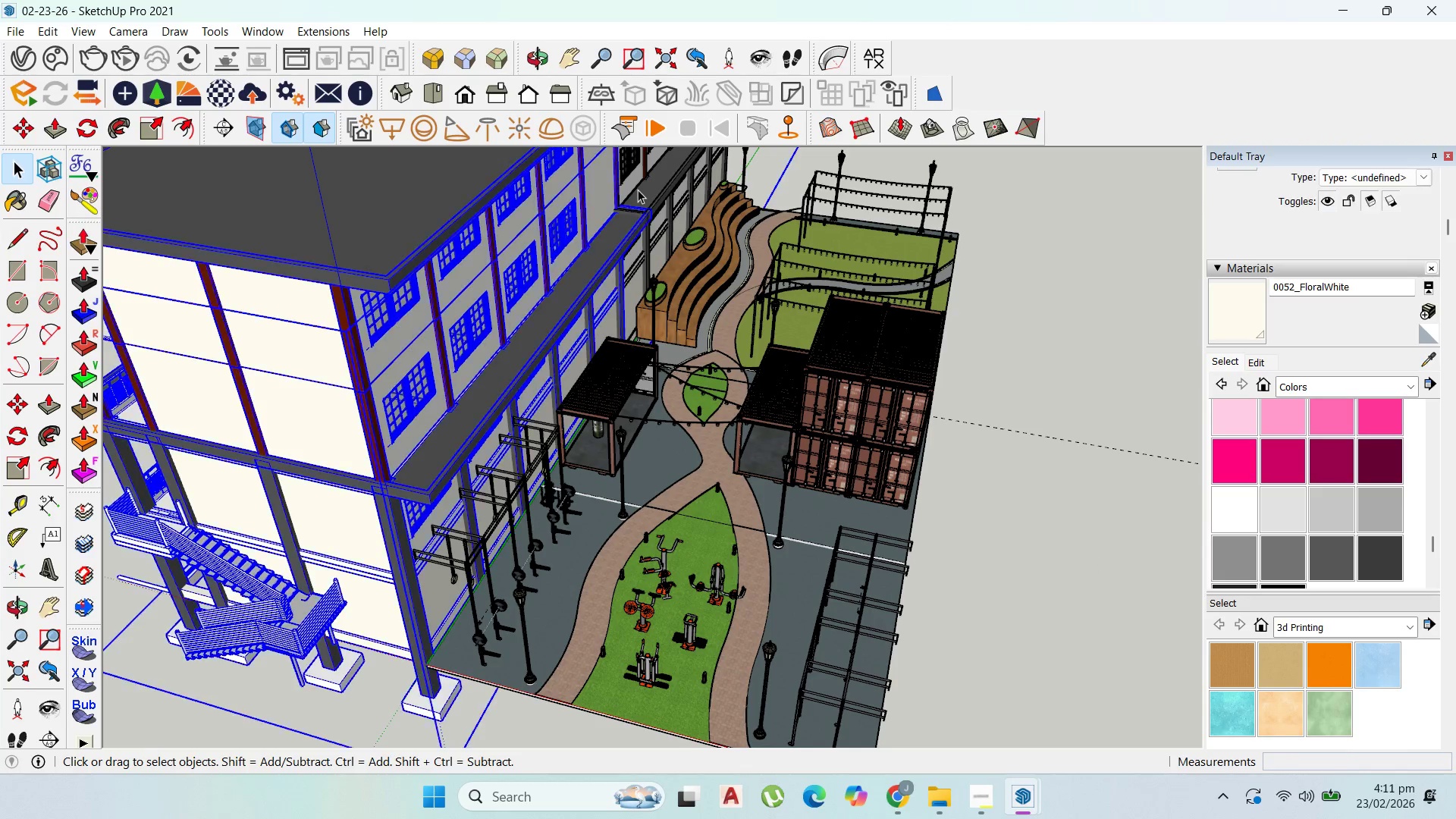 
hold_key(key=ShiftLeft, duration=1.28)
 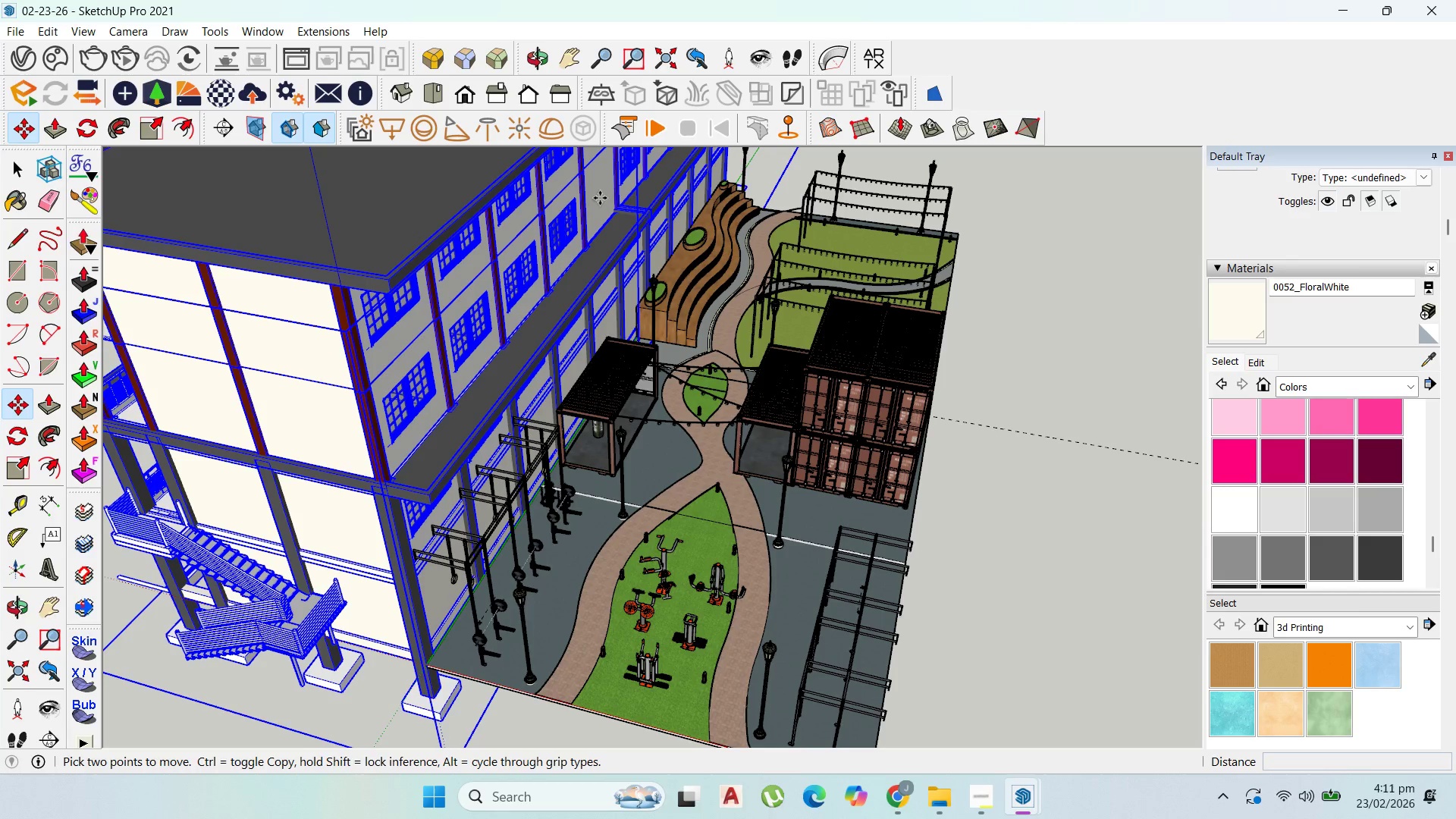 
wait(6.47)
 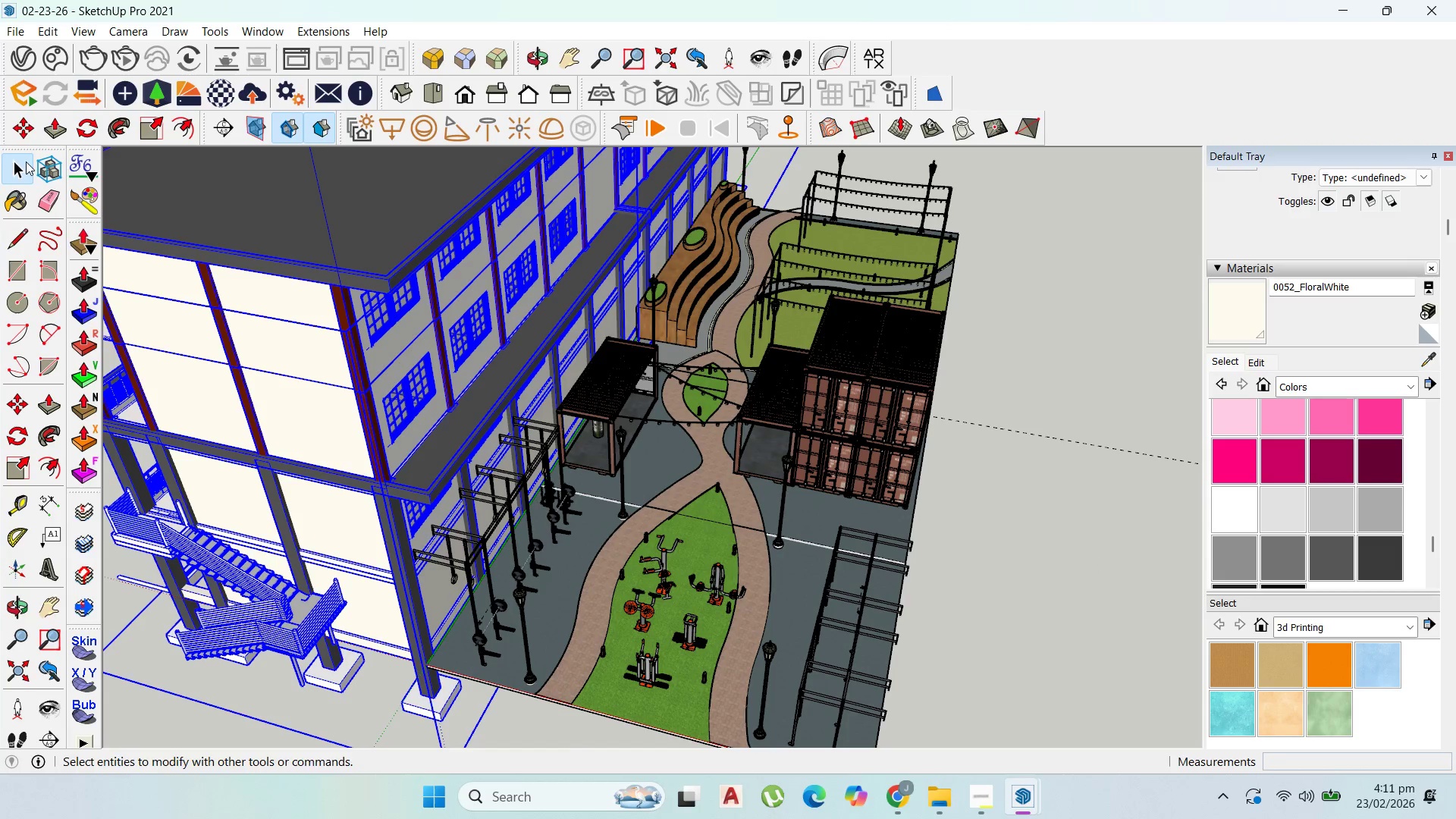 
left_click([601, 199])
 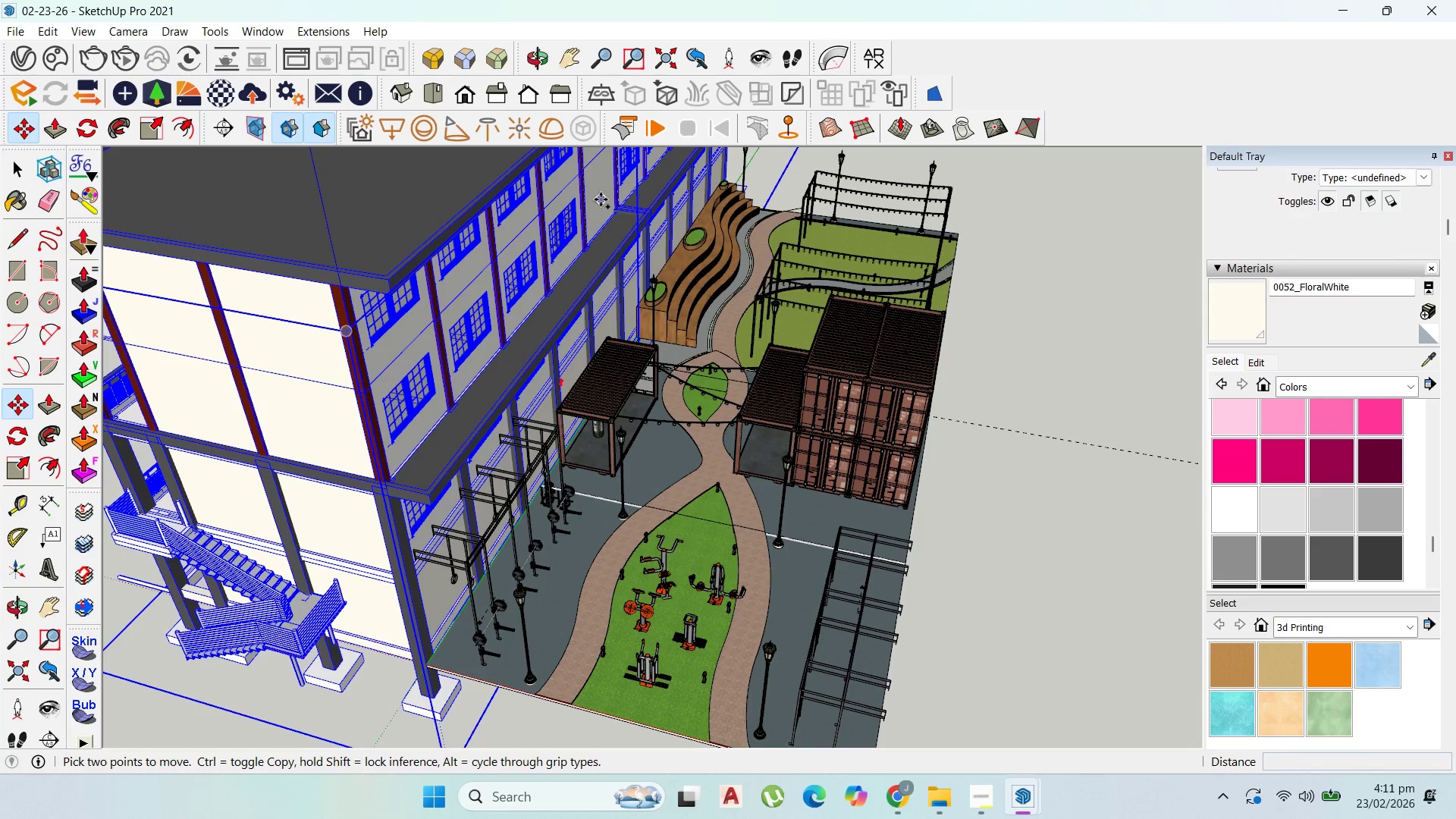 
key(Control+ControlLeft)
 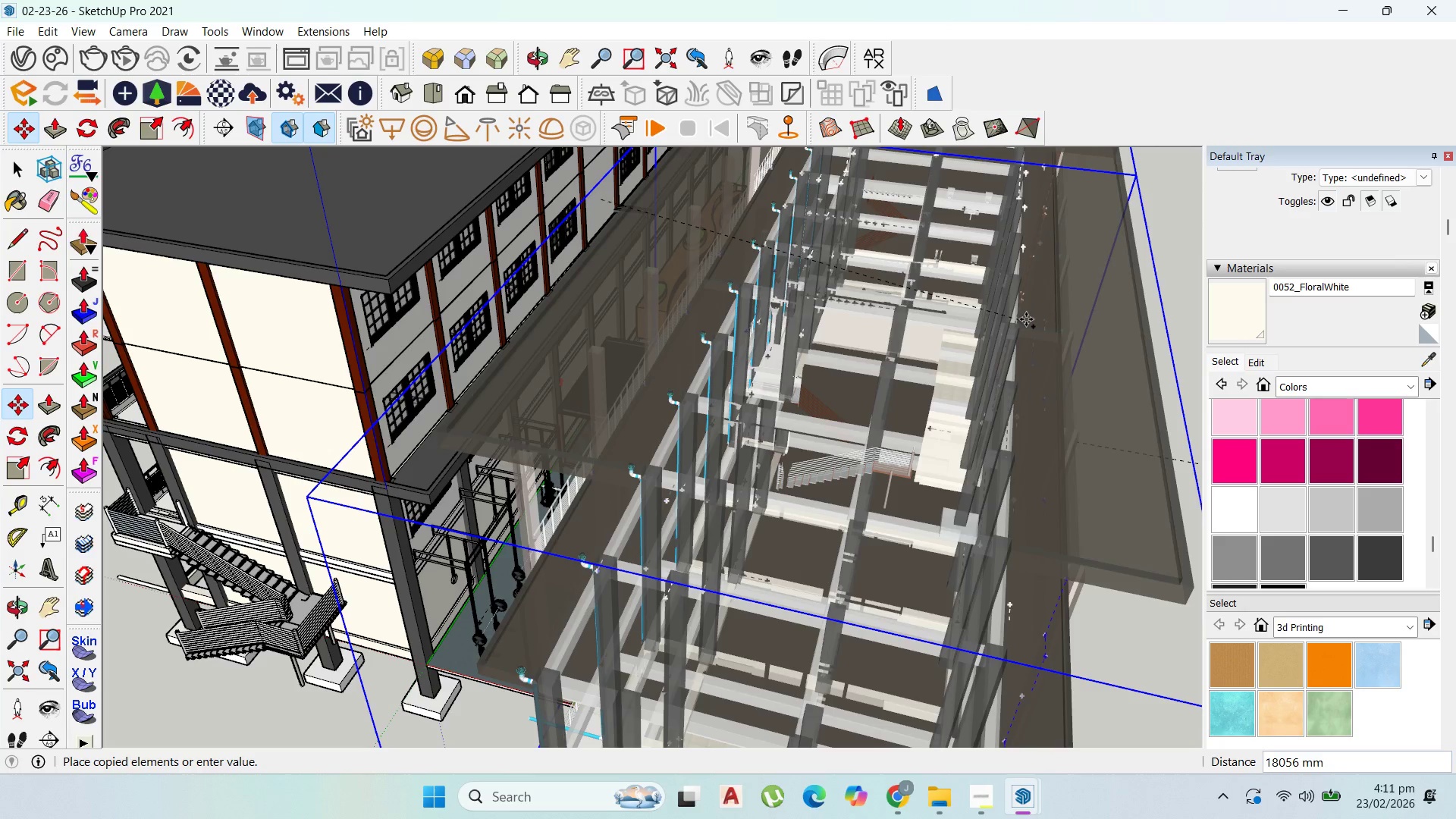 
key(ArrowRight)
 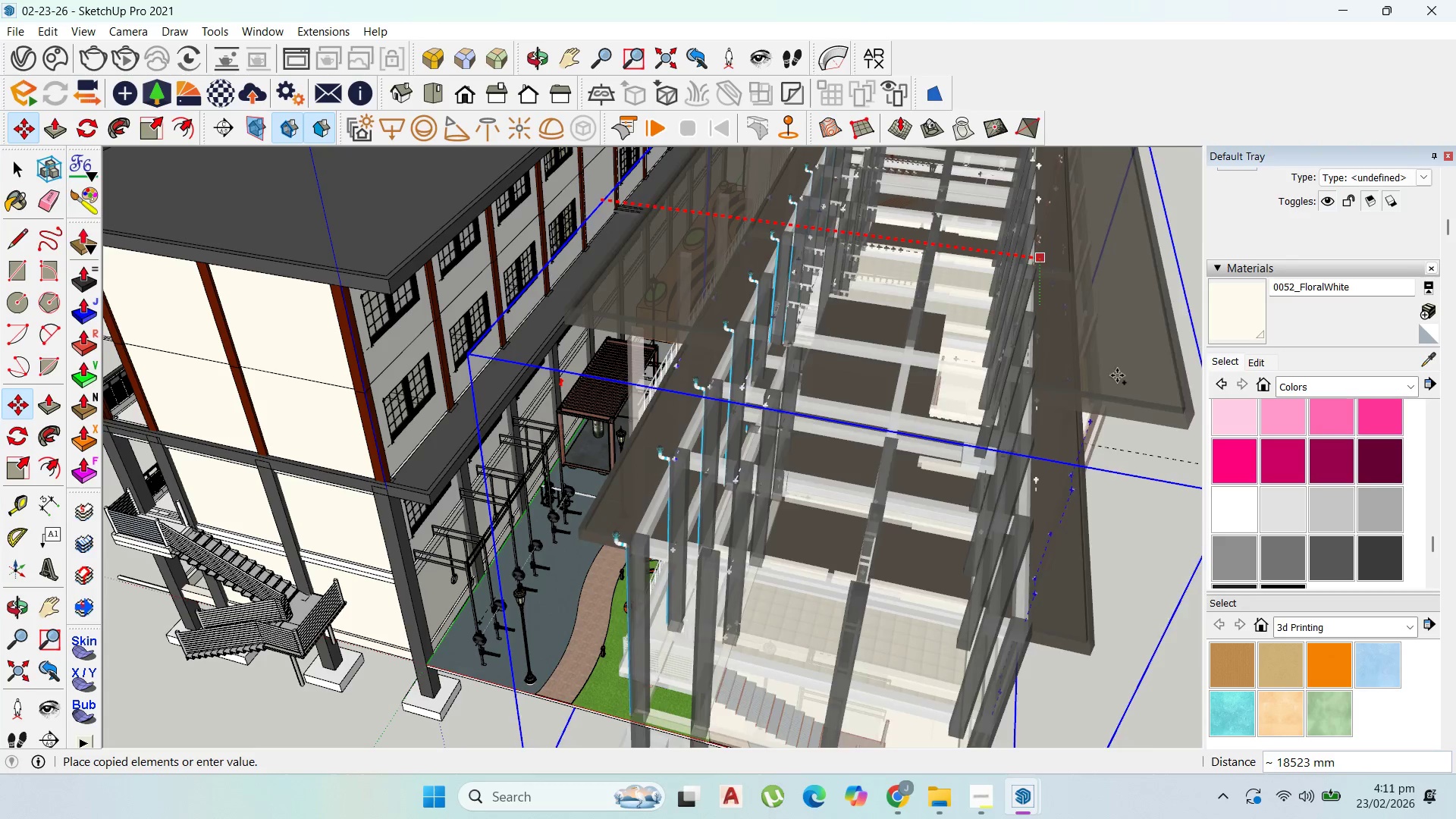 
scroll: coordinate [827, 334], scroll_direction: down, amount: 13.0
 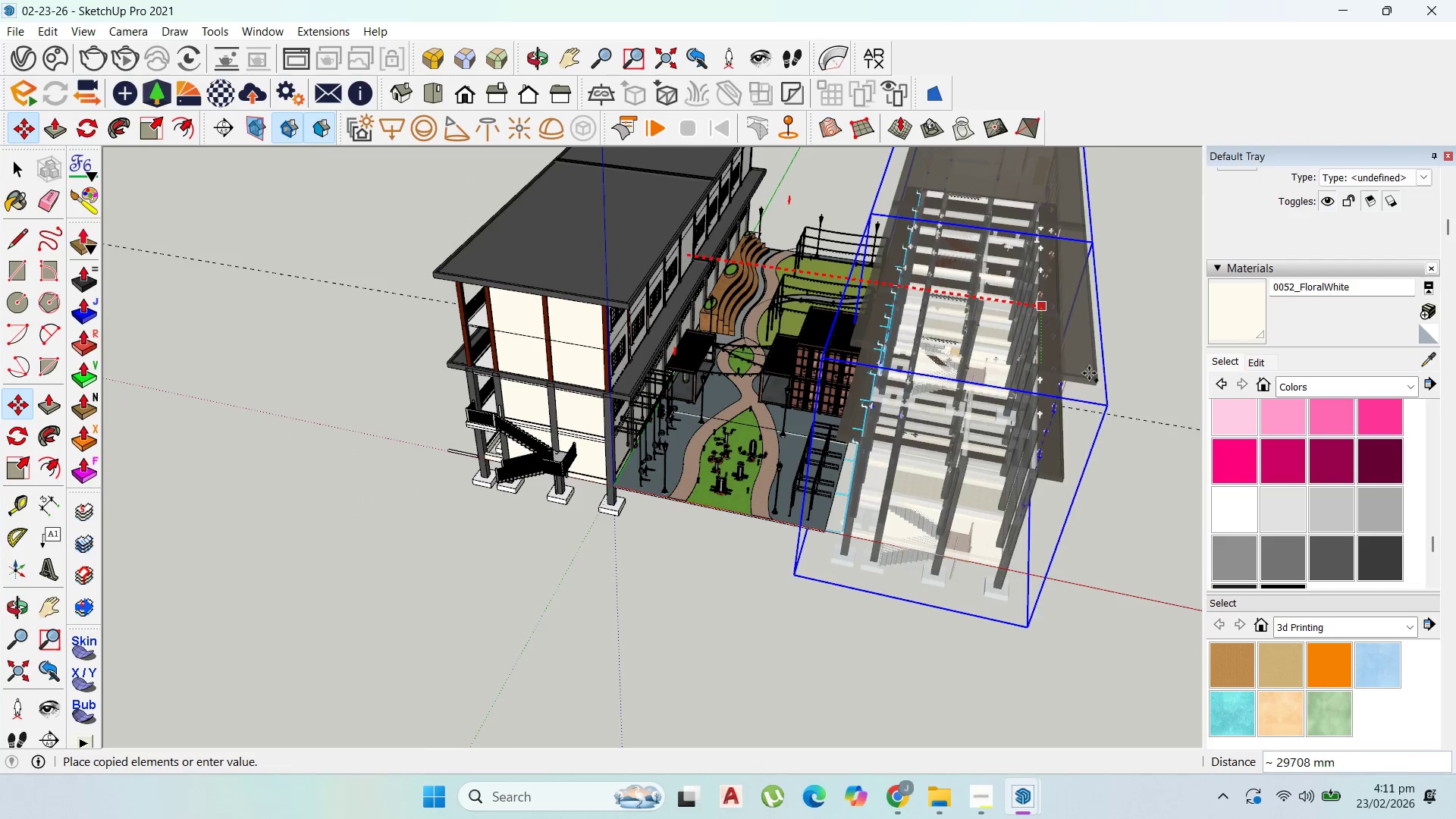 
left_click([1090, 373])
 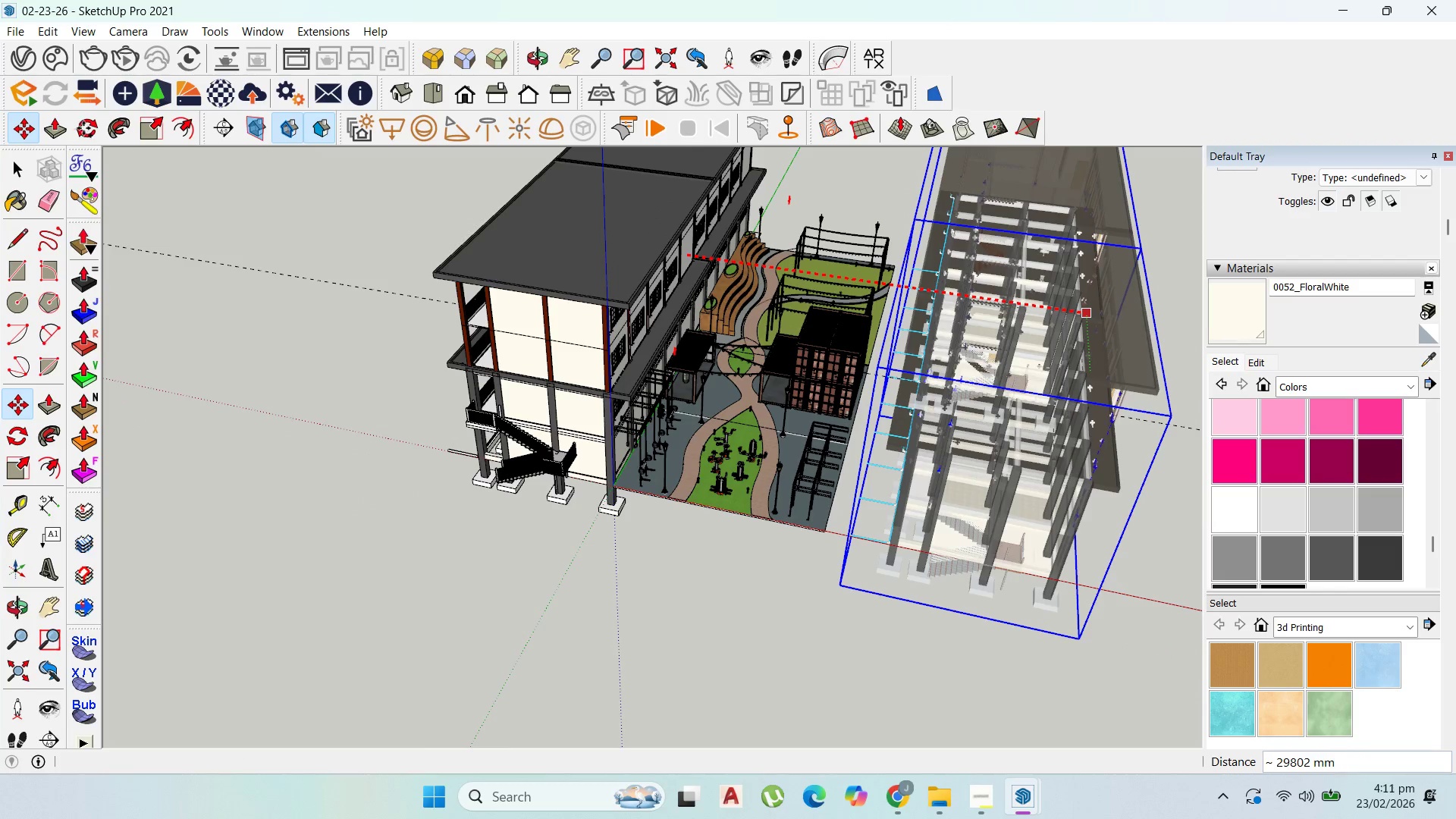 
left_click([87, 128])
 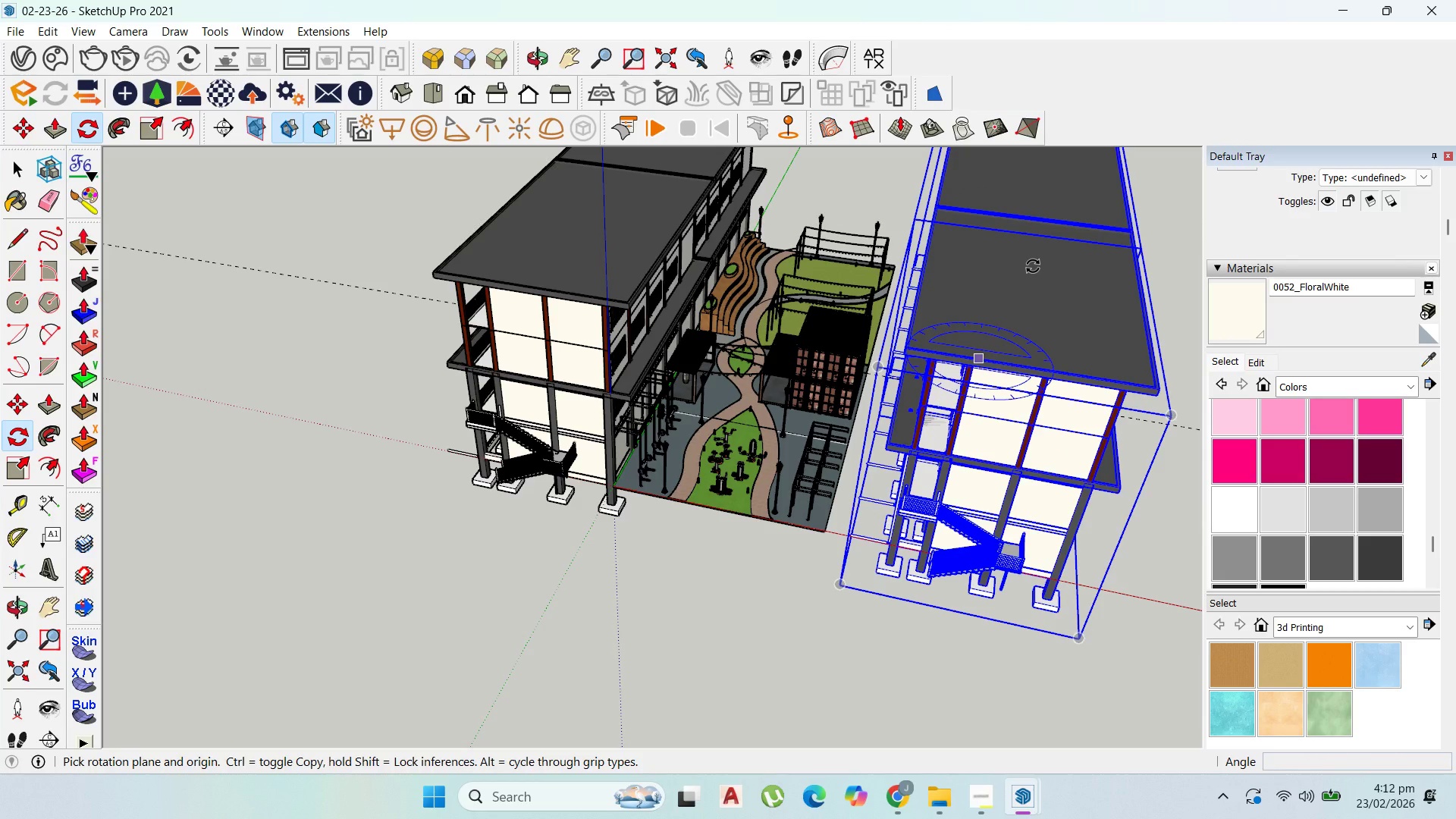 
wait(14.7)
 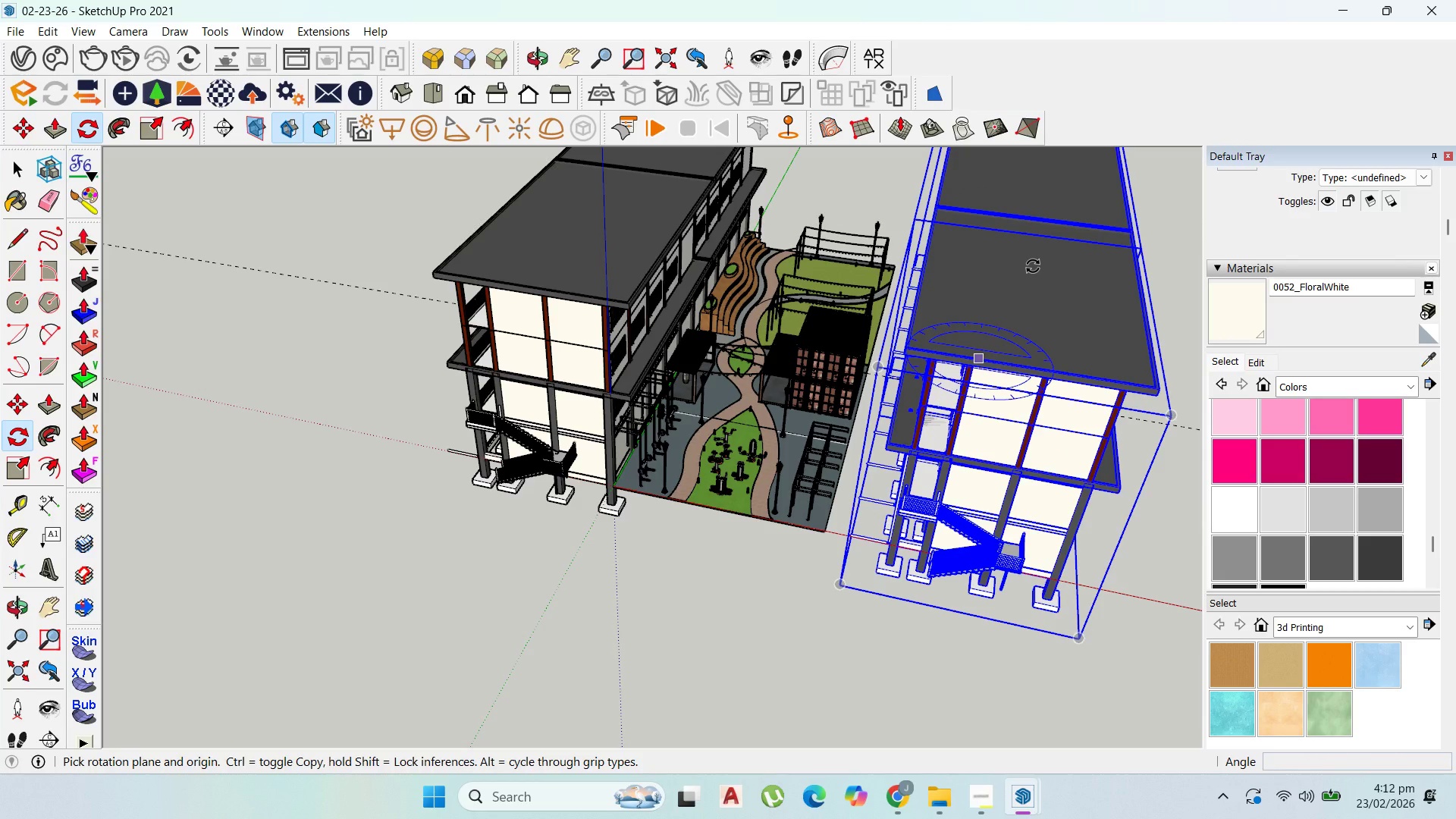 
left_click([1037, 266])
 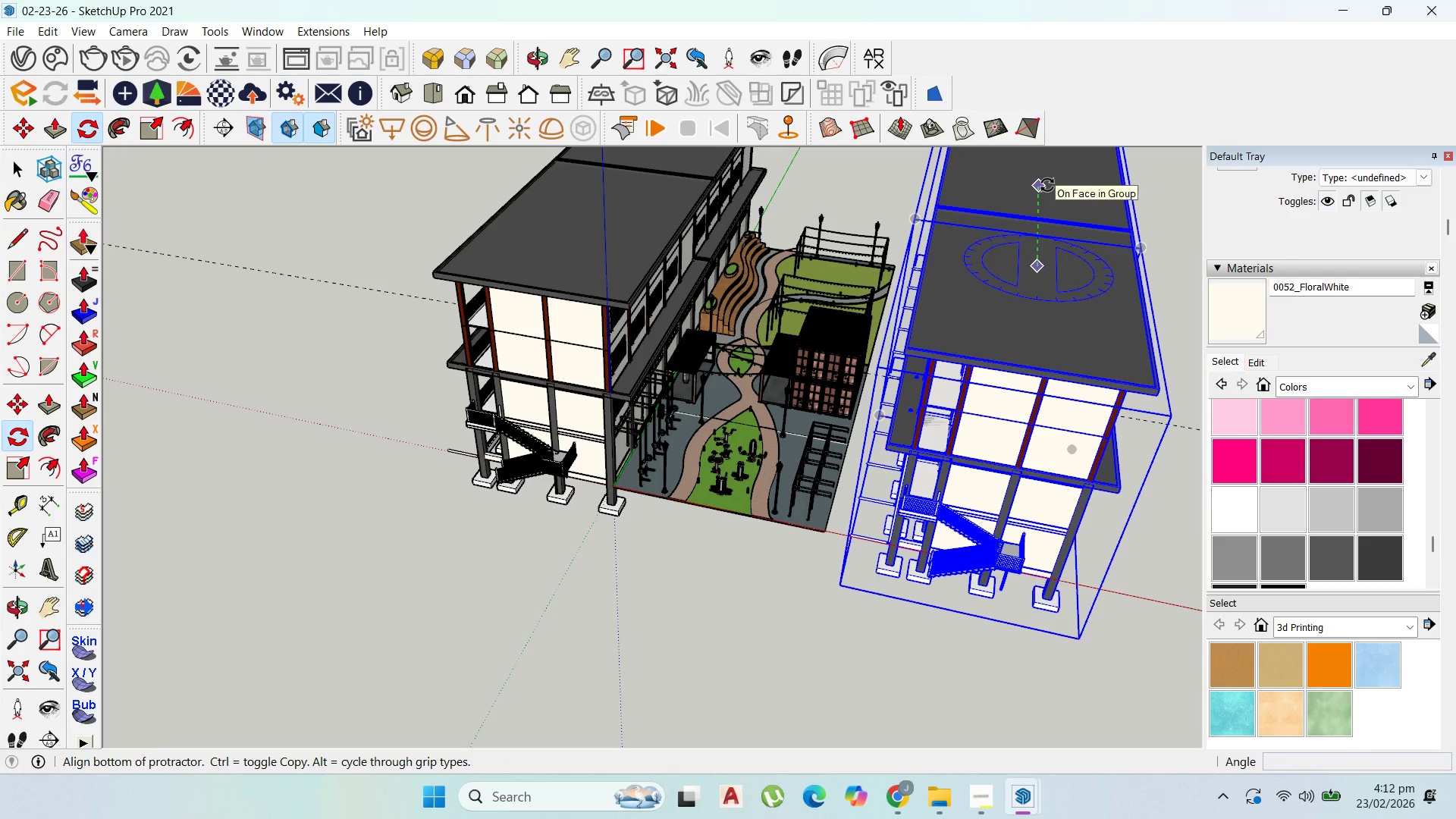 
left_click([1047, 185])
 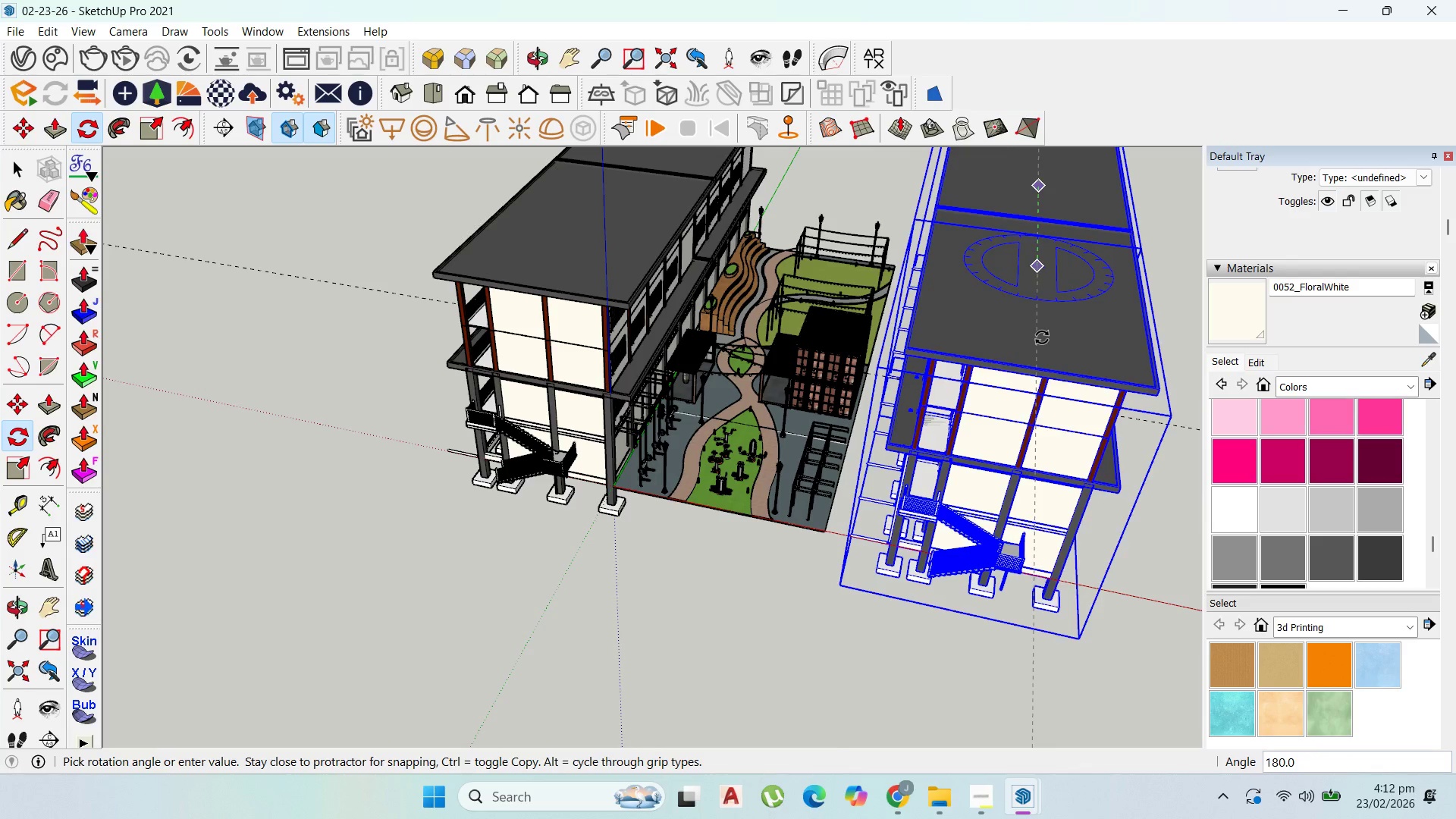 
left_click([1039, 340])
 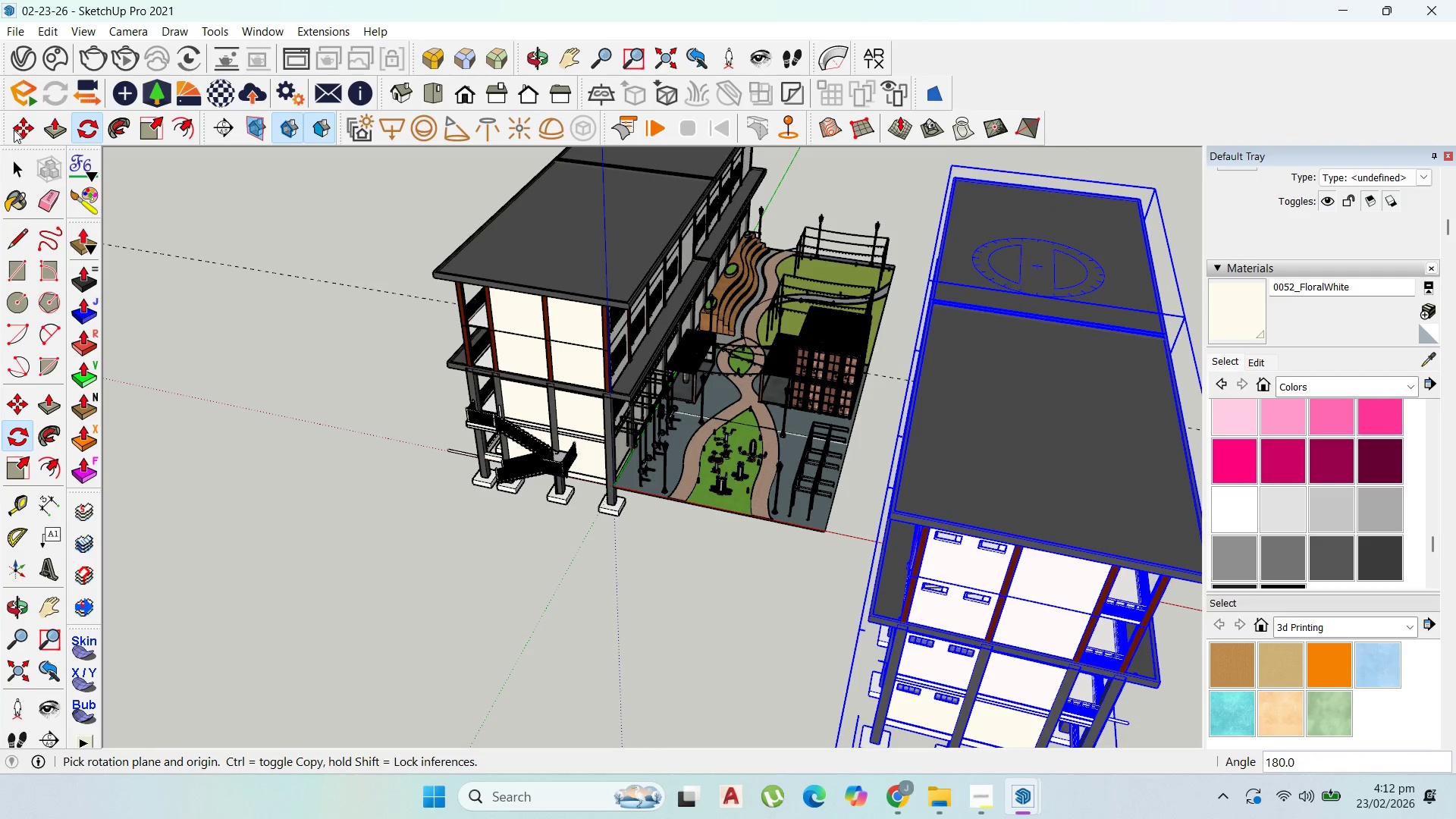 
left_click([14, 130])
 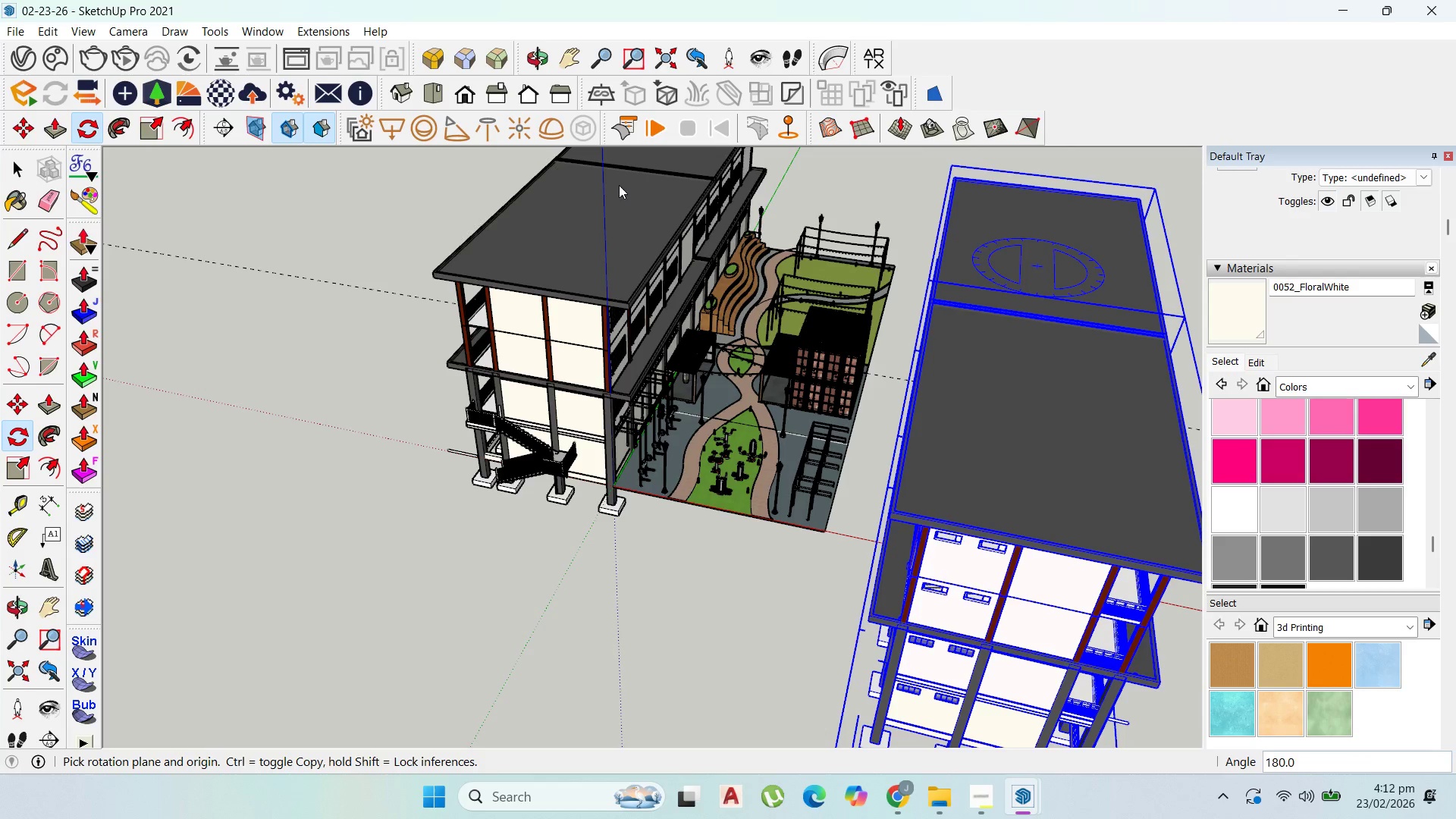 
scroll: coordinate [651, 186], scroll_direction: down, amount: 2.0
 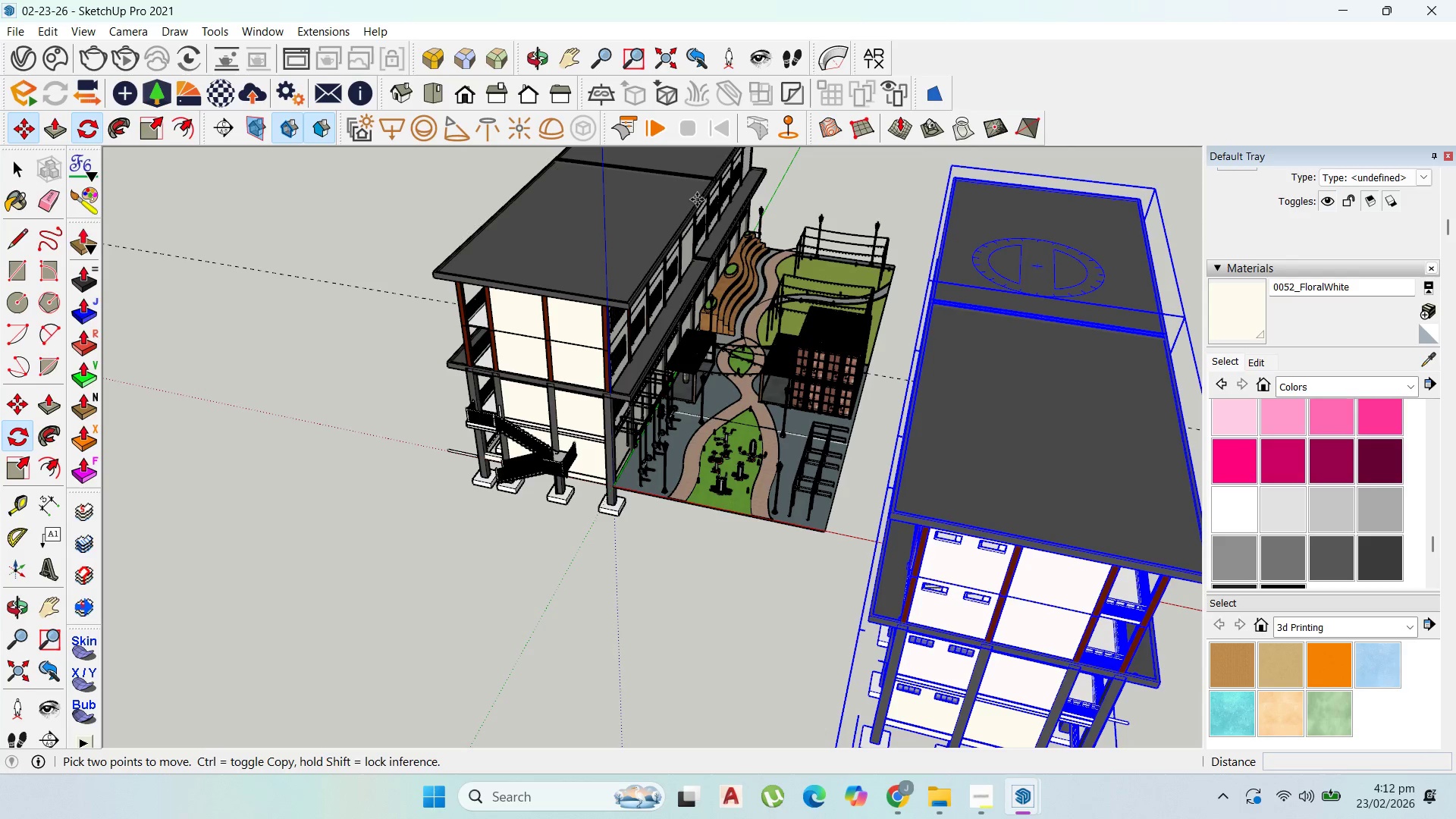 
scroll: coordinate [530, 194], scroll_direction: up, amount: 35.0
 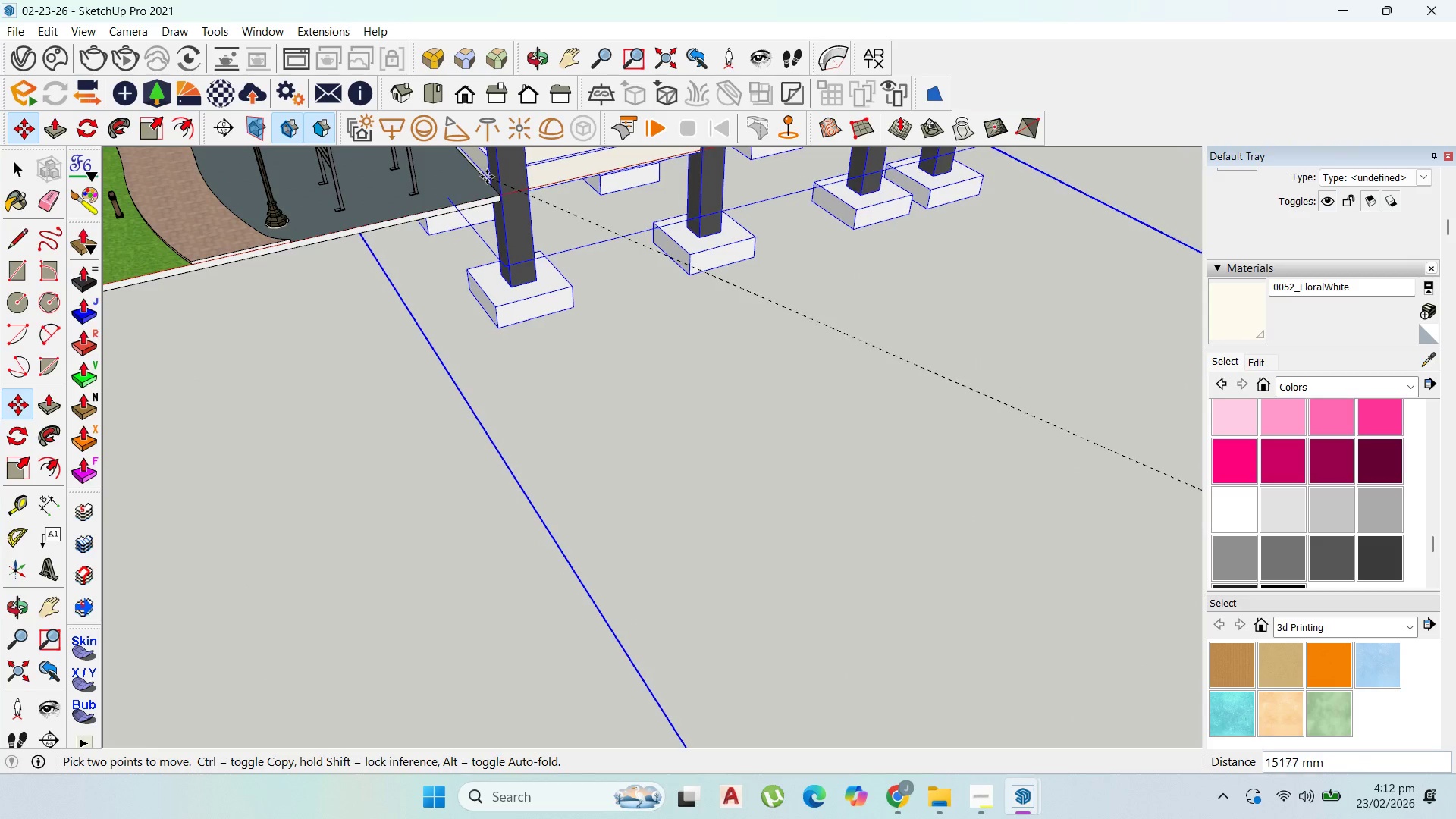 
left_click([482, 174])
 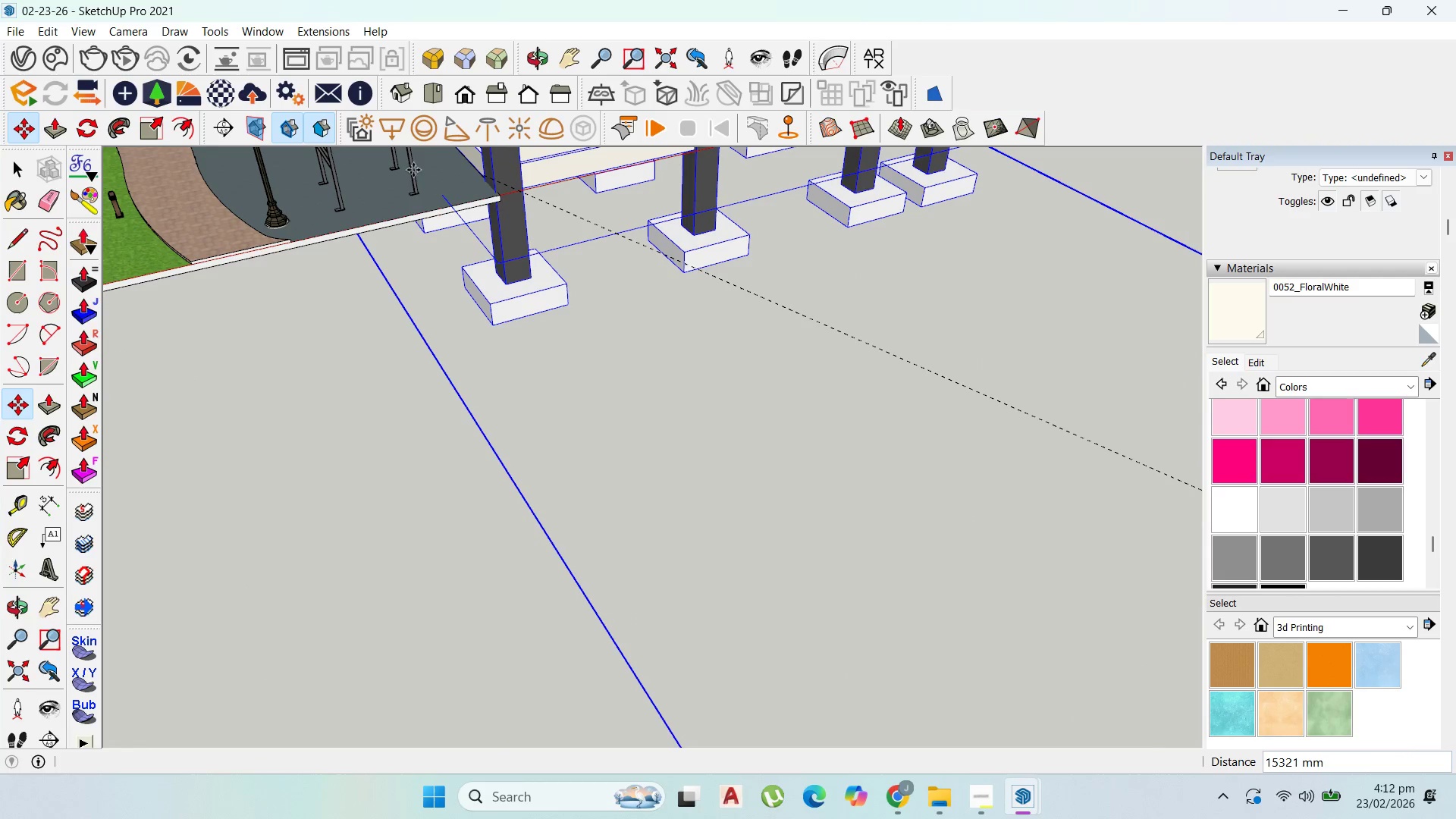 
scroll: coordinate [477, 164], scroll_direction: up, amount: 12.0
 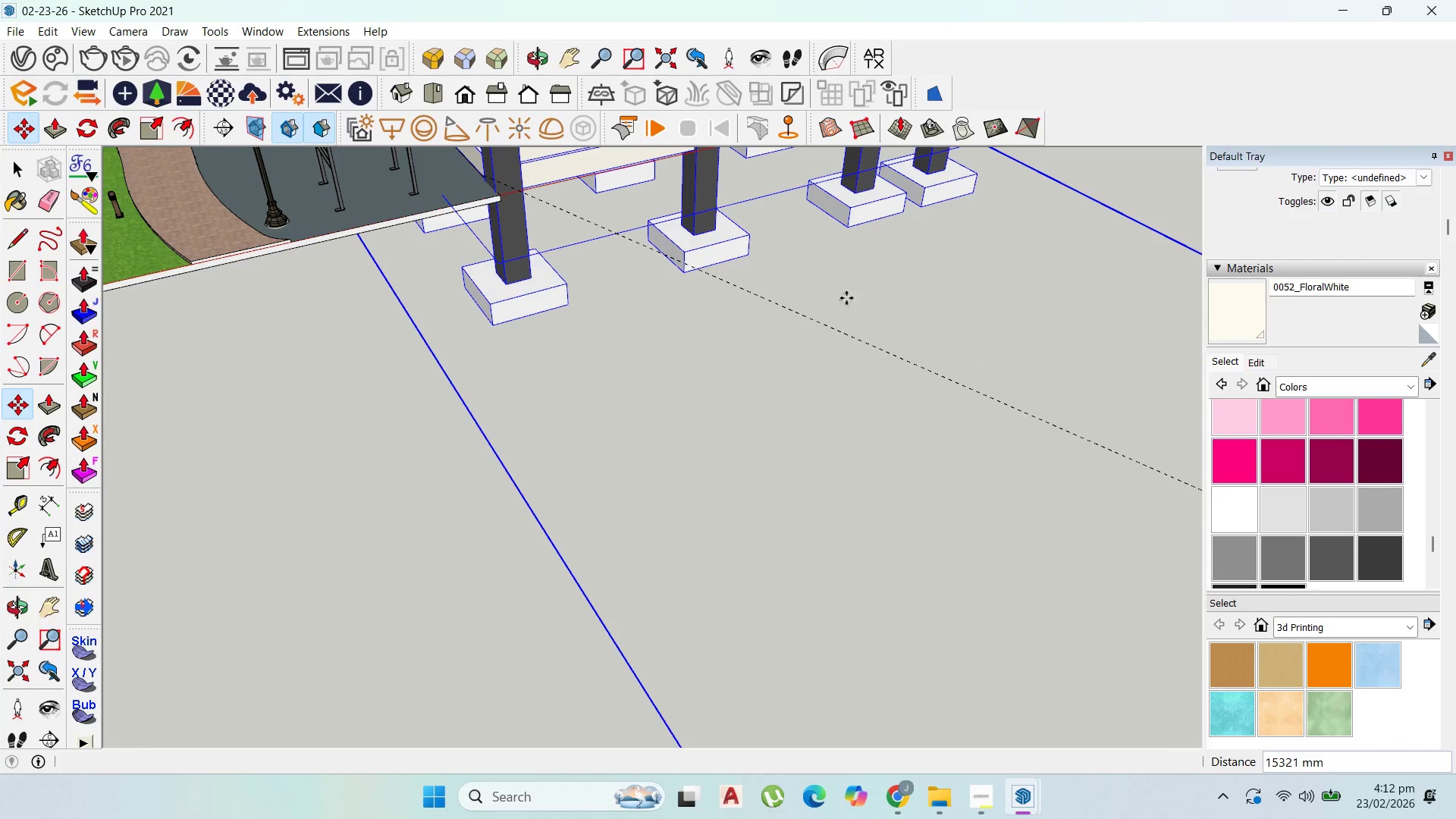 
left_click([629, 191])
 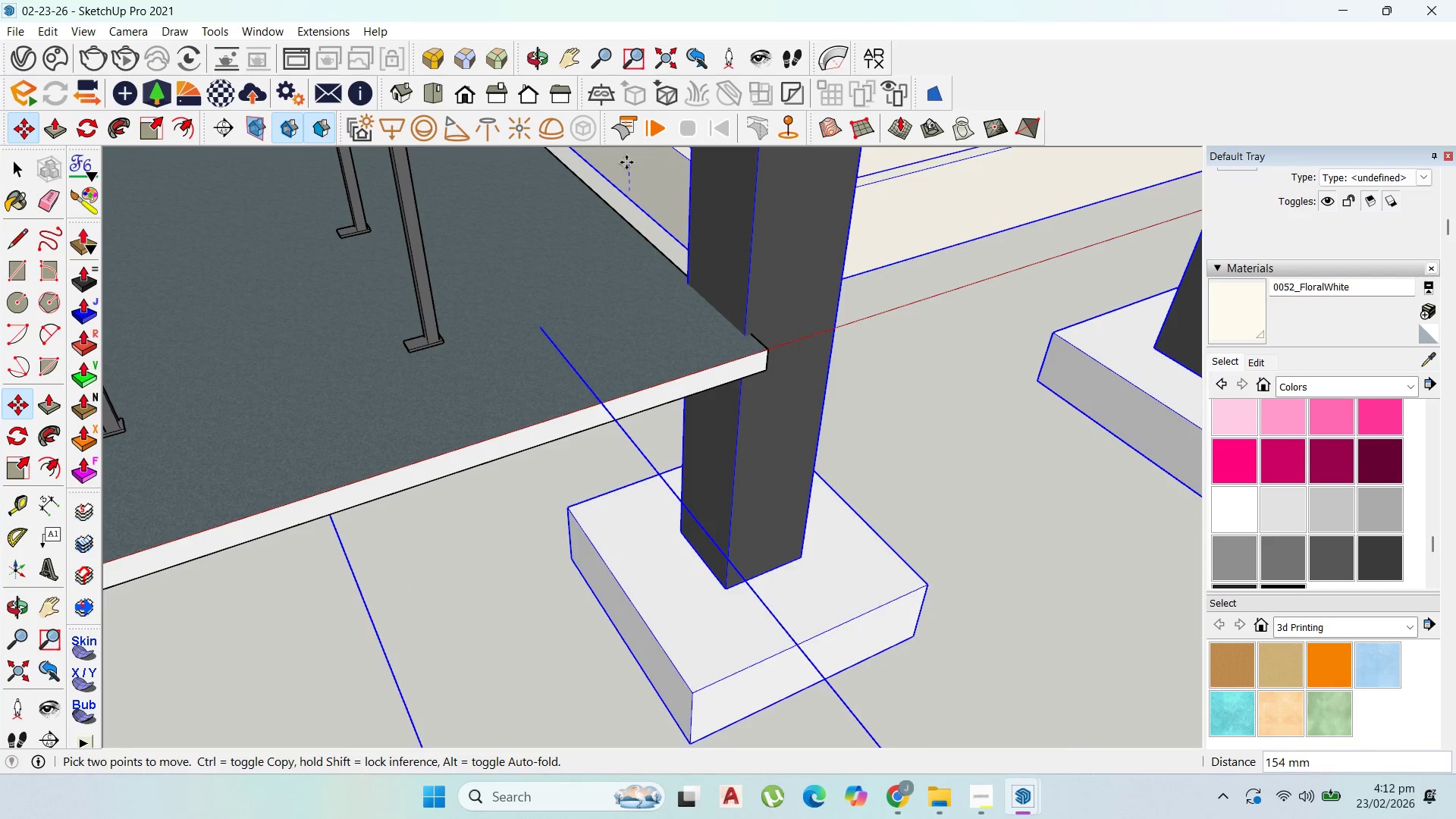 
scroll: coordinate [575, 170], scroll_direction: up, amount: 13.0
 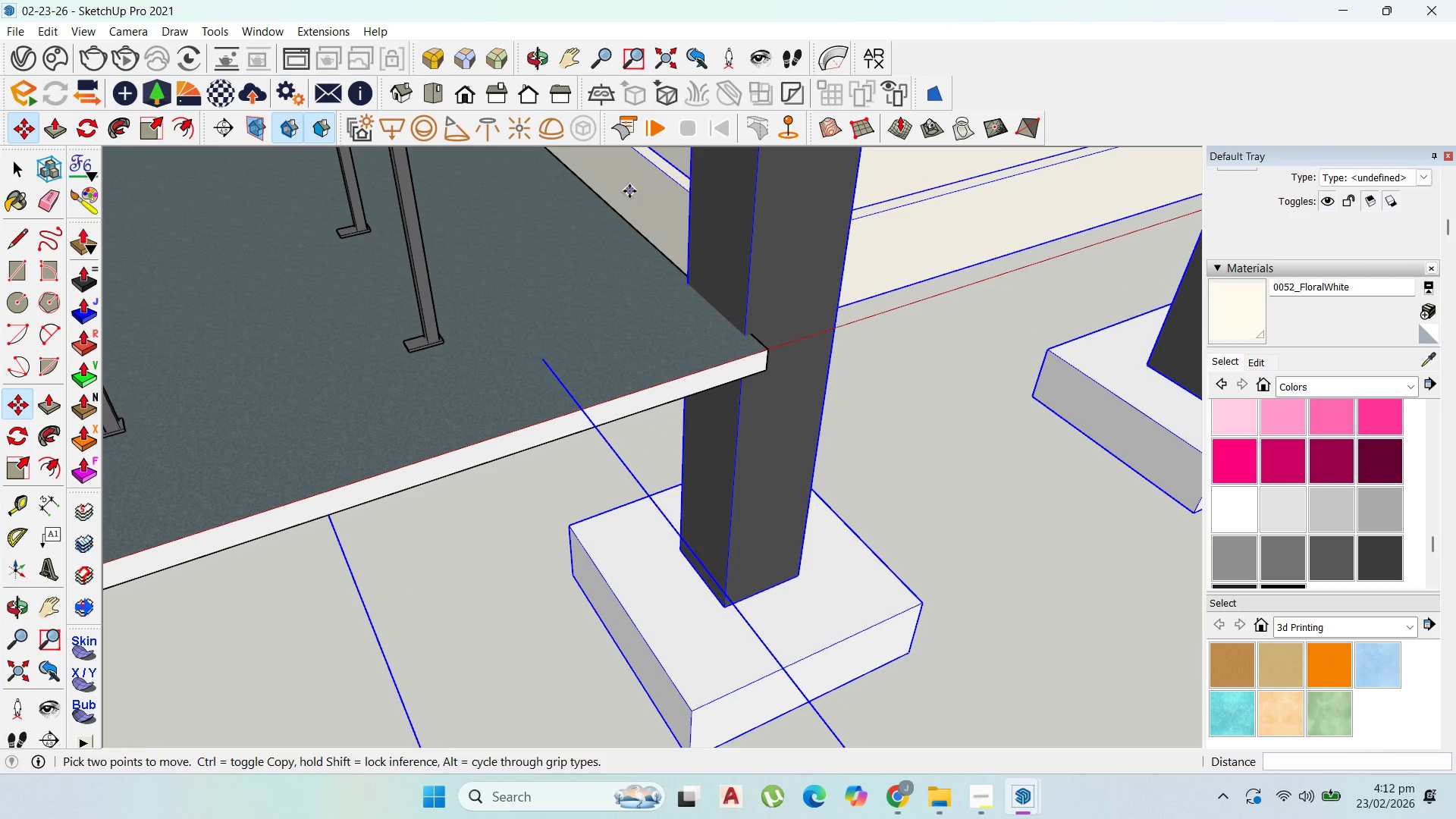 
left_click([626, 162])
 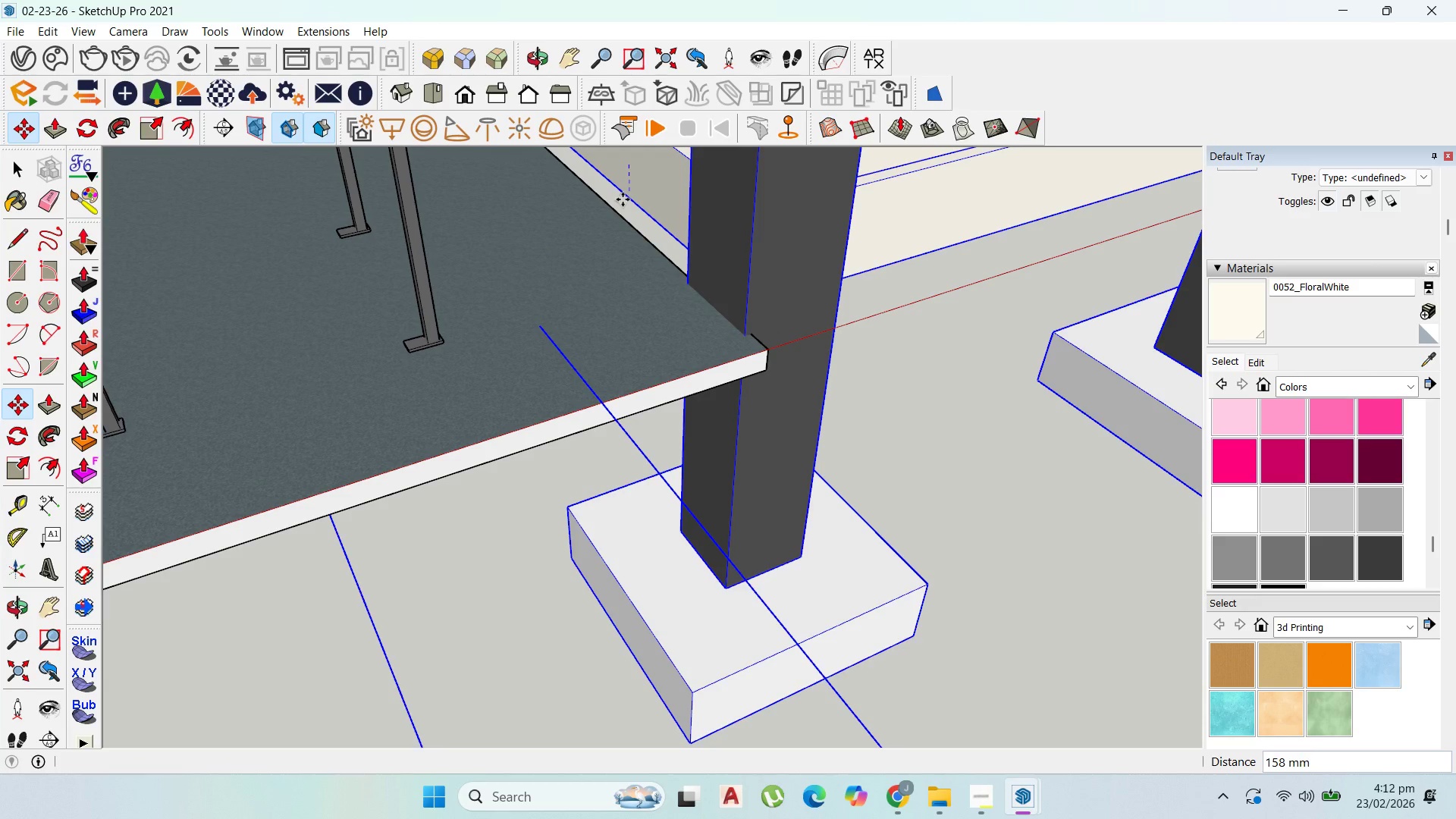 
left_click([623, 199])
 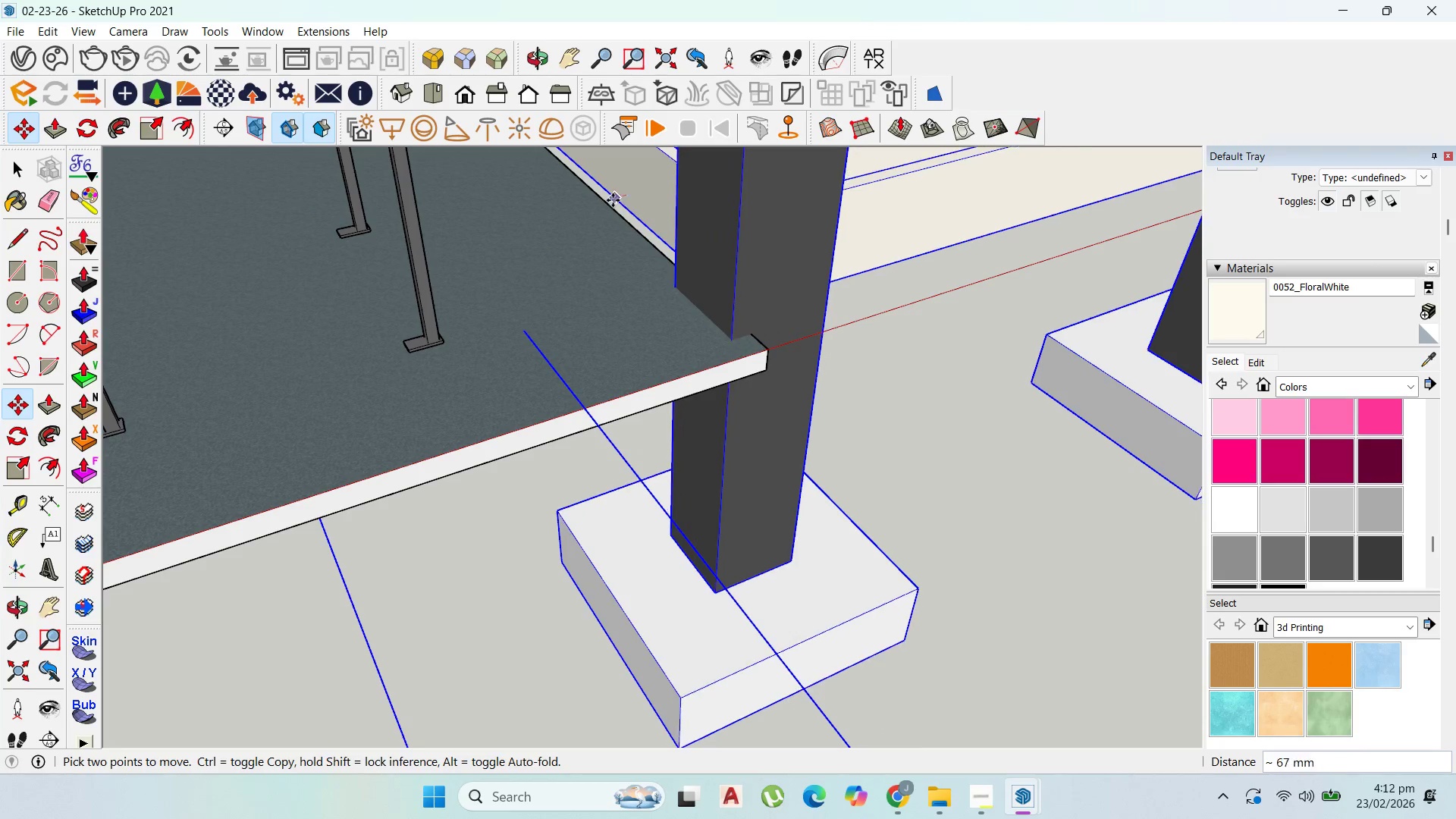 
left_click([630, 220])
 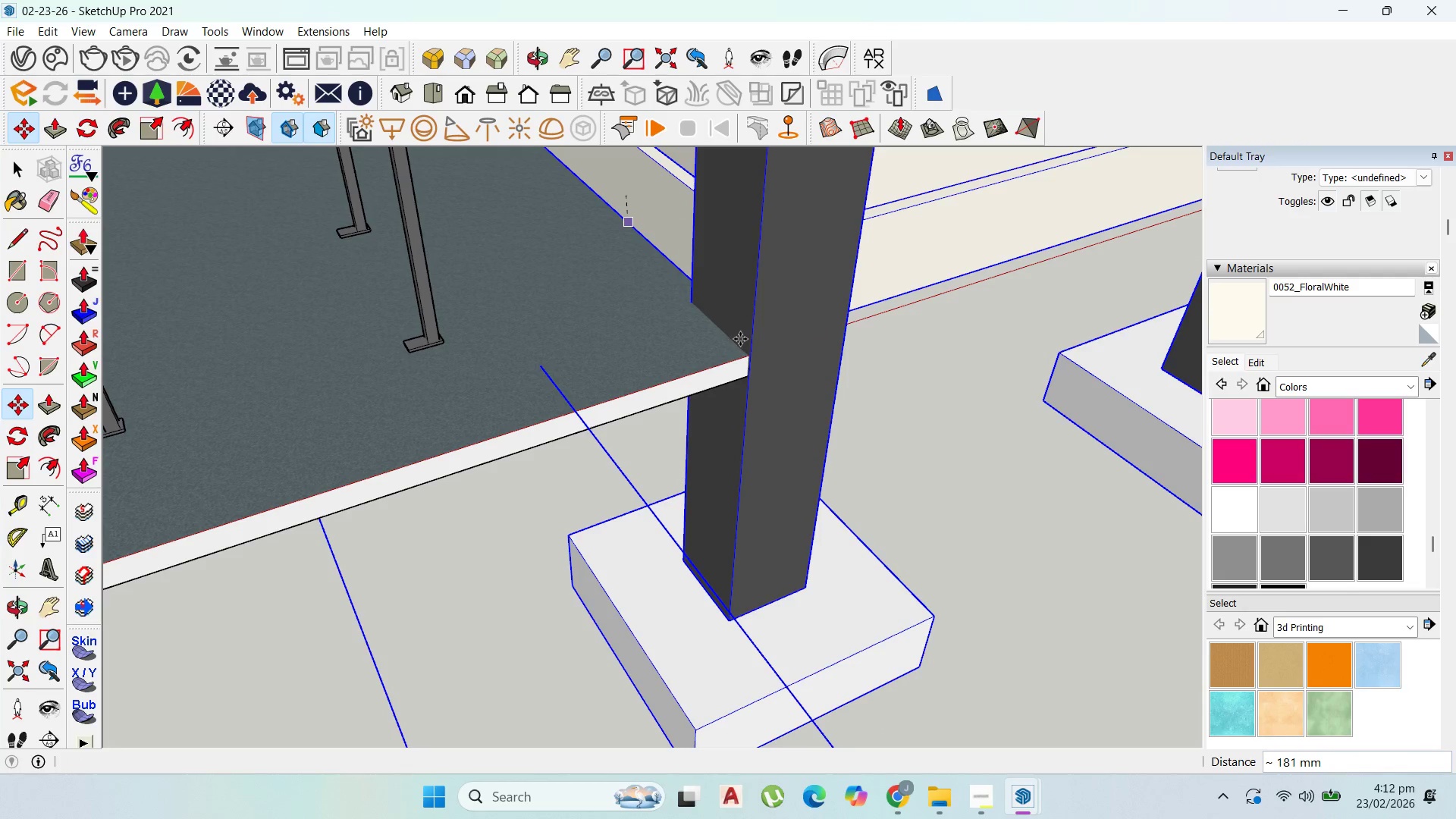 
scroll: coordinate [908, 313], scroll_direction: down, amount: 7.0
 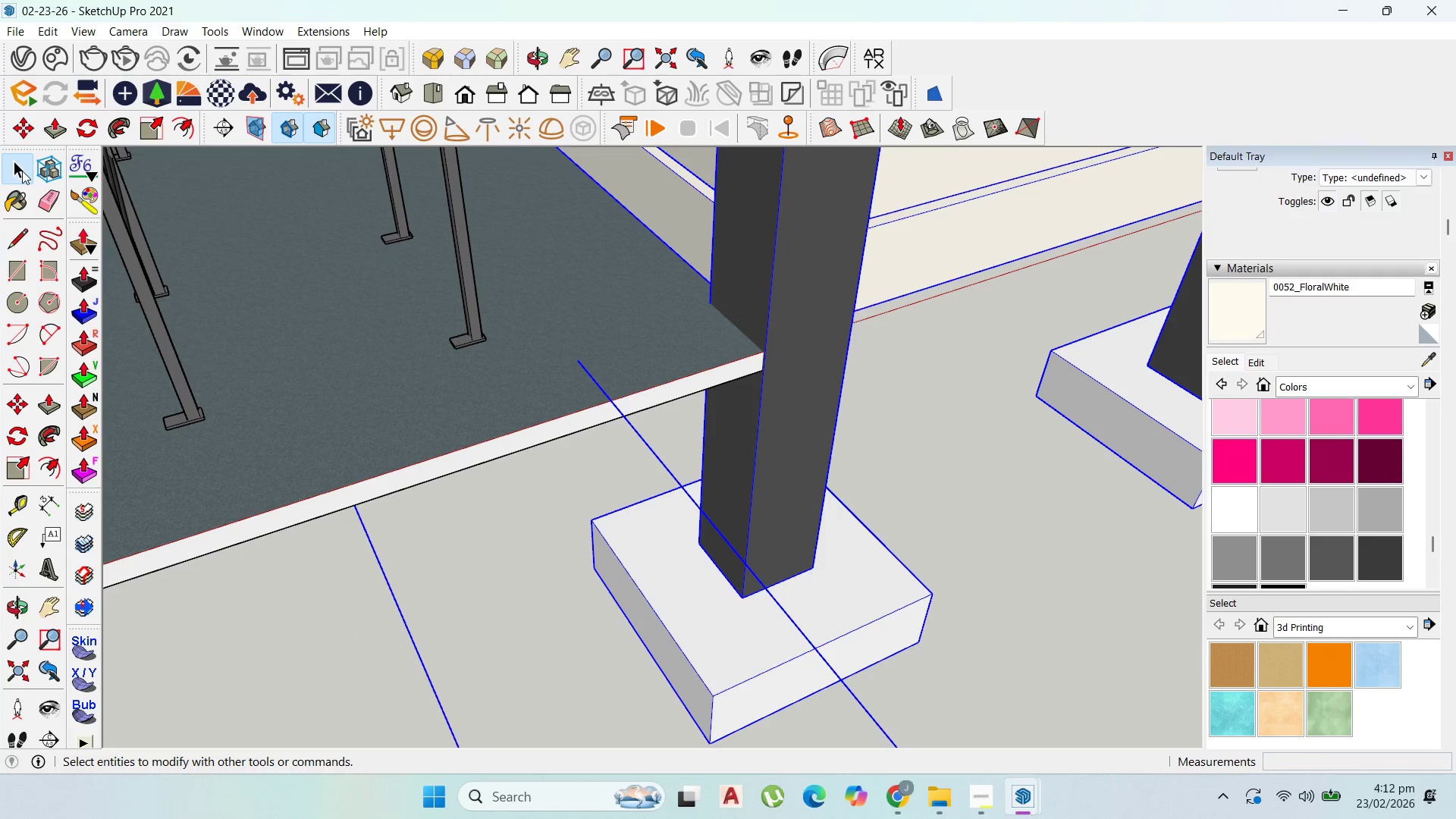 
left_click([22, 169])
 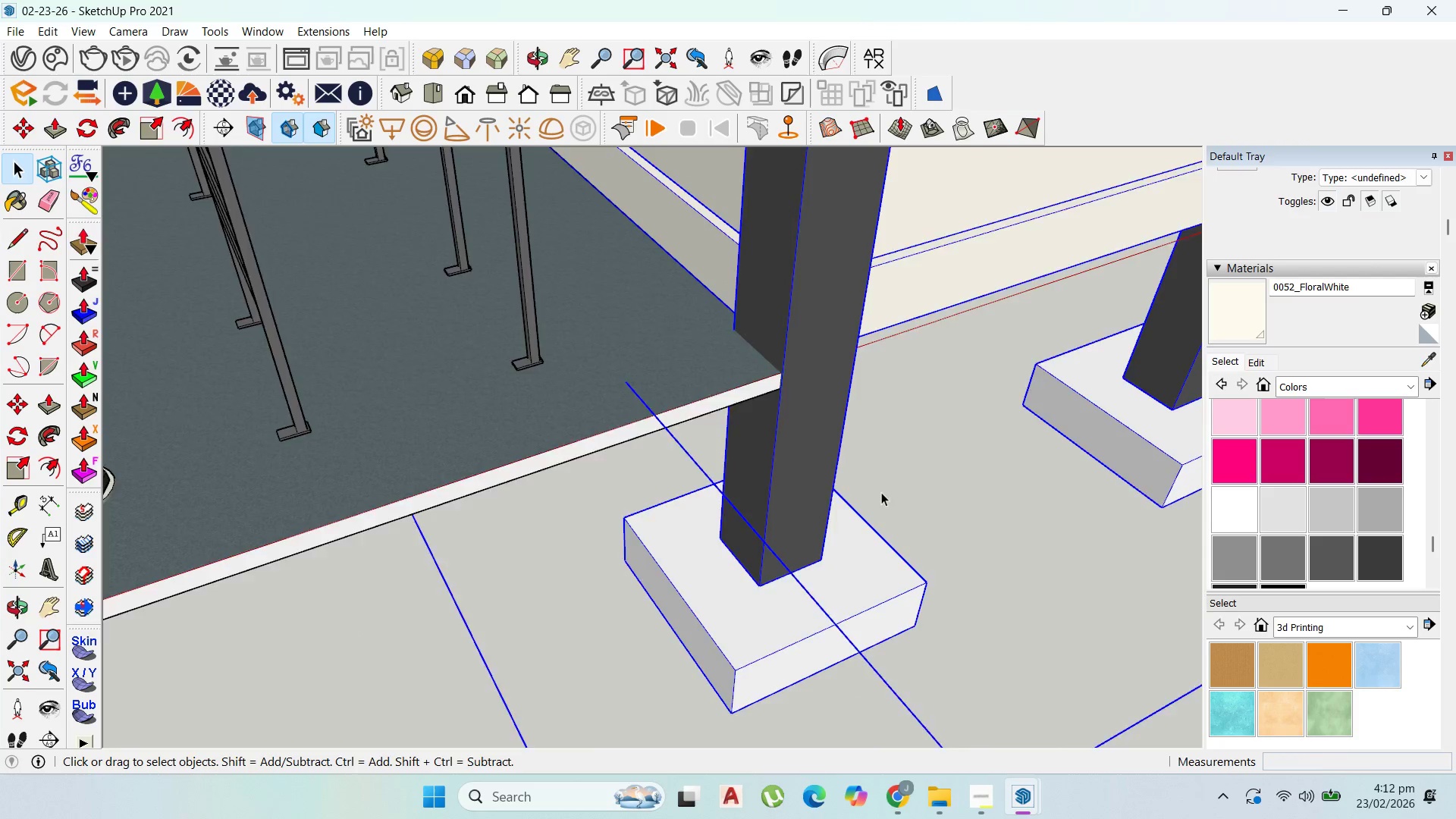 
left_click([996, 626])
 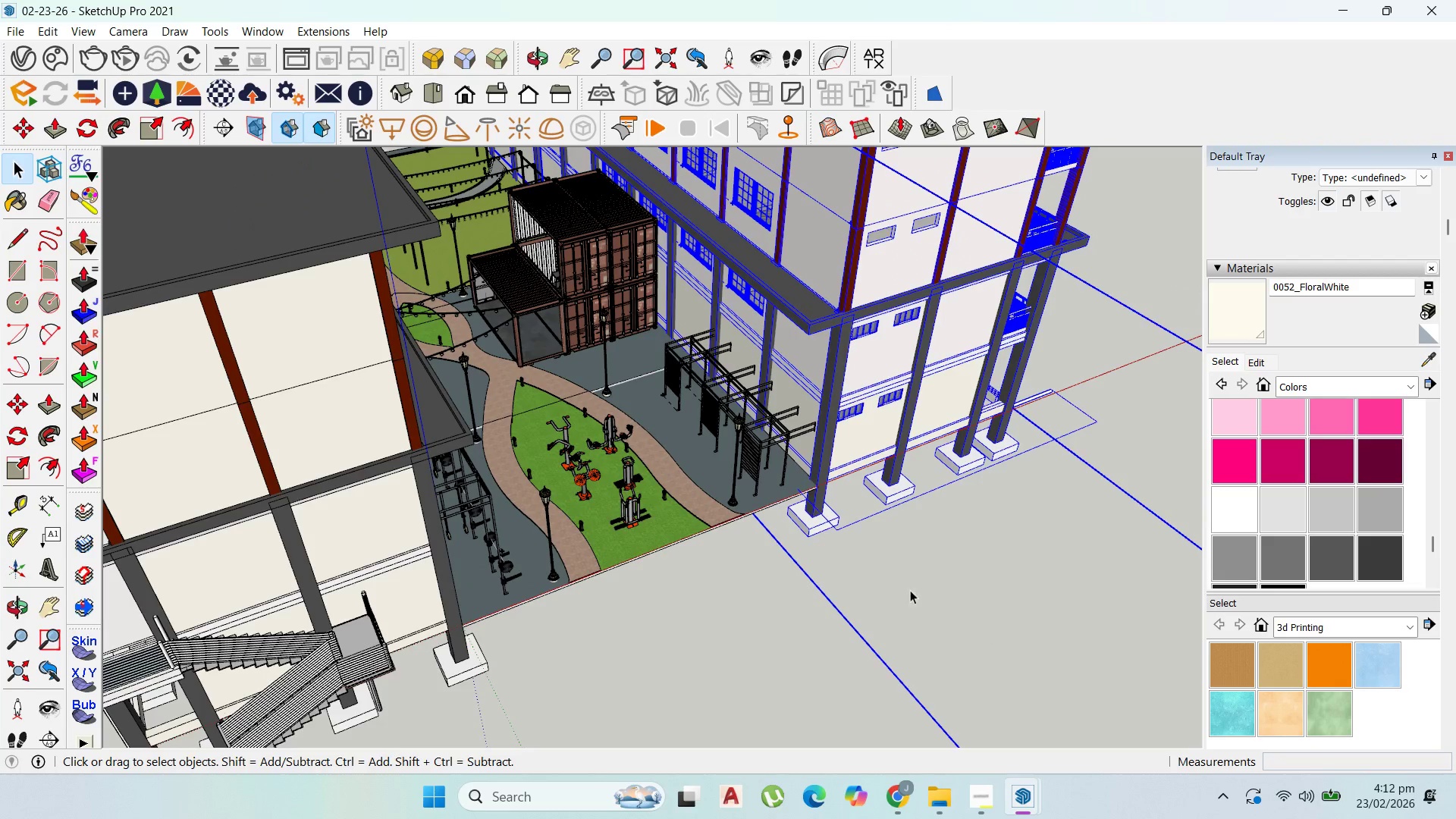 
scroll: coordinate [867, 547], scroll_direction: down, amount: 53.0
 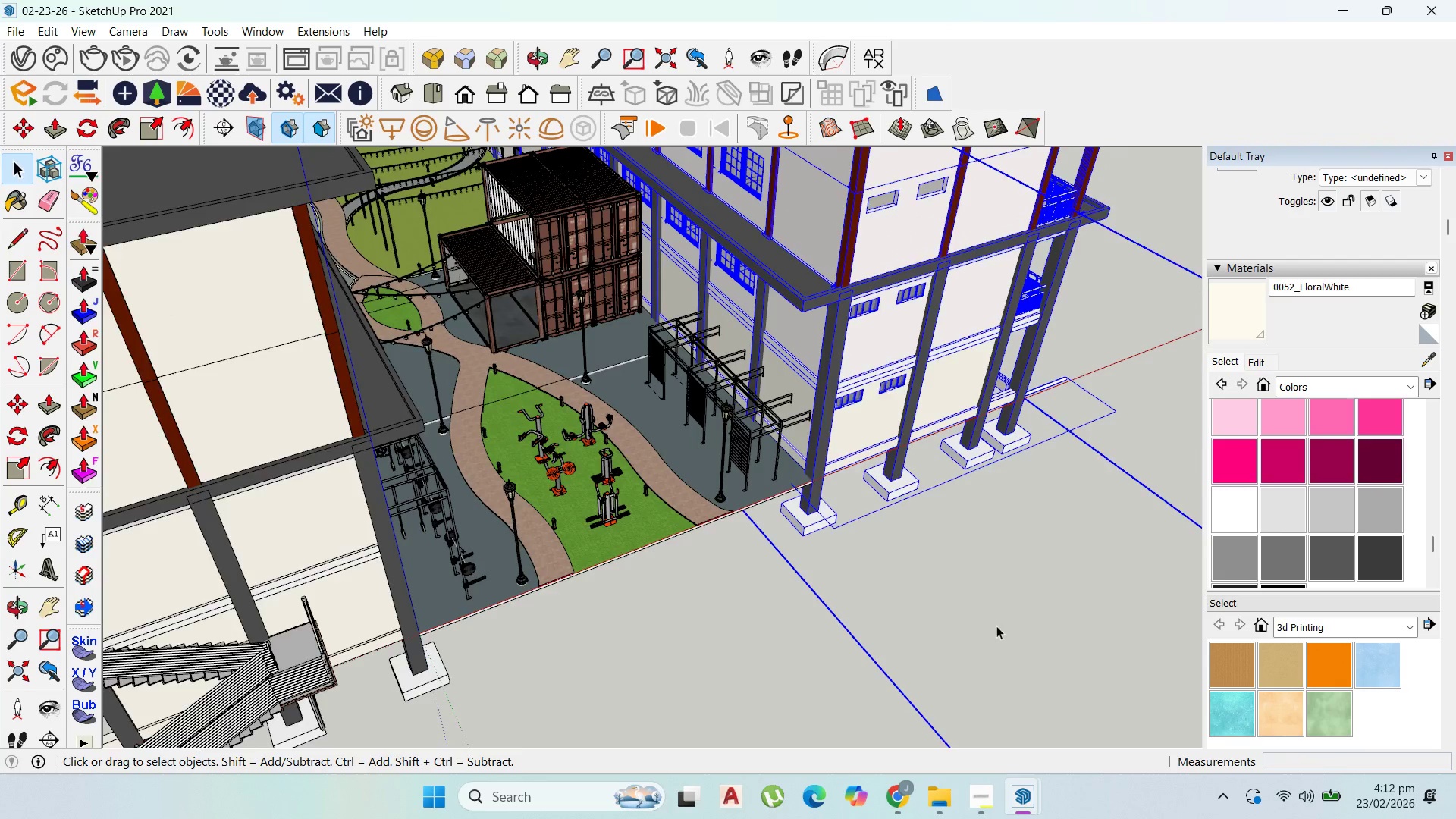 
scroll: coordinate [469, 287], scroll_direction: up, amount: 11.0
 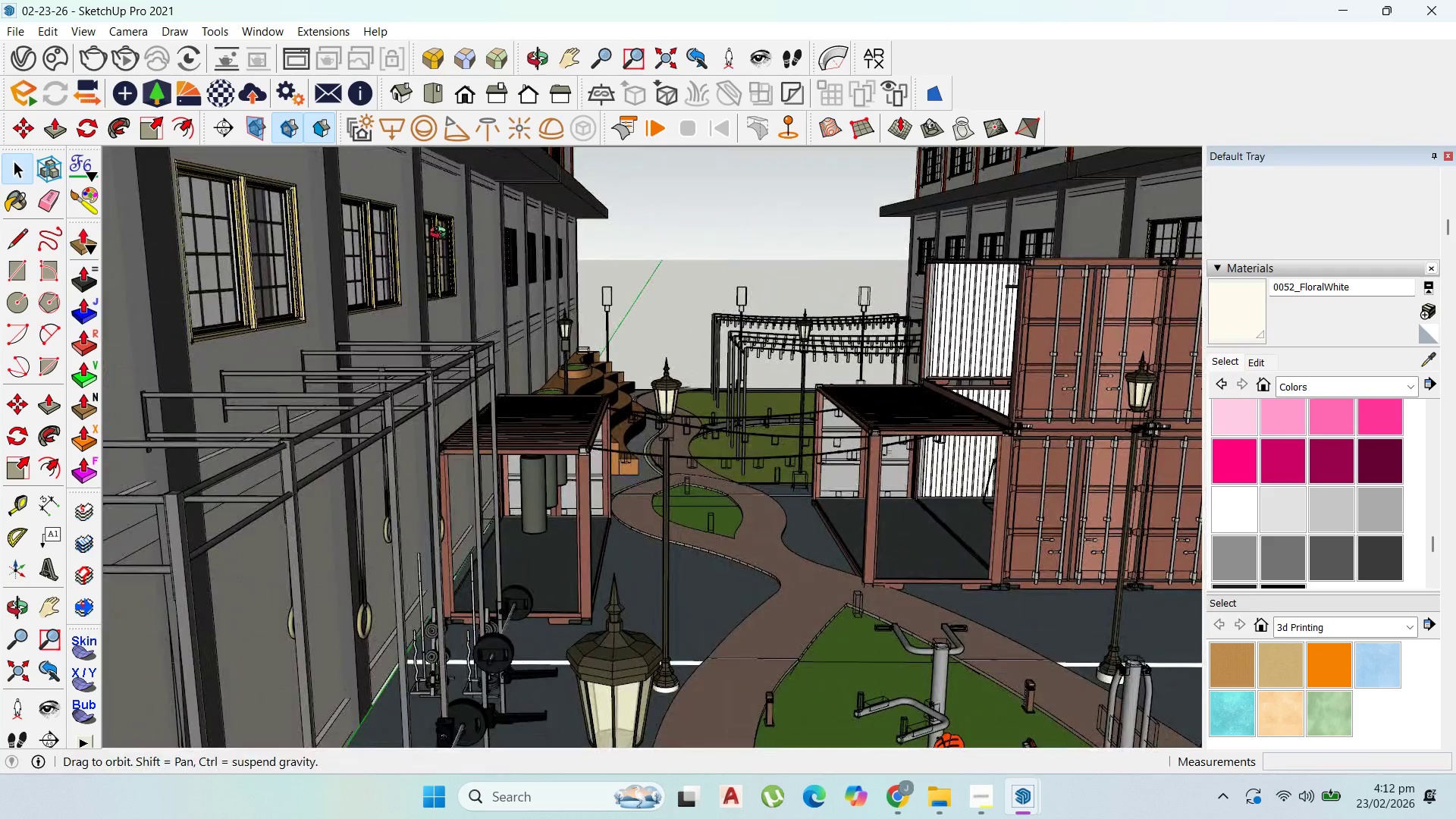 
scroll: coordinate [626, 342], scroll_direction: down, amount: 1.0
 